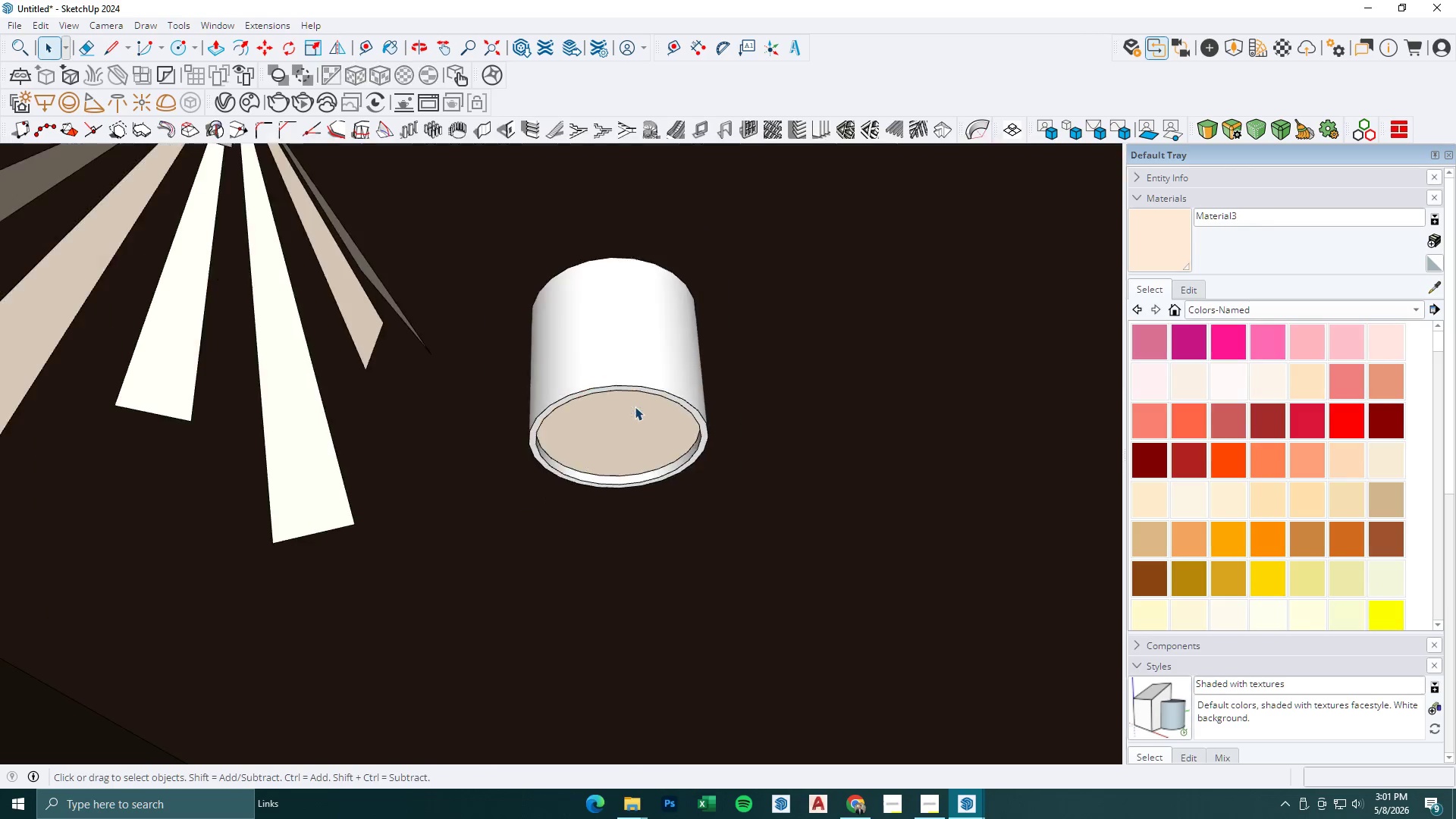 
double_click([622, 419])
 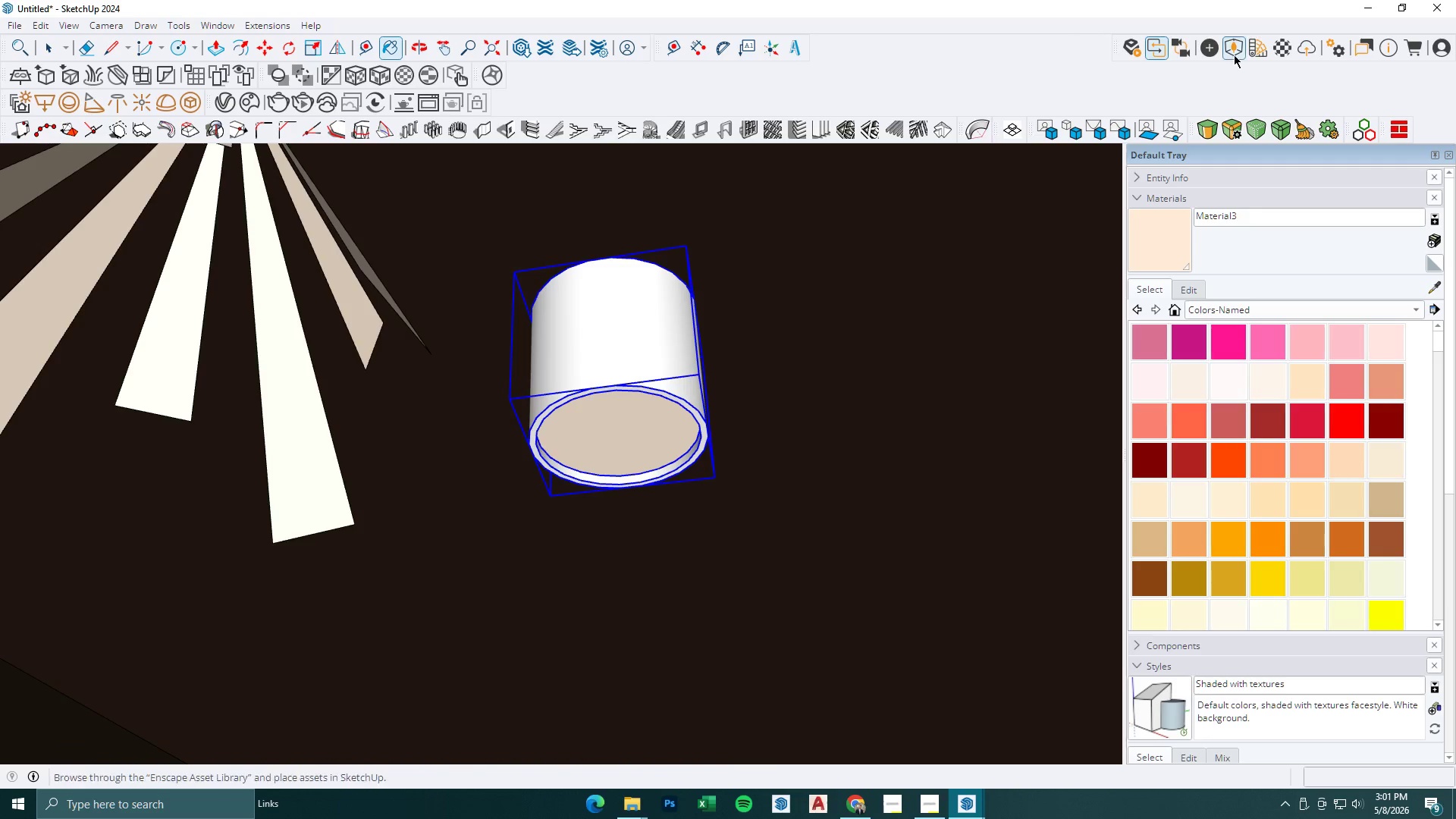 
left_click([1258, 50])
 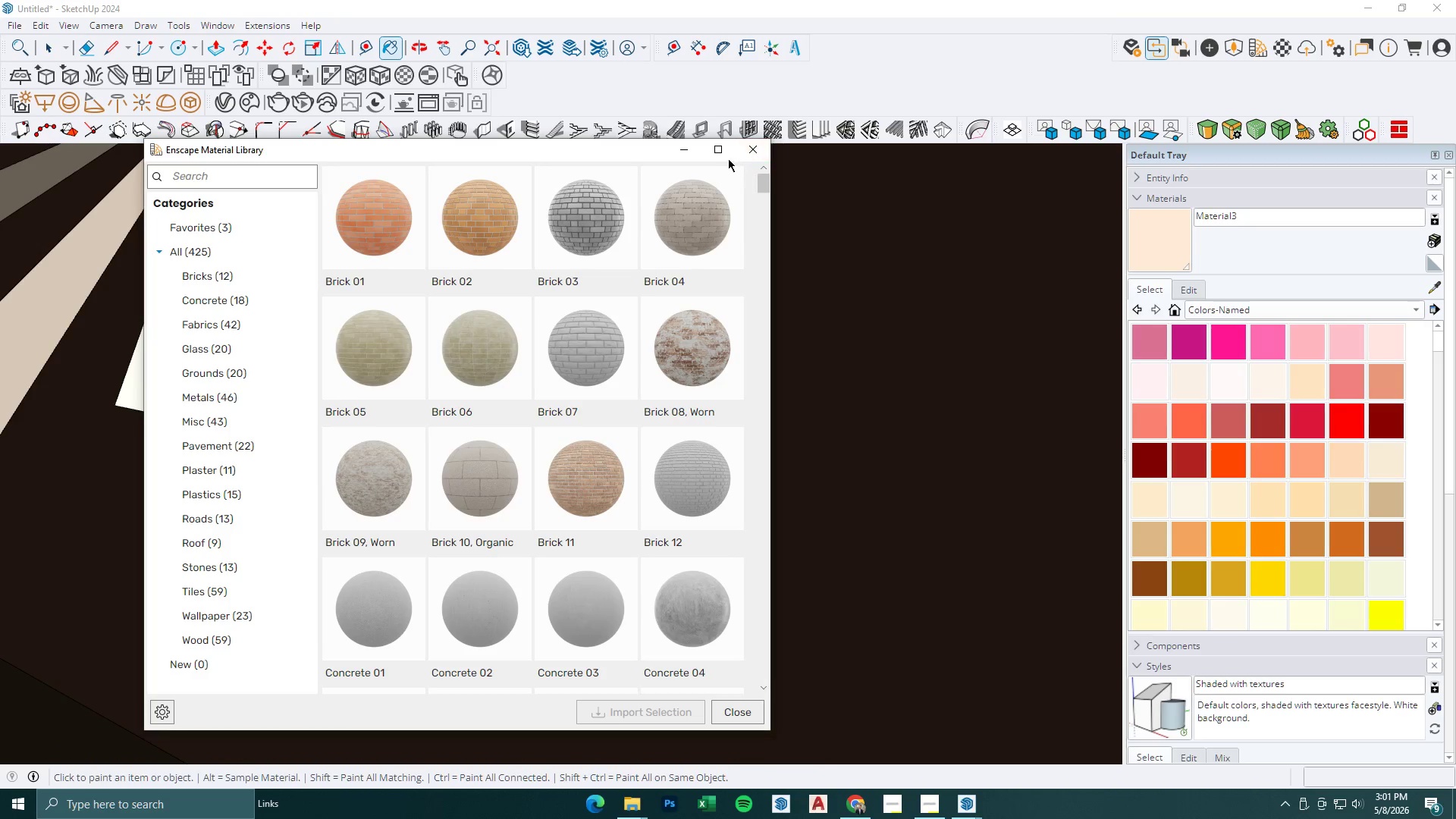 
left_click([688, 151])
 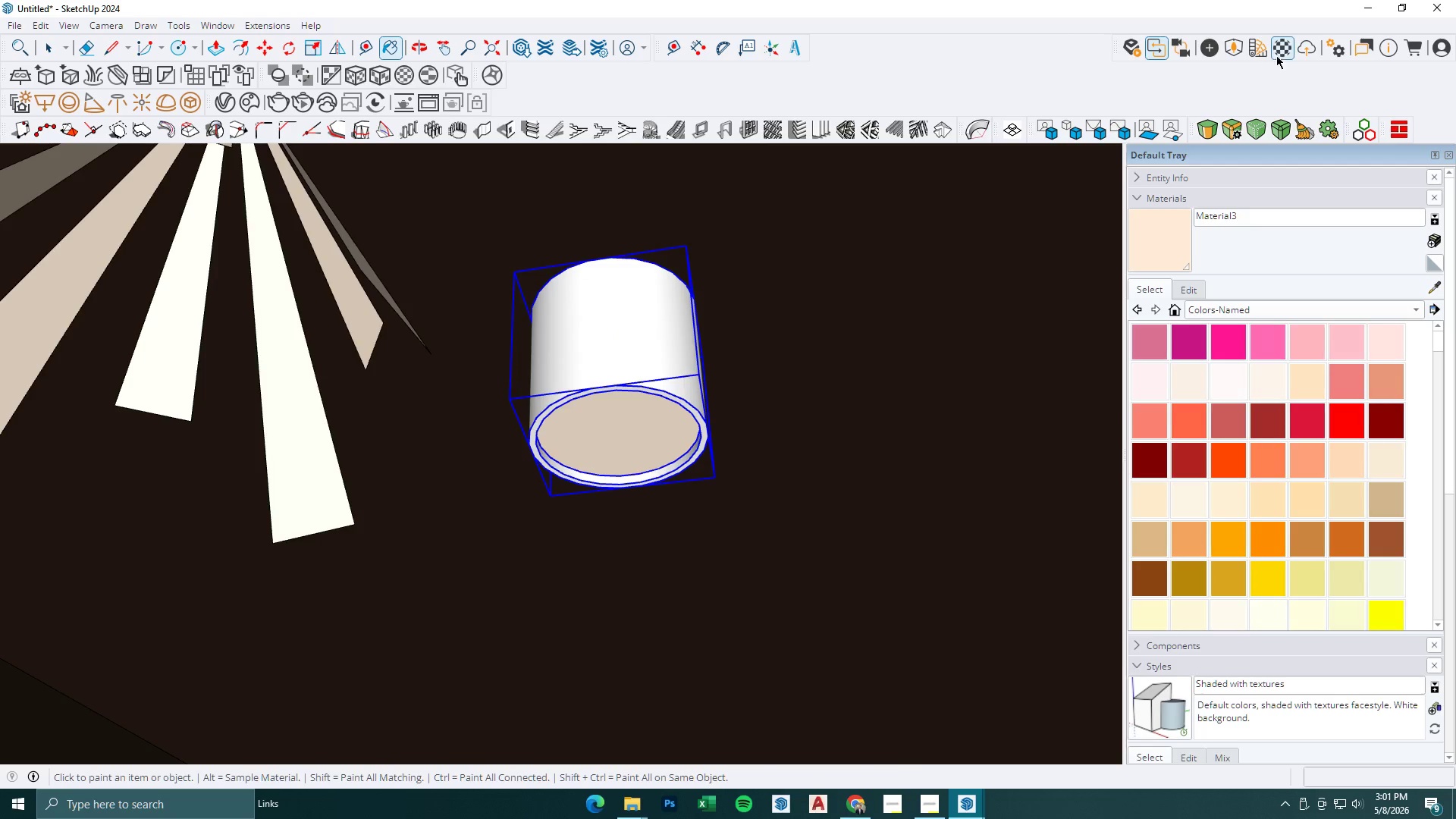 
left_click([1284, 46])
 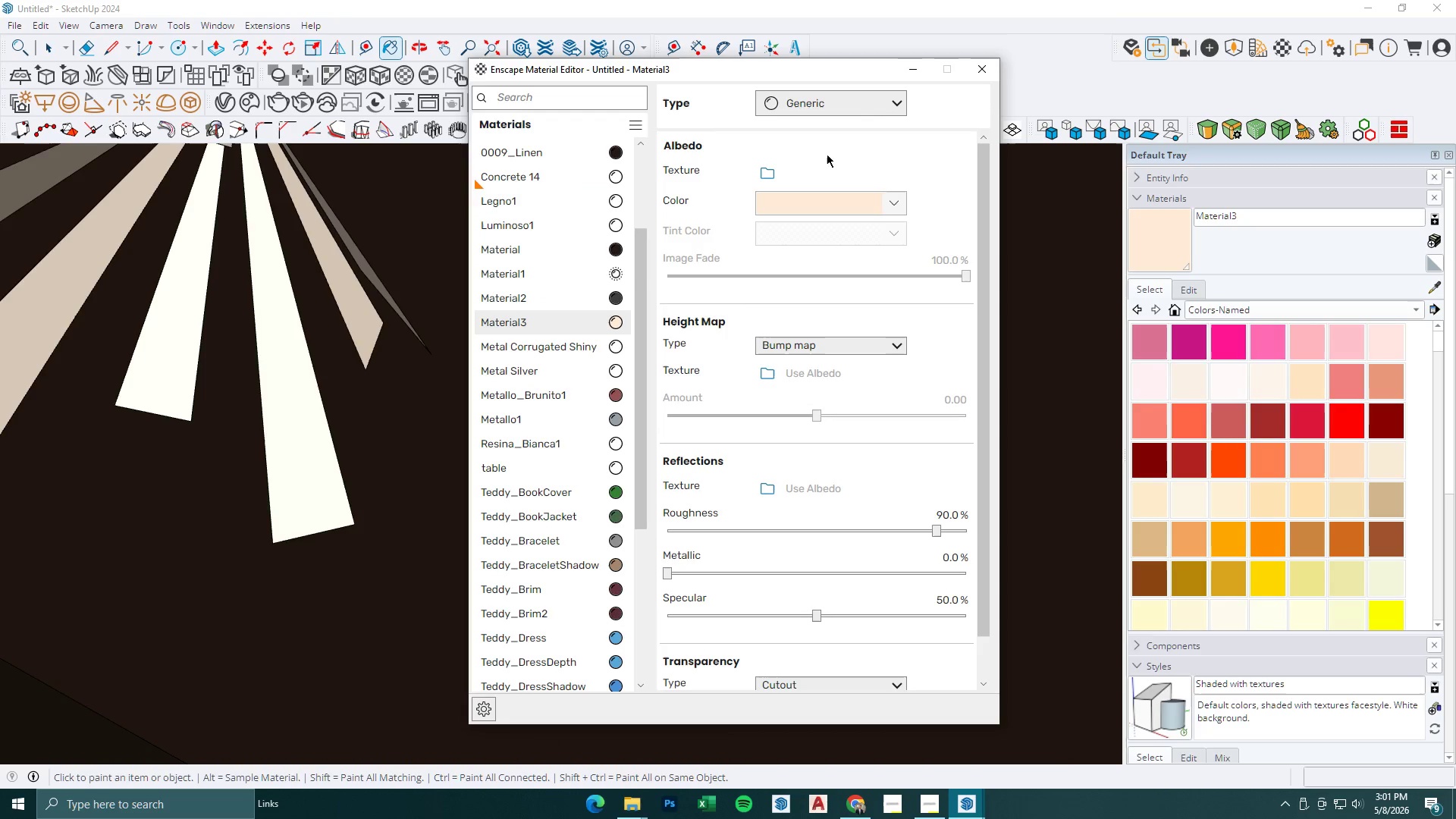 
left_click([880, 105])
 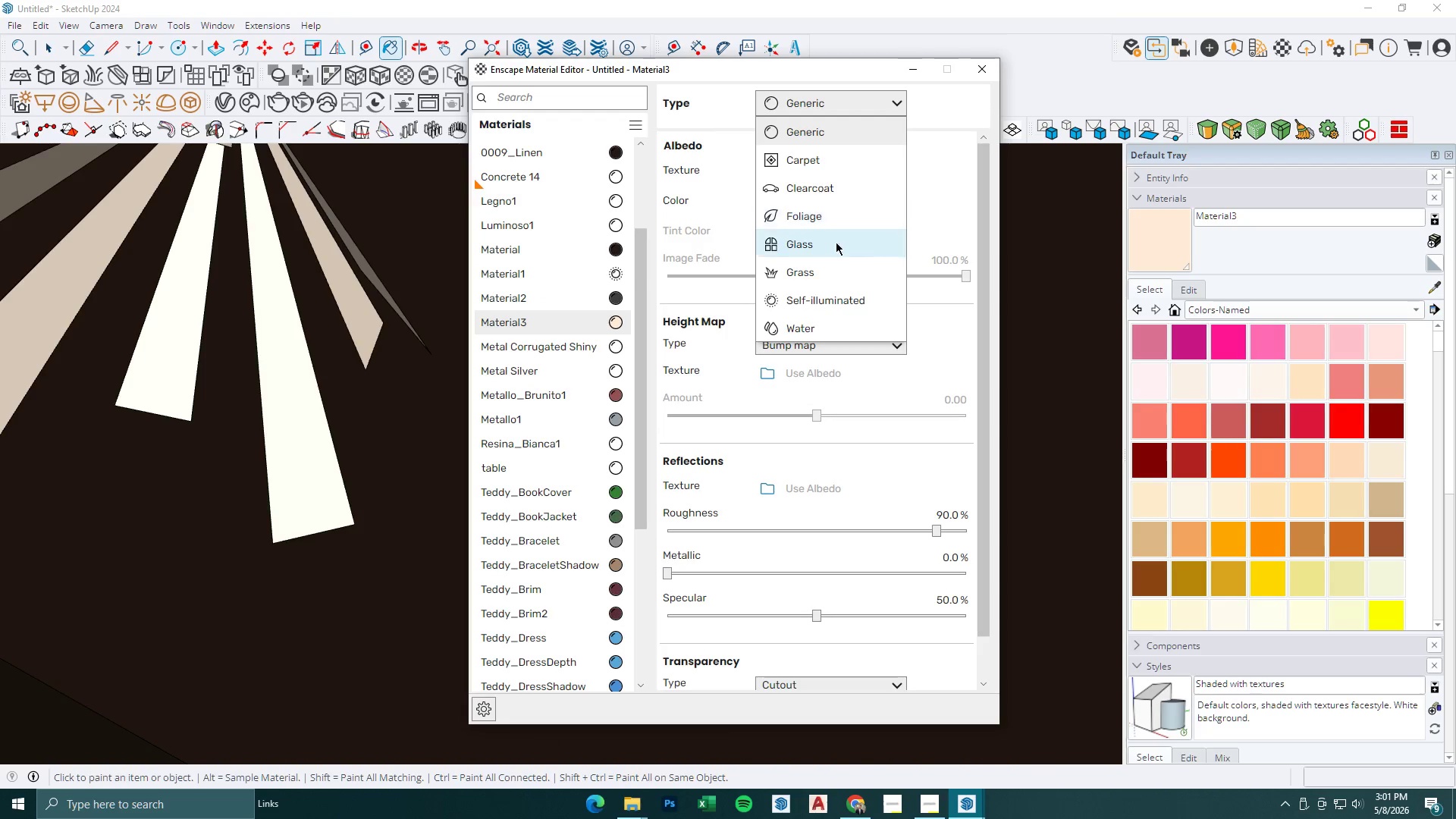 
left_click([830, 295])
 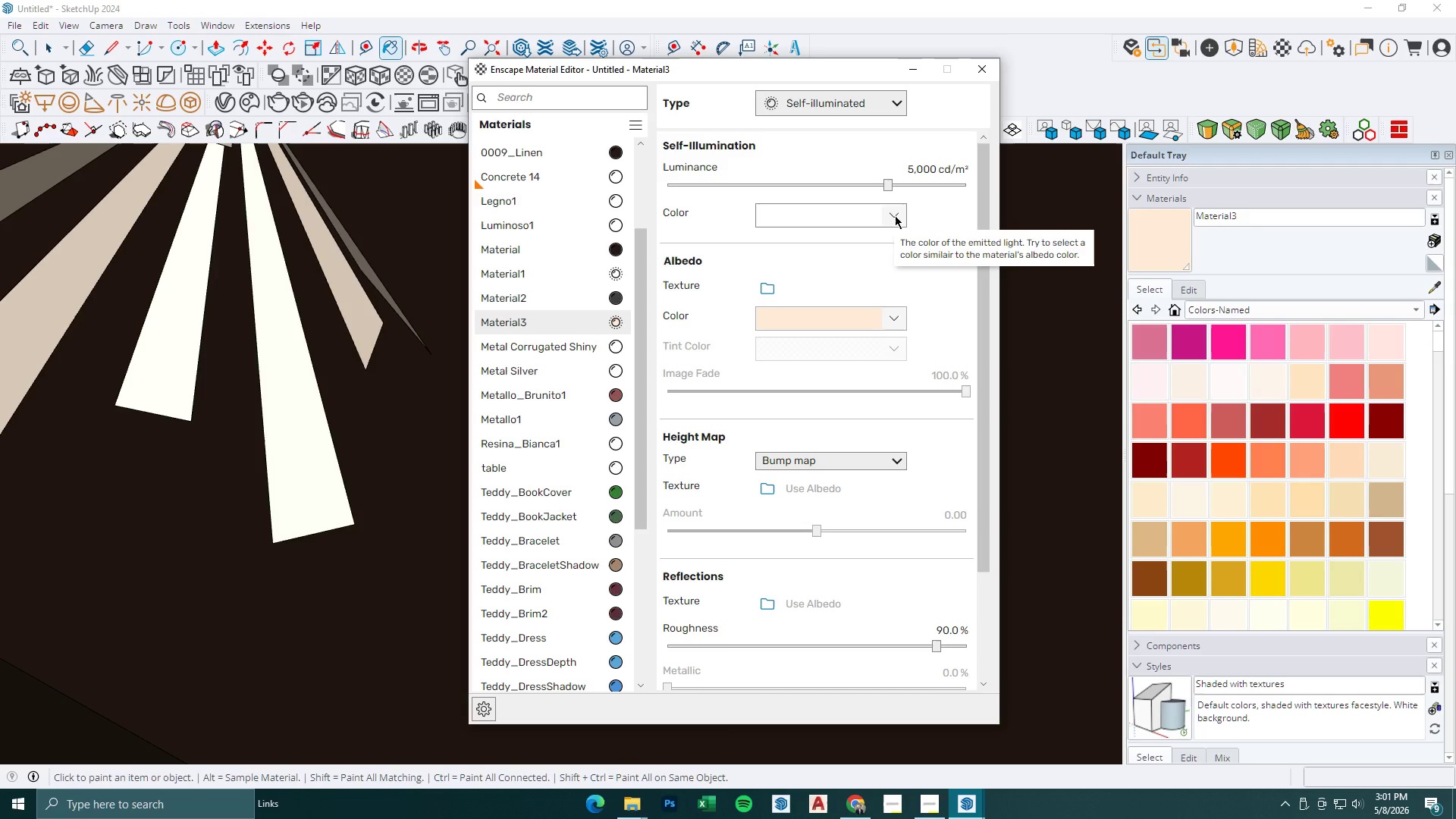 
left_click([895, 215])
 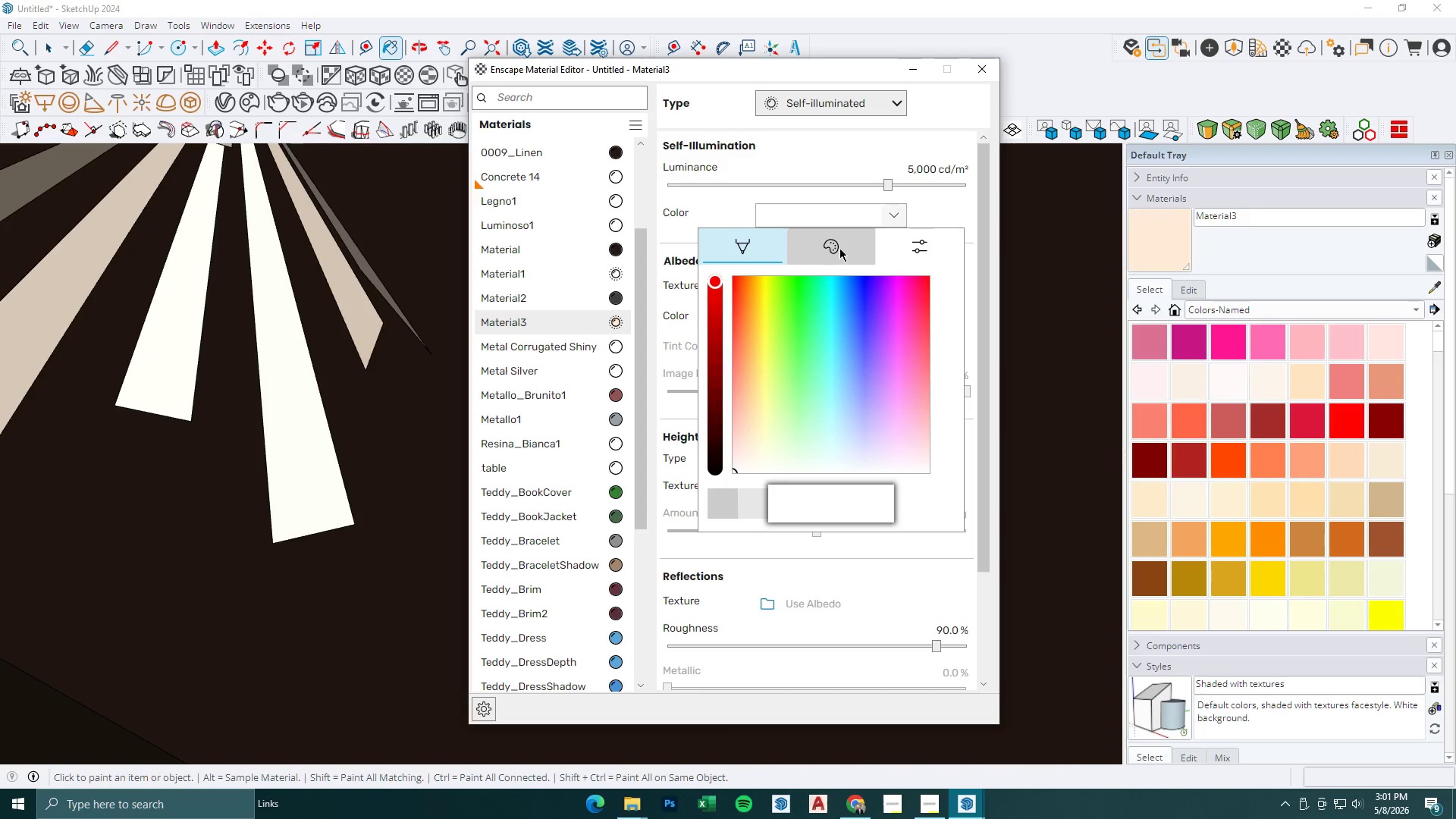 
double_click([918, 246])
 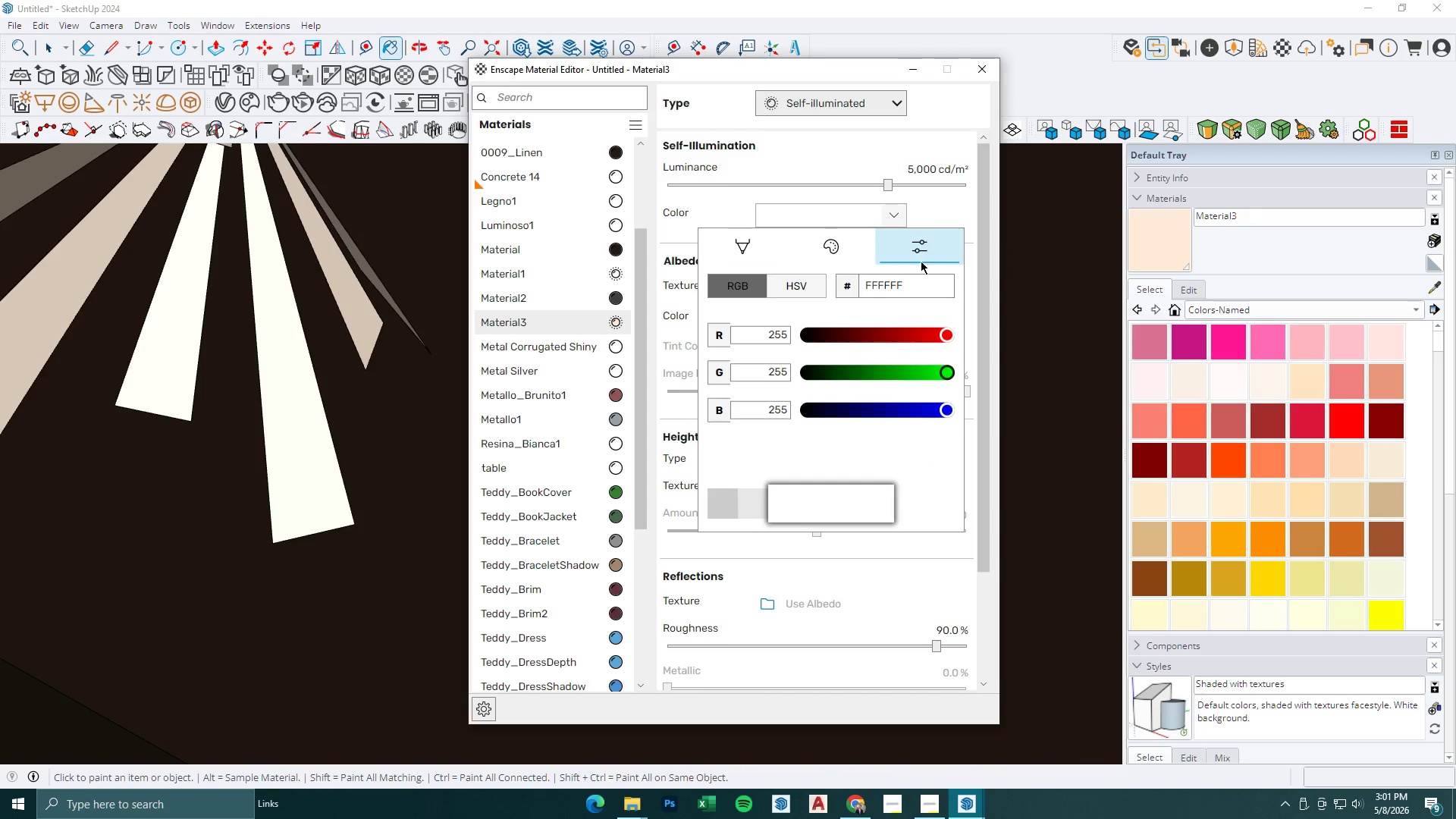 
left_click([954, 205])
 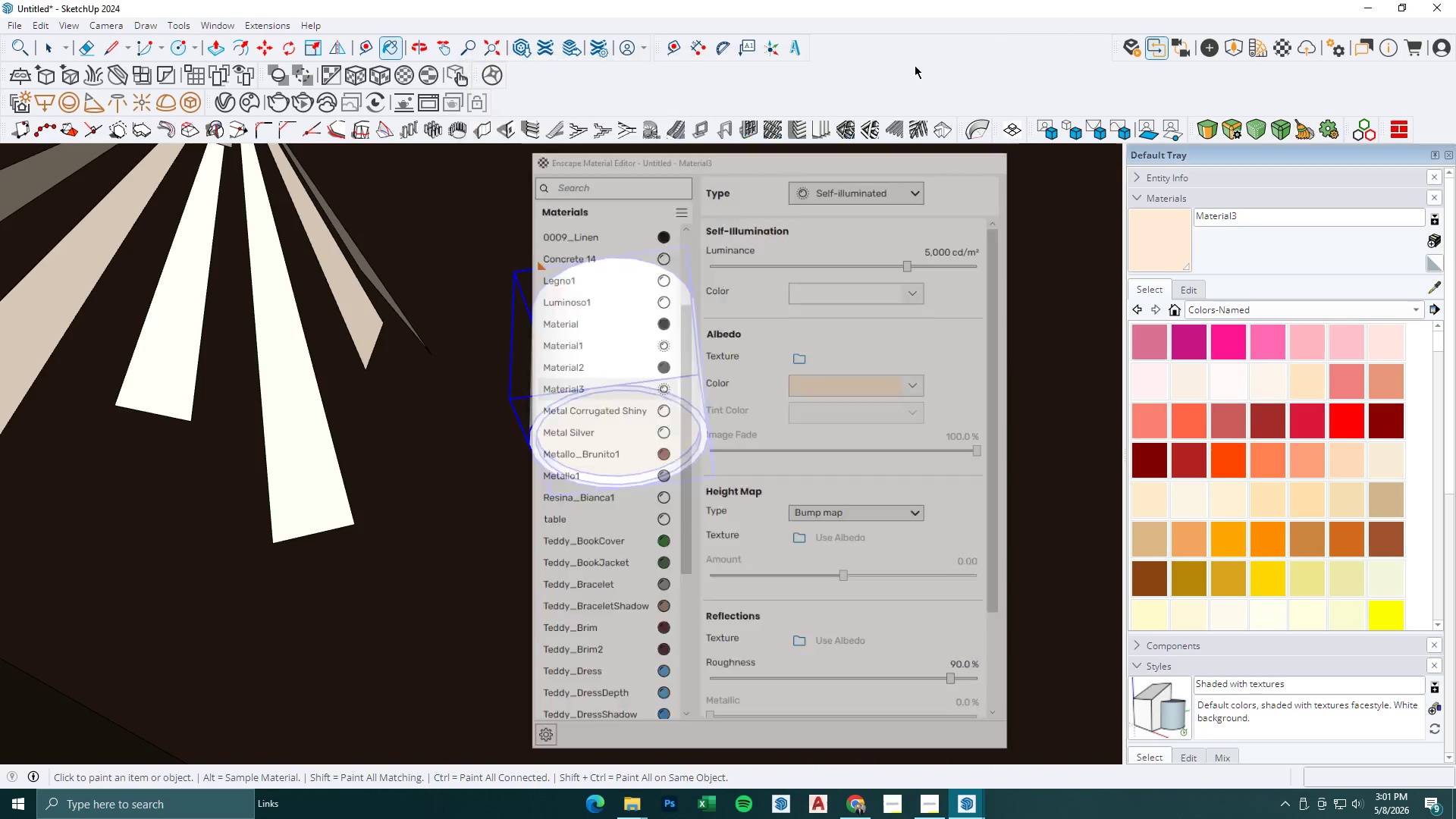 
key(Space)
 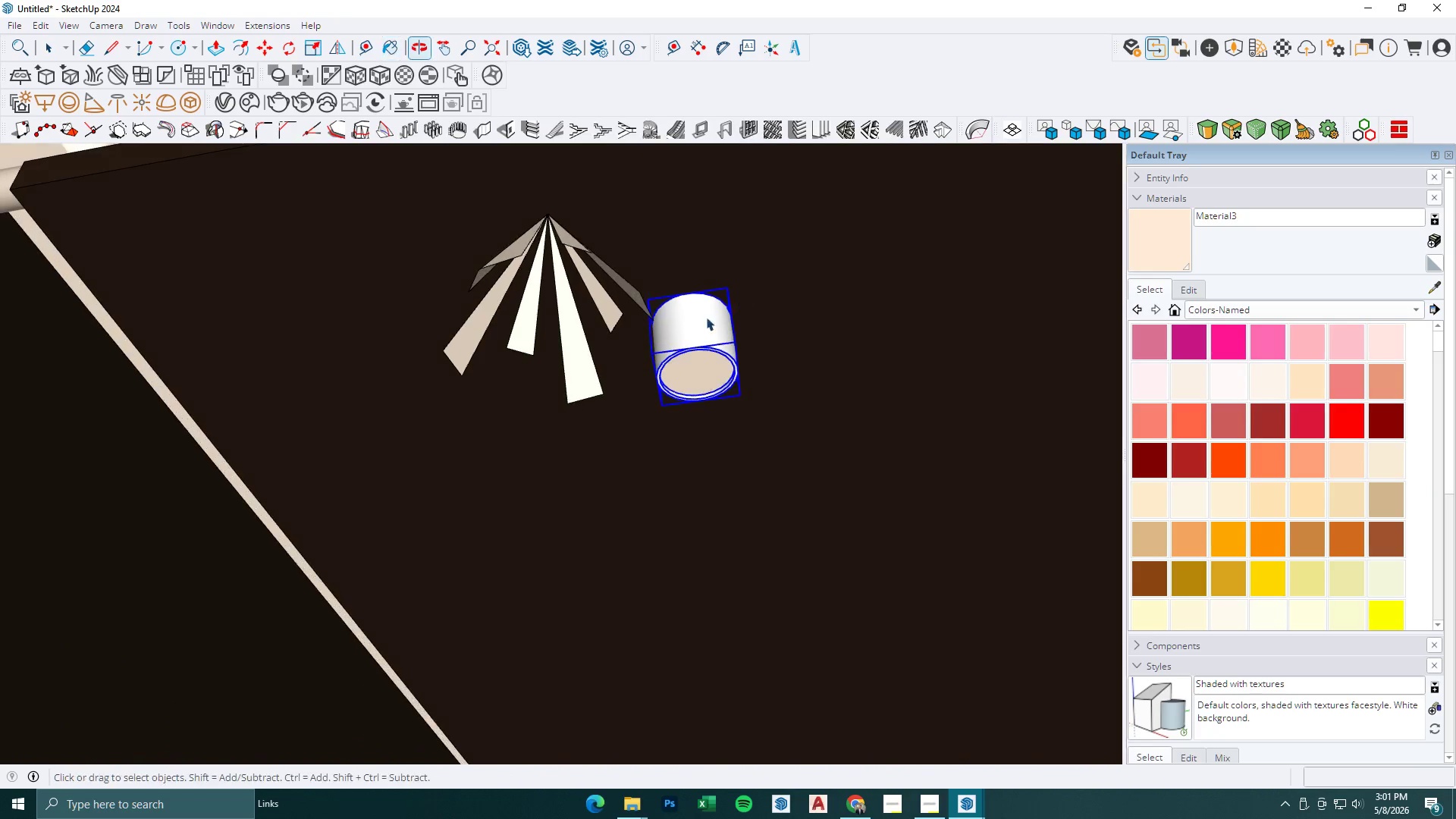 
key(Escape)
 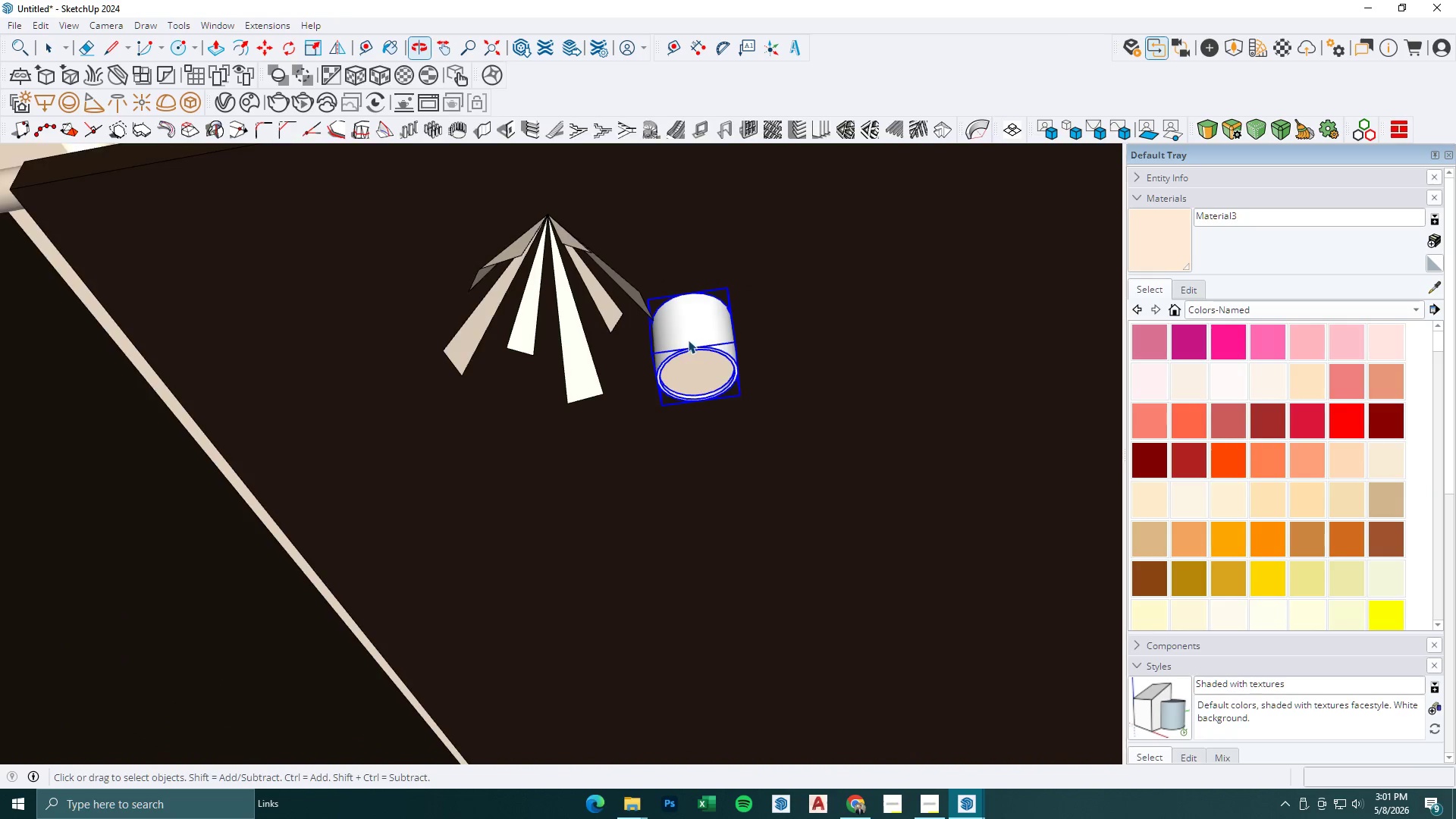 
key(Escape)
 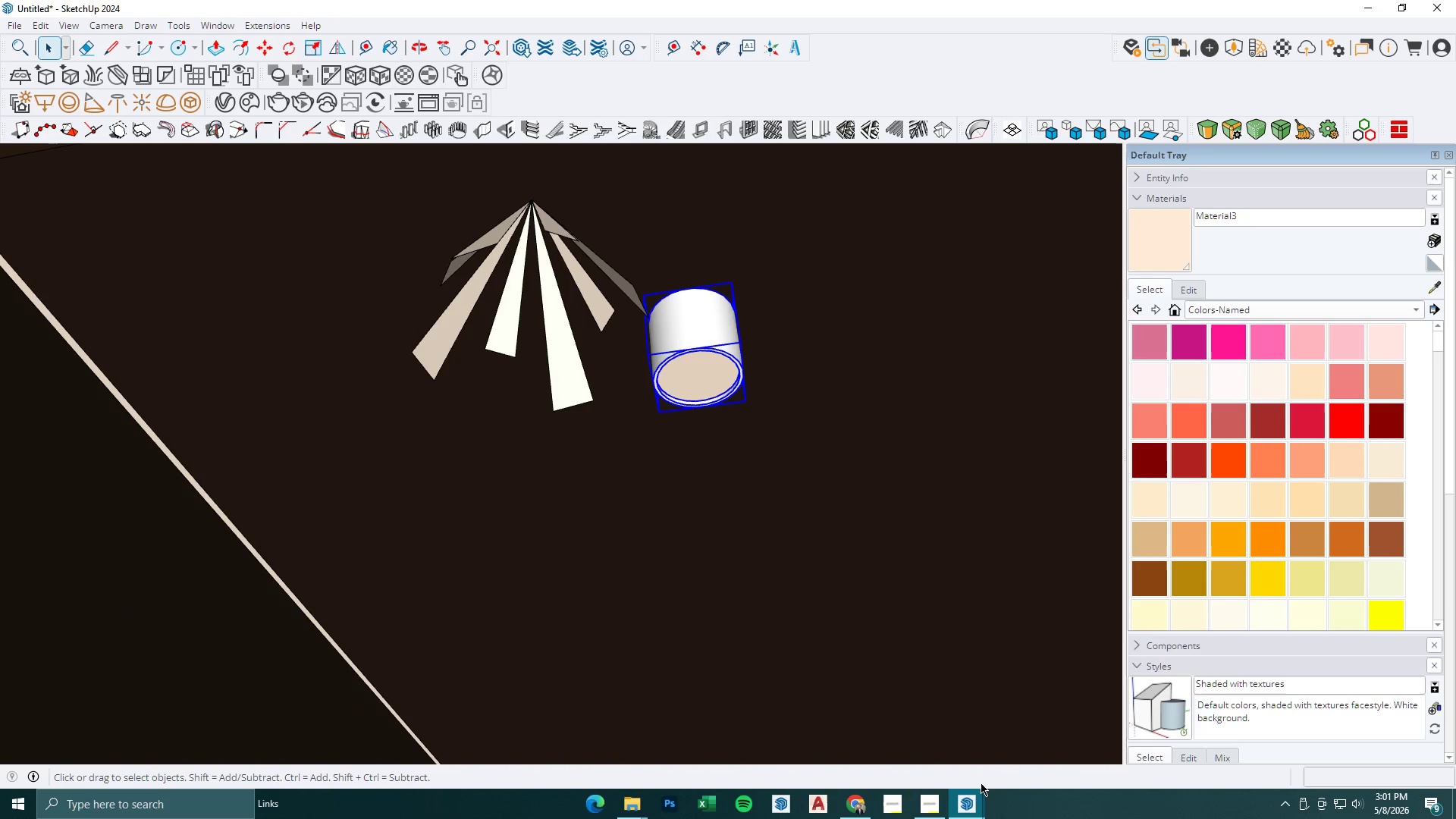 
scroll: coordinate [688, 340], scroll_direction: down, amount: 7.0
 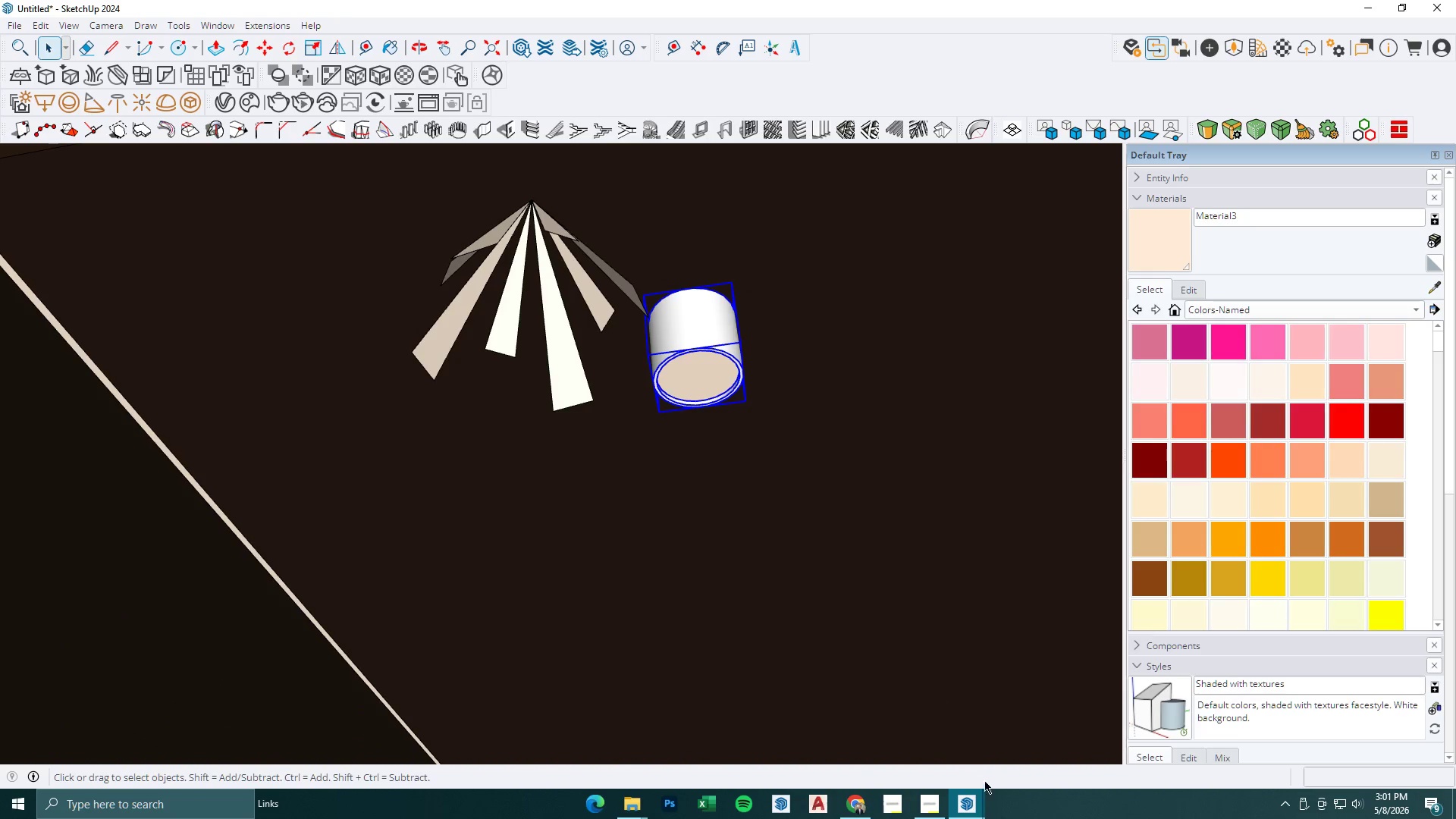 
left_click([966, 802])
 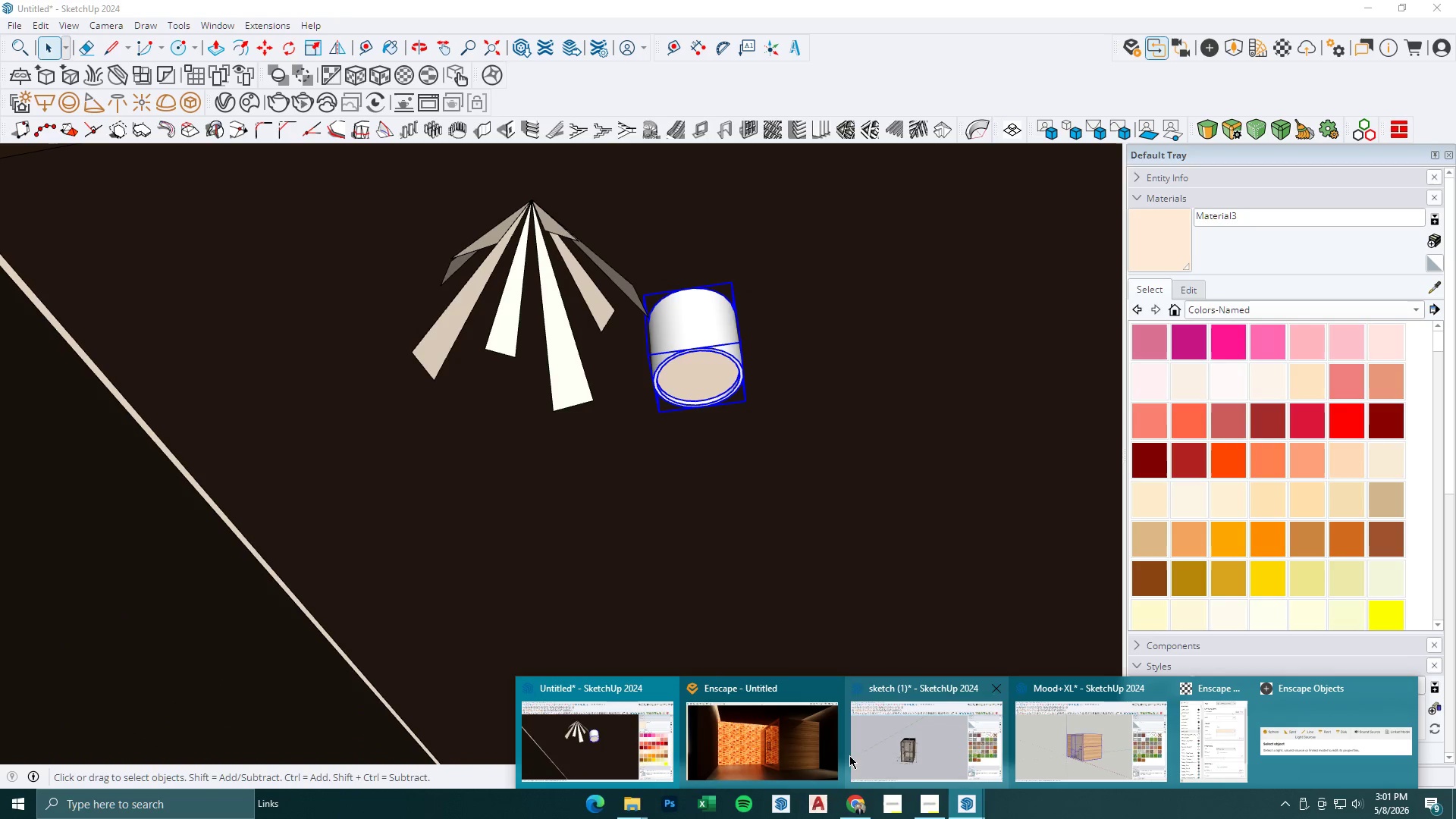 
left_click([754, 745])
 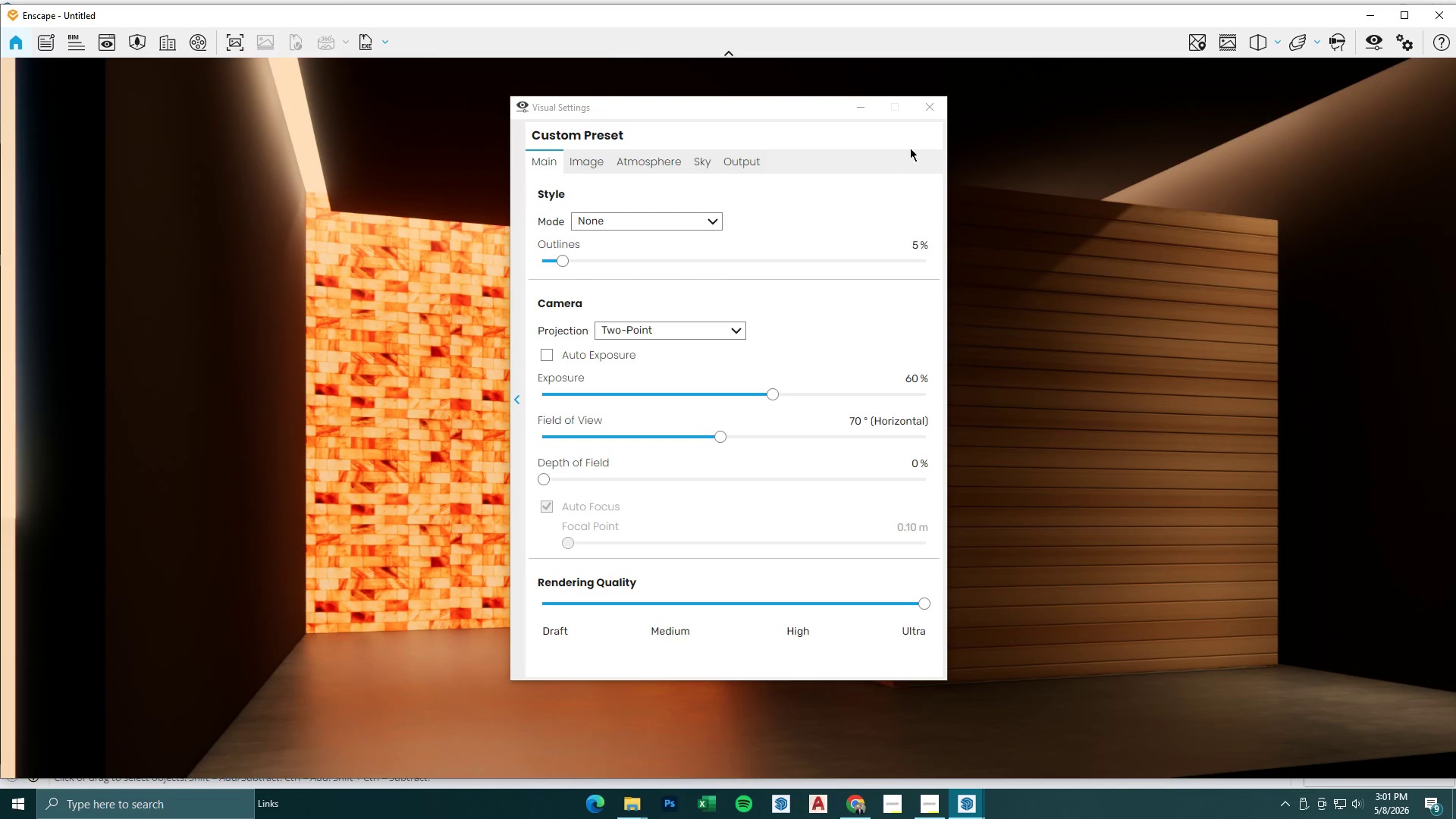 
left_click([854, 108])
 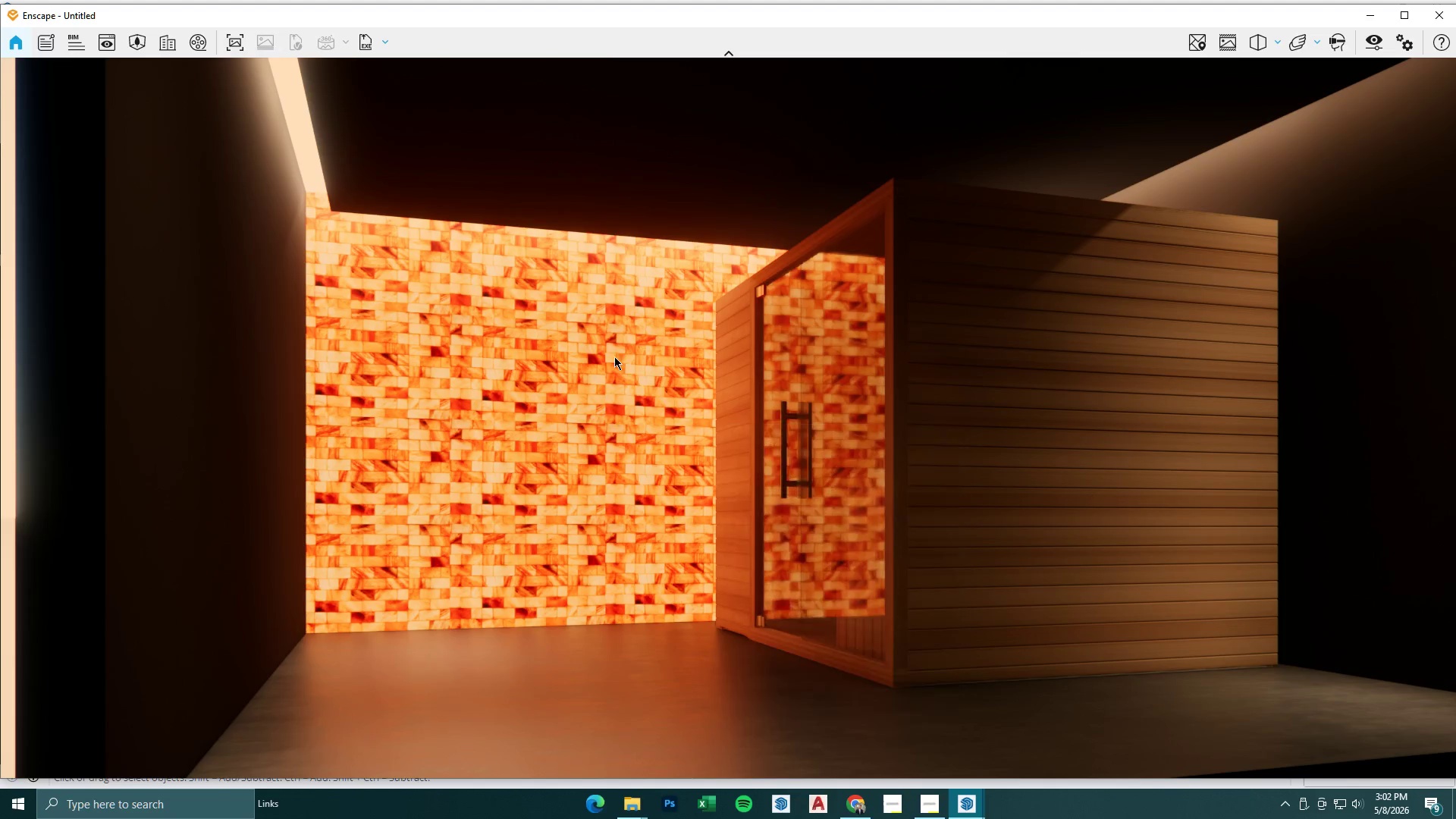 
scroll: coordinate [617, 384], scroll_direction: down, amount: 5.0
 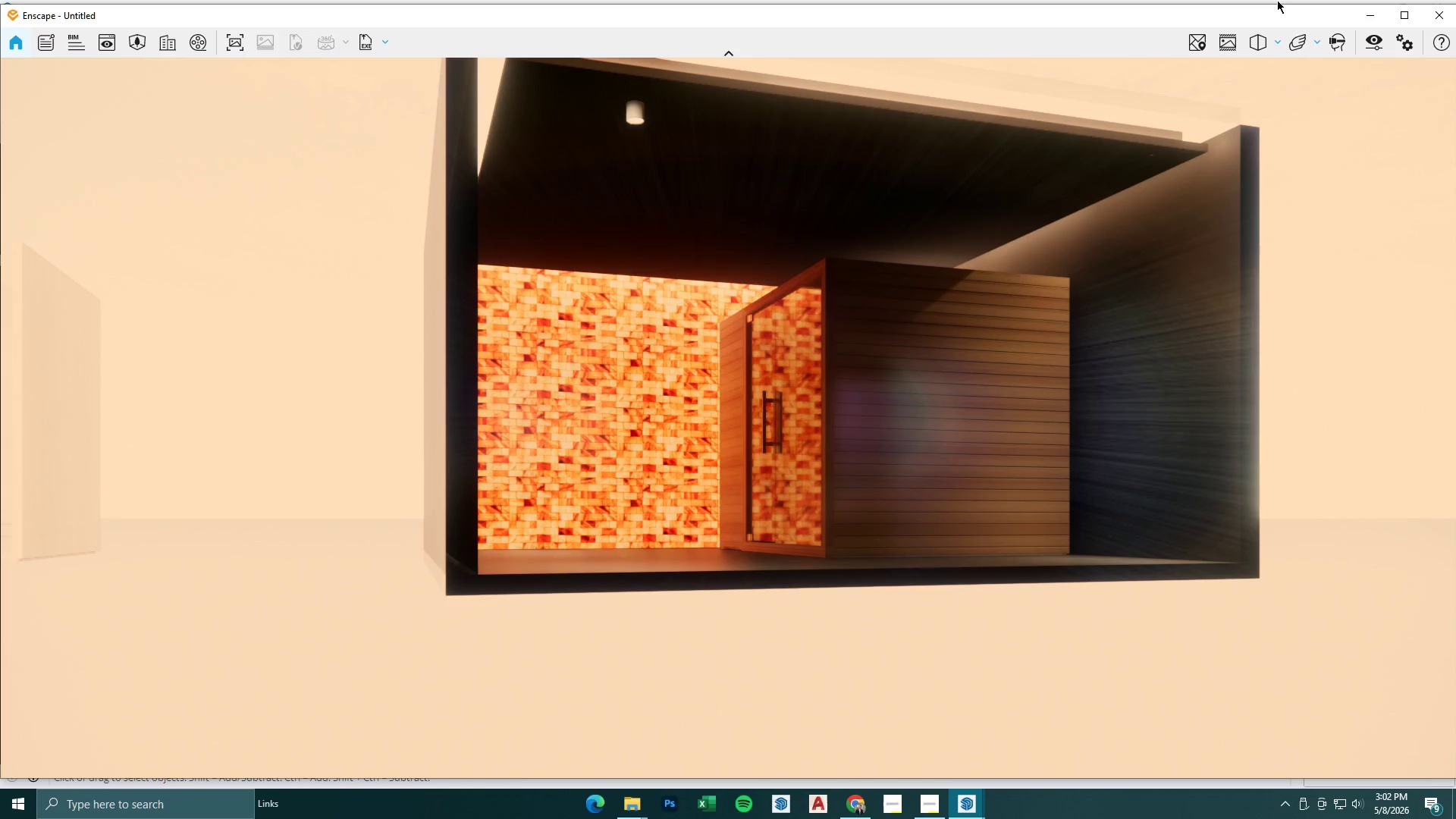 
left_click([1378, 14])
 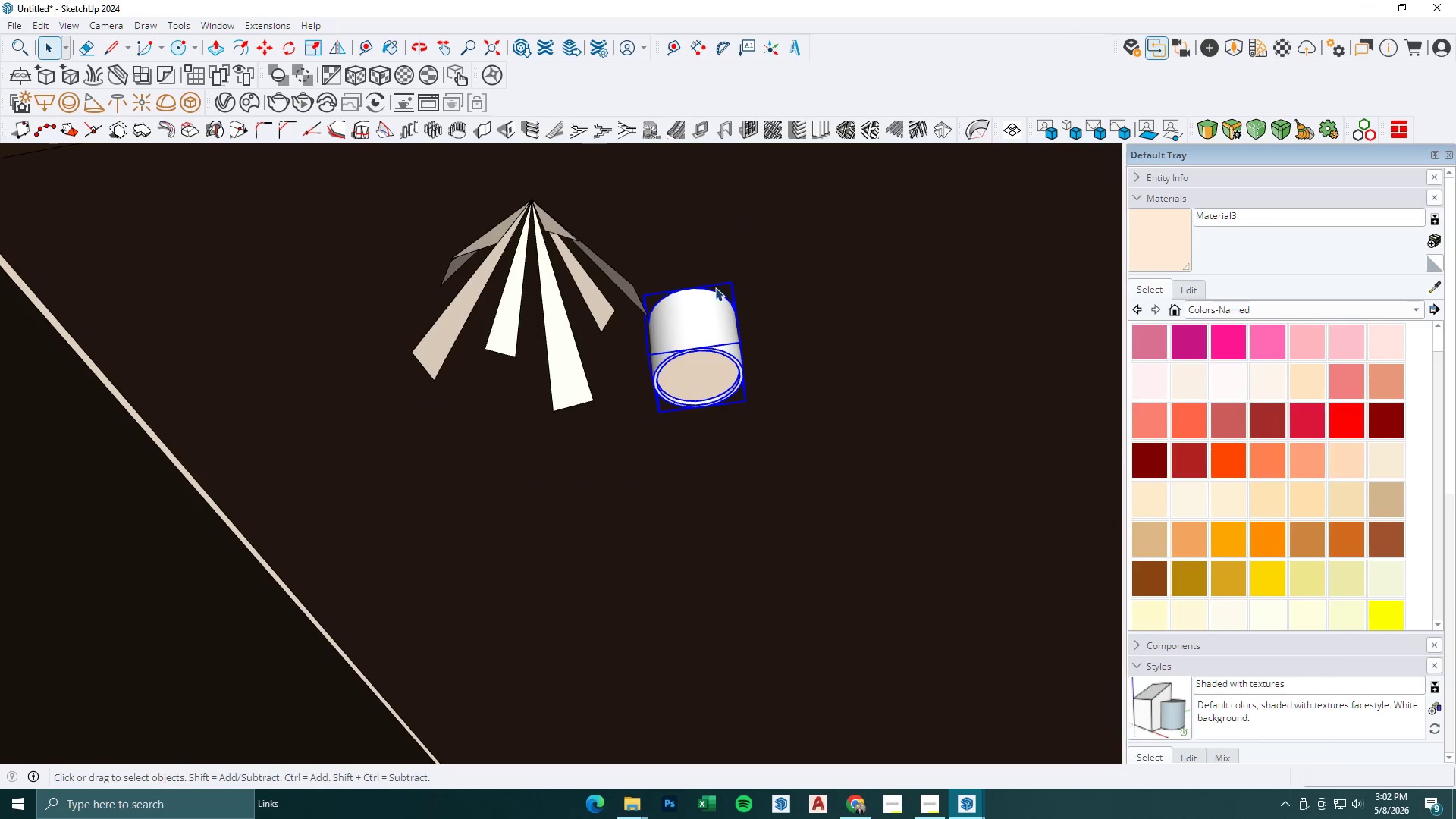 
double_click([707, 366])
 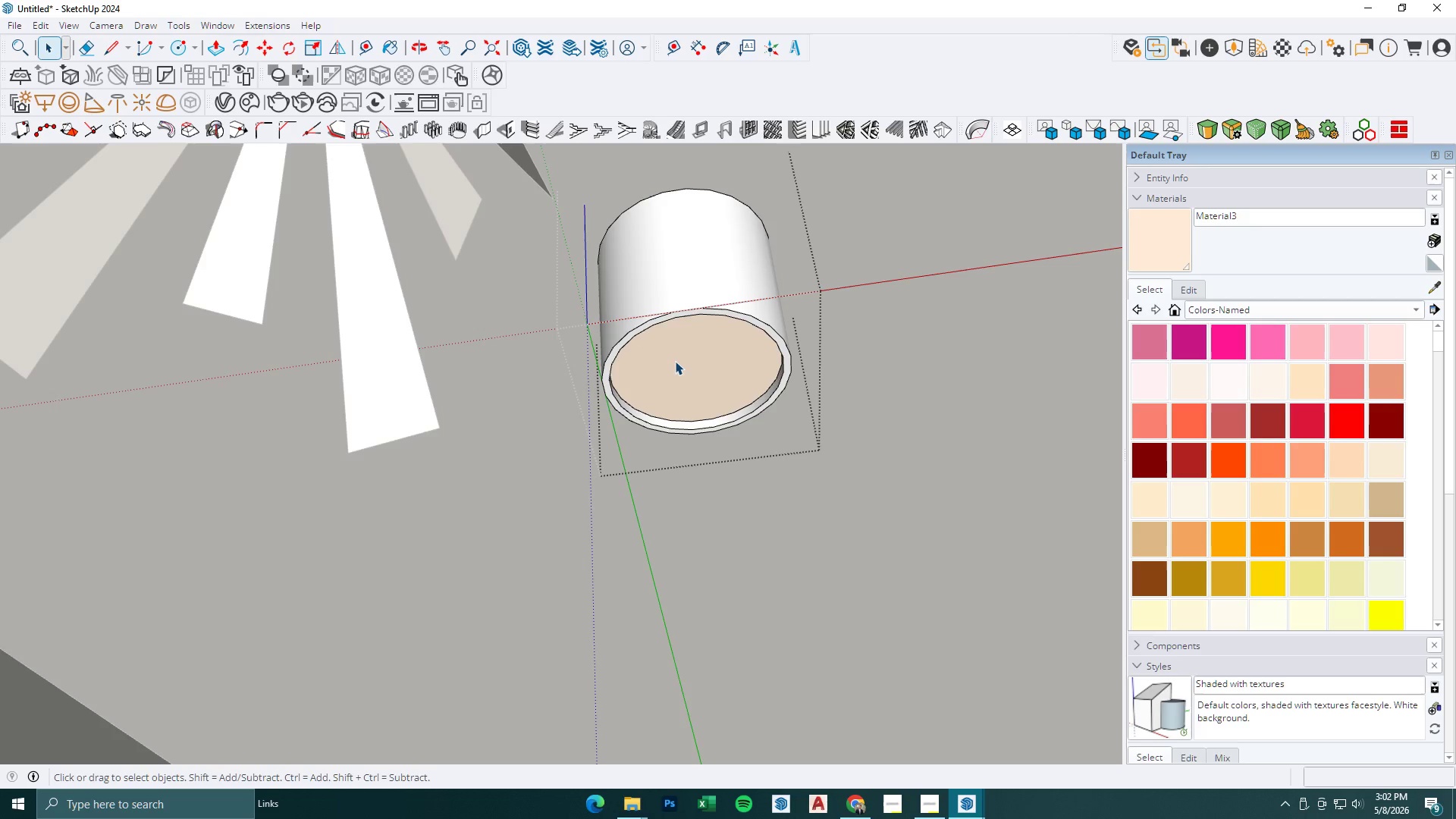 
scroll: coordinate [707, 370], scroll_direction: up, amount: 7.0
 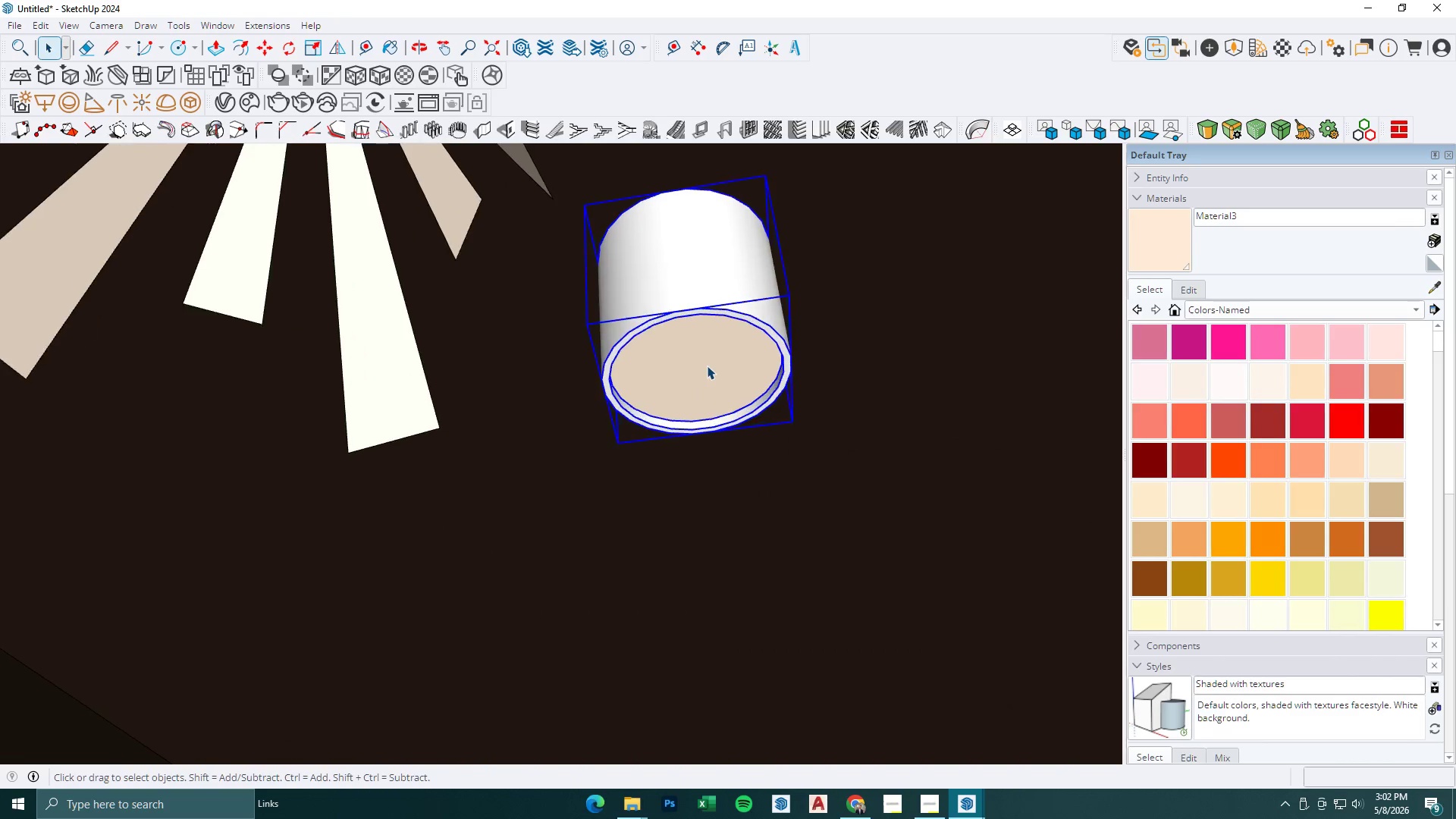 
triple_click([675, 361])
 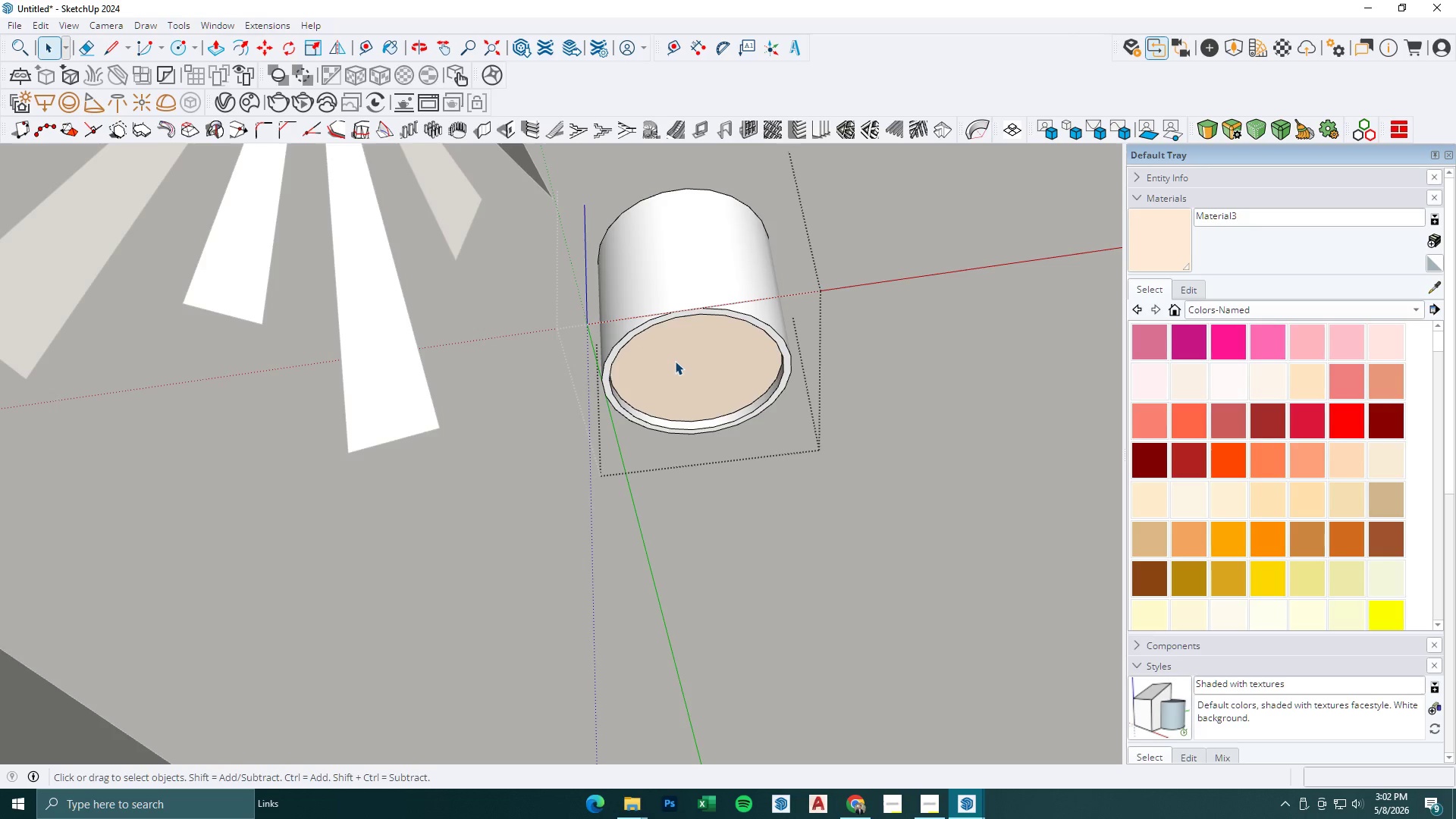 
triple_click([675, 361])
 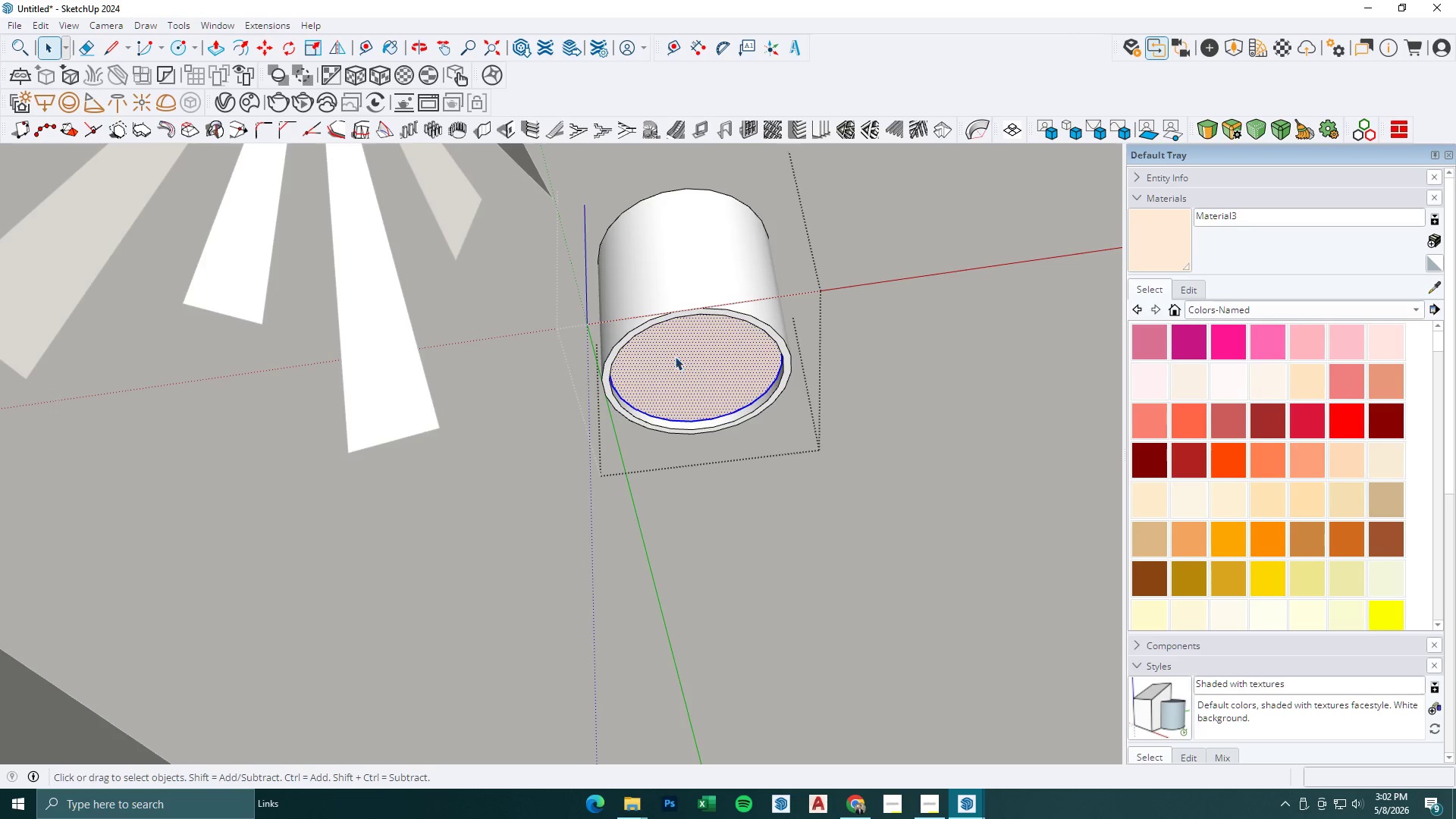 
triple_click([676, 355])
 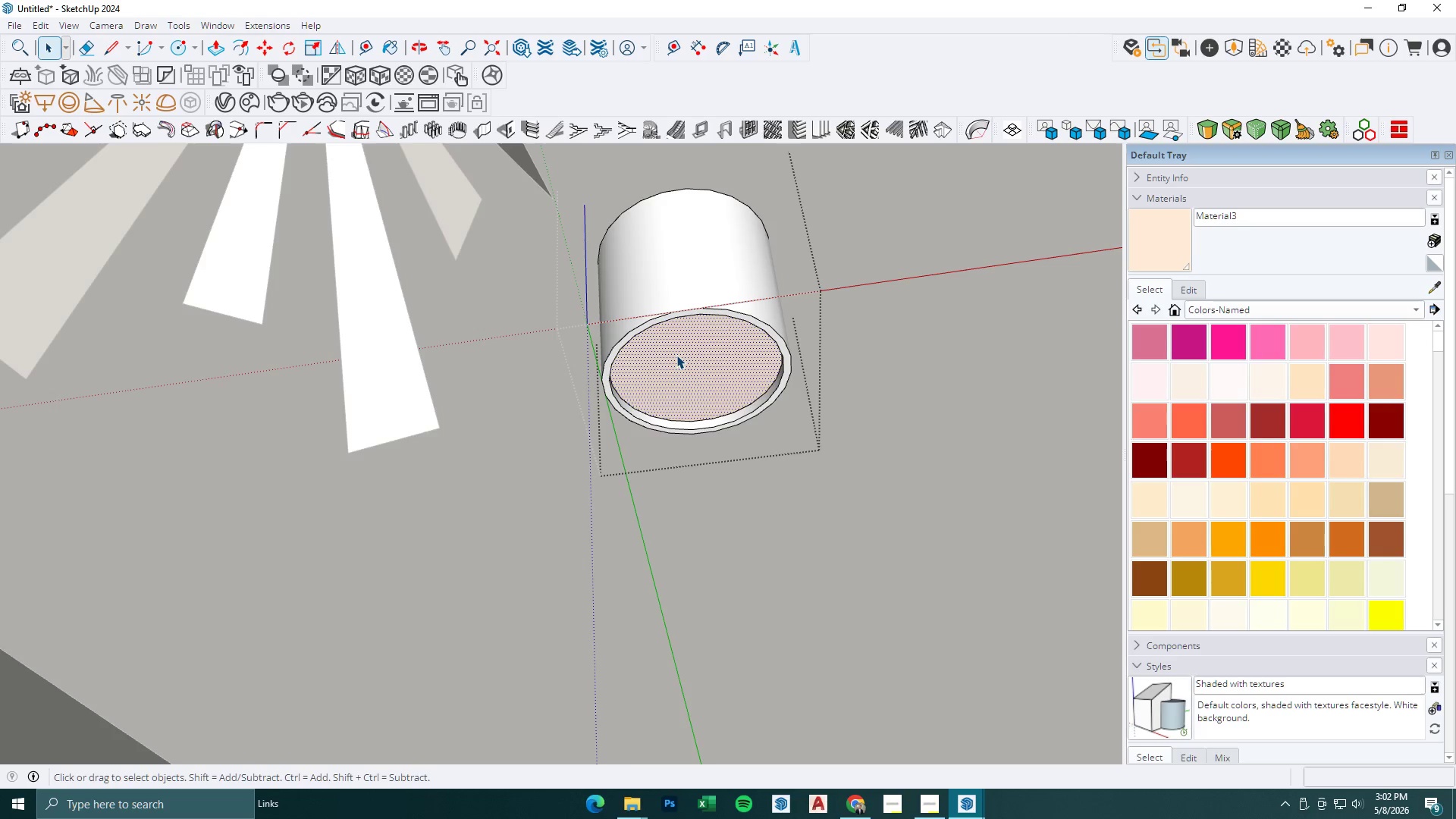 
triple_click([676, 355])
 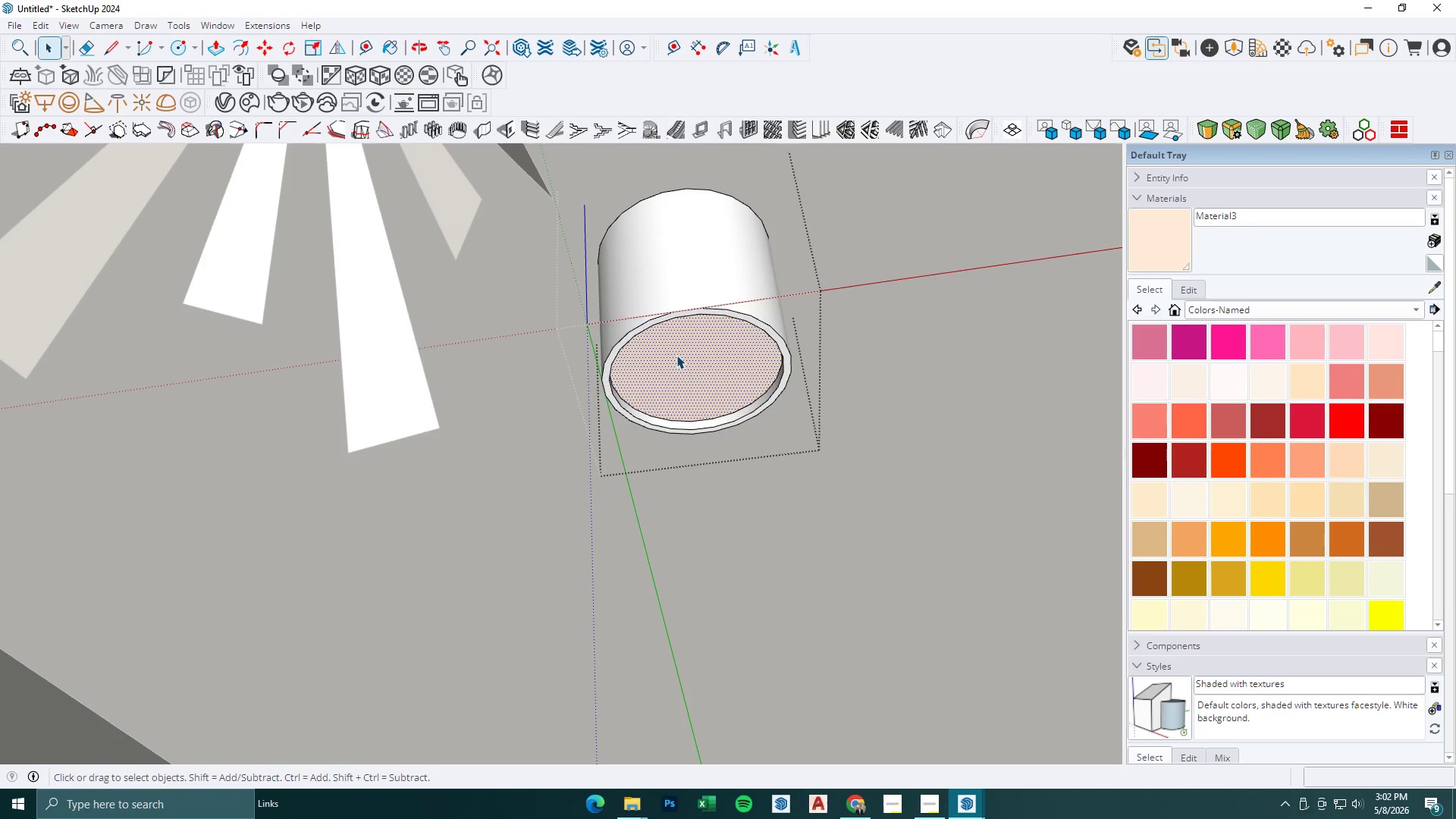 
triple_click([676, 355])
 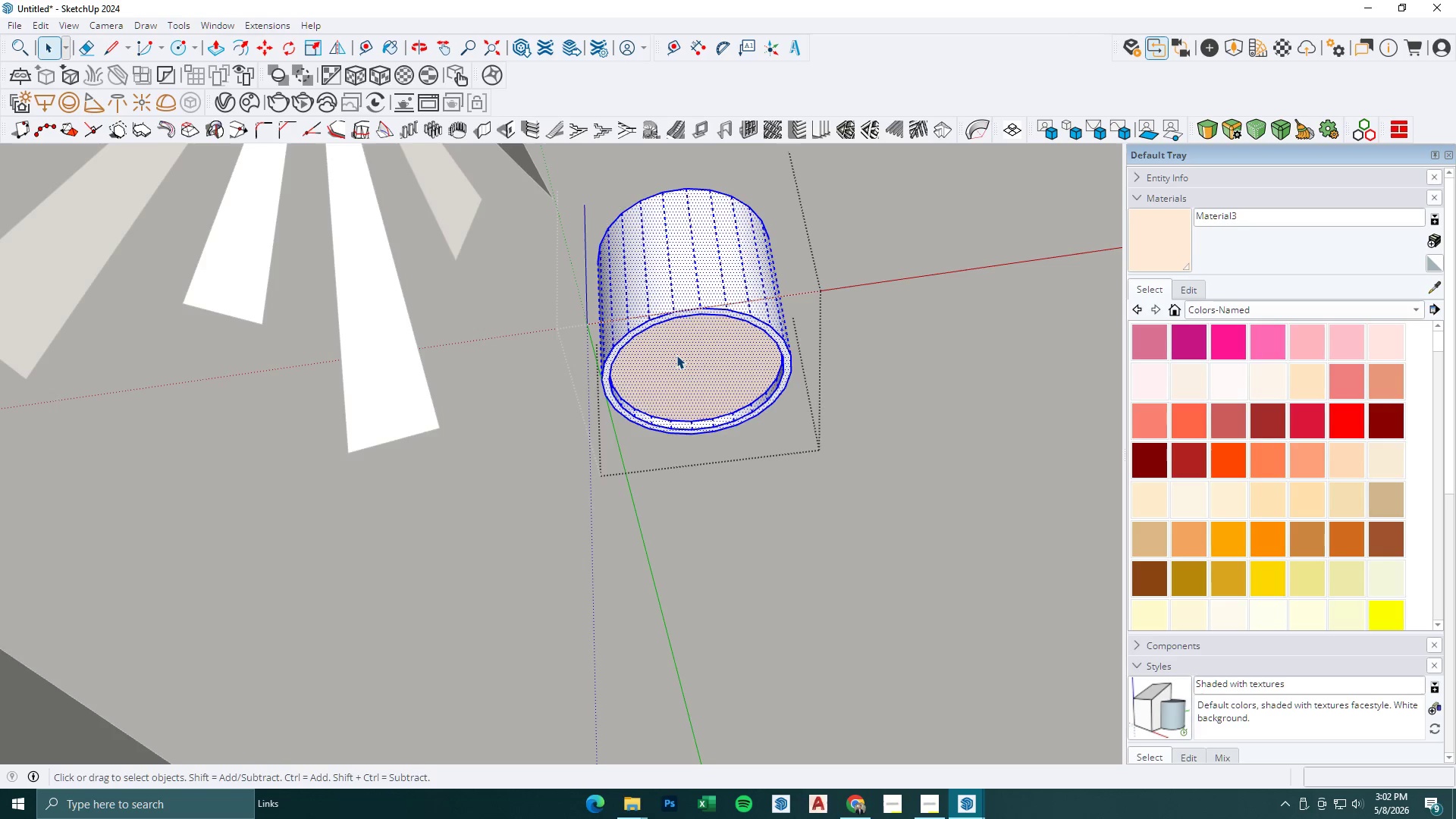 
right_click([676, 355])
 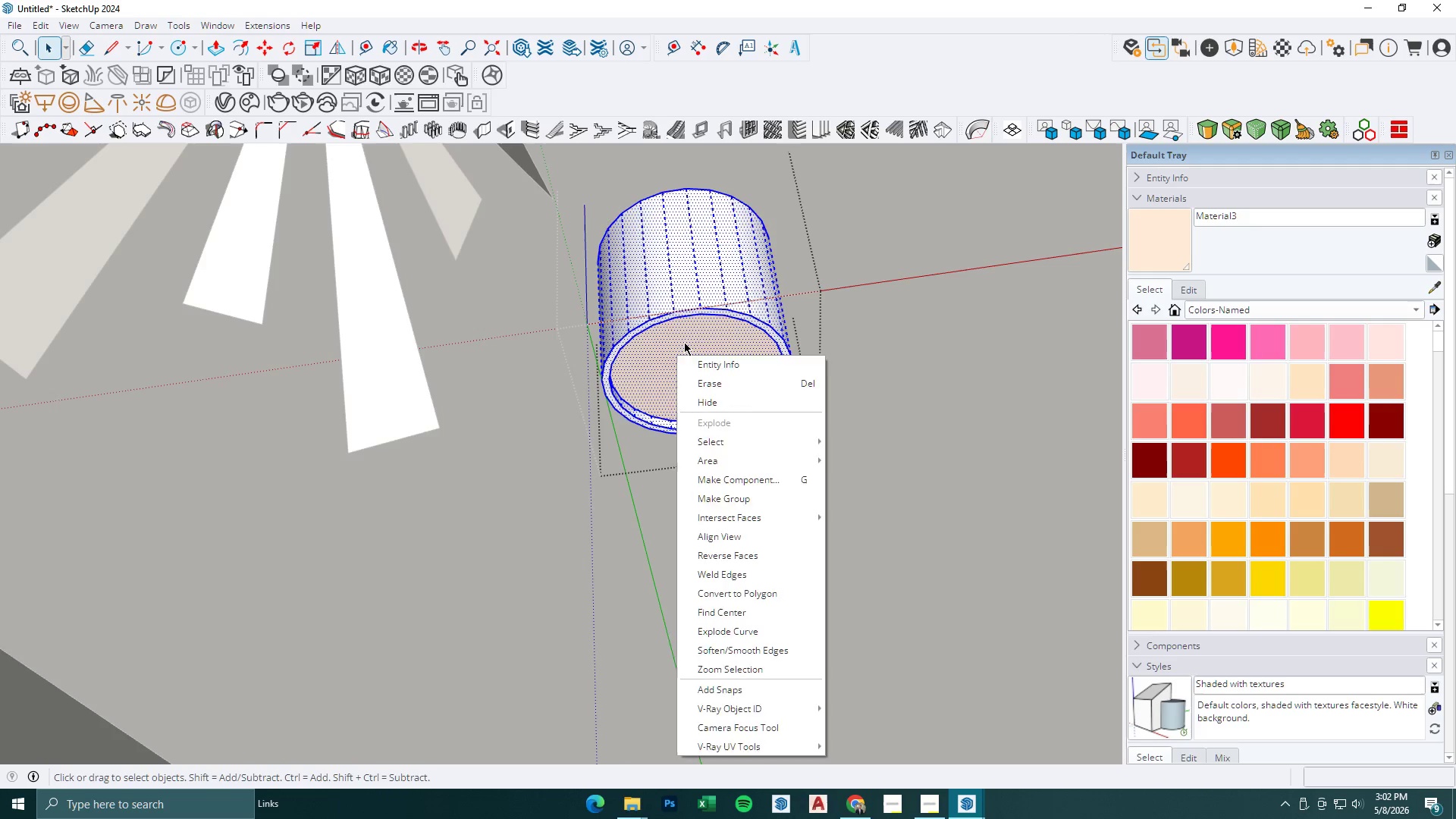 
double_click([684, 342])
 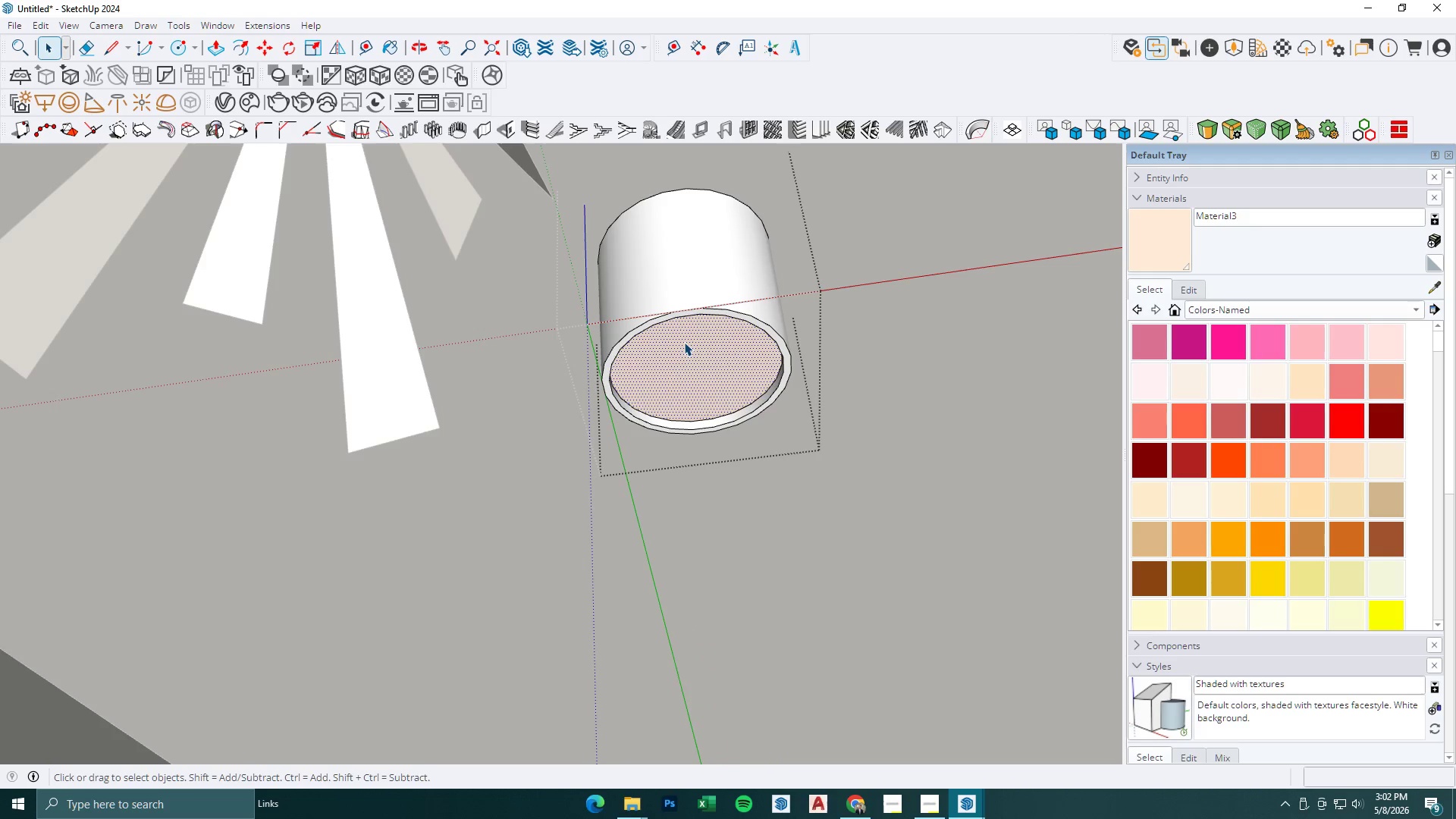 
double_click([684, 342])
 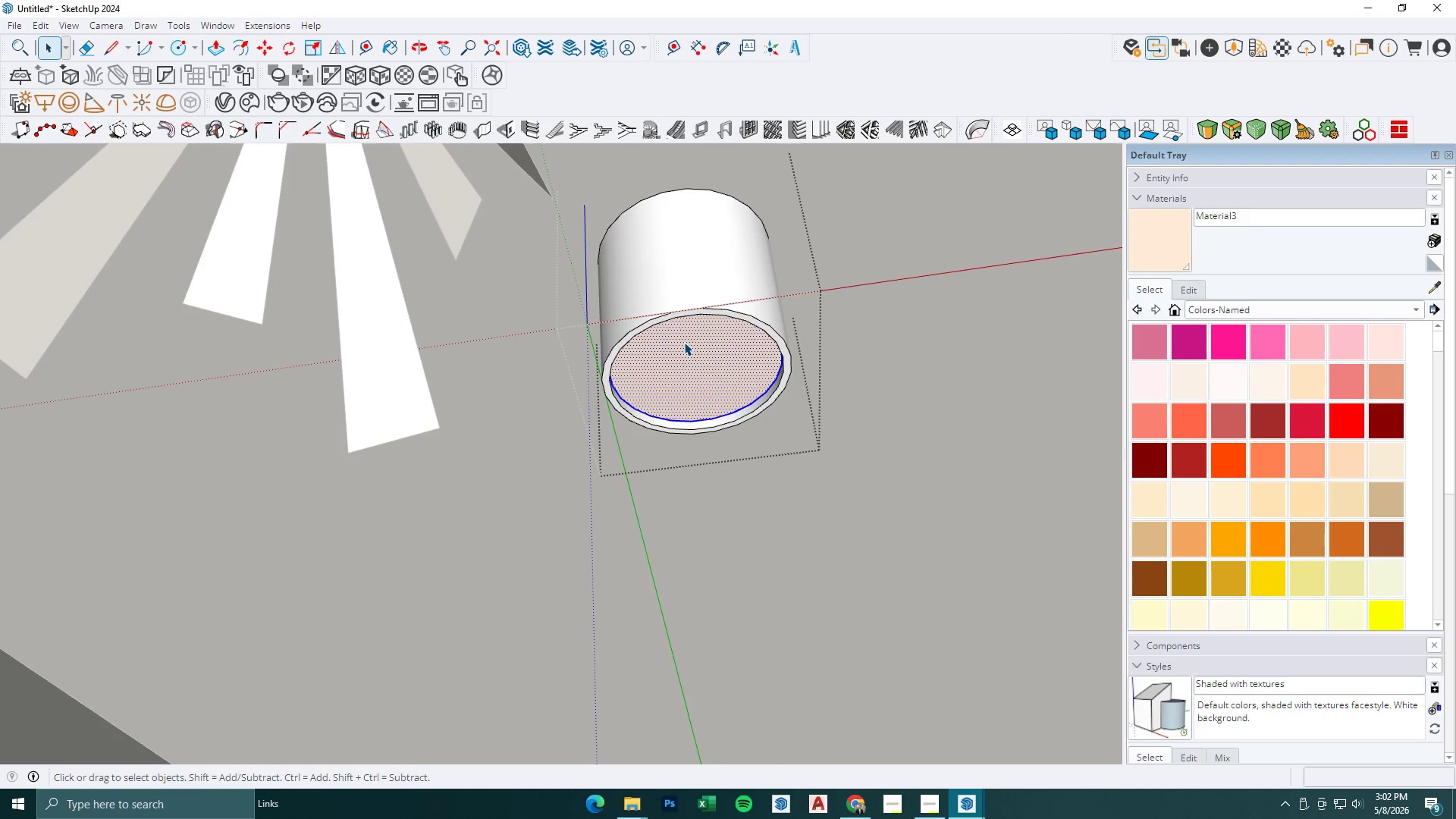 
right_click([684, 342])
 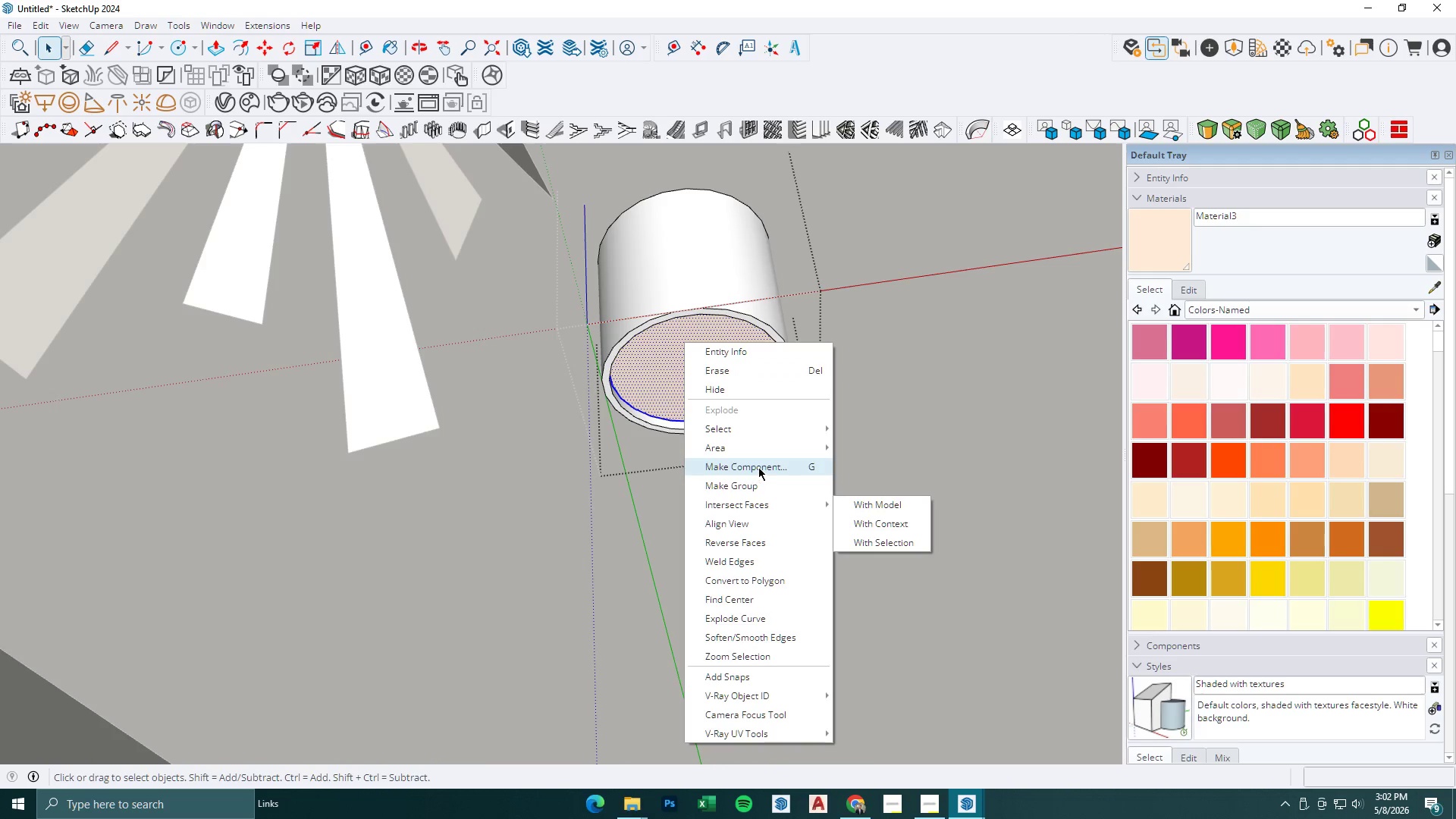 
left_click([755, 483])
 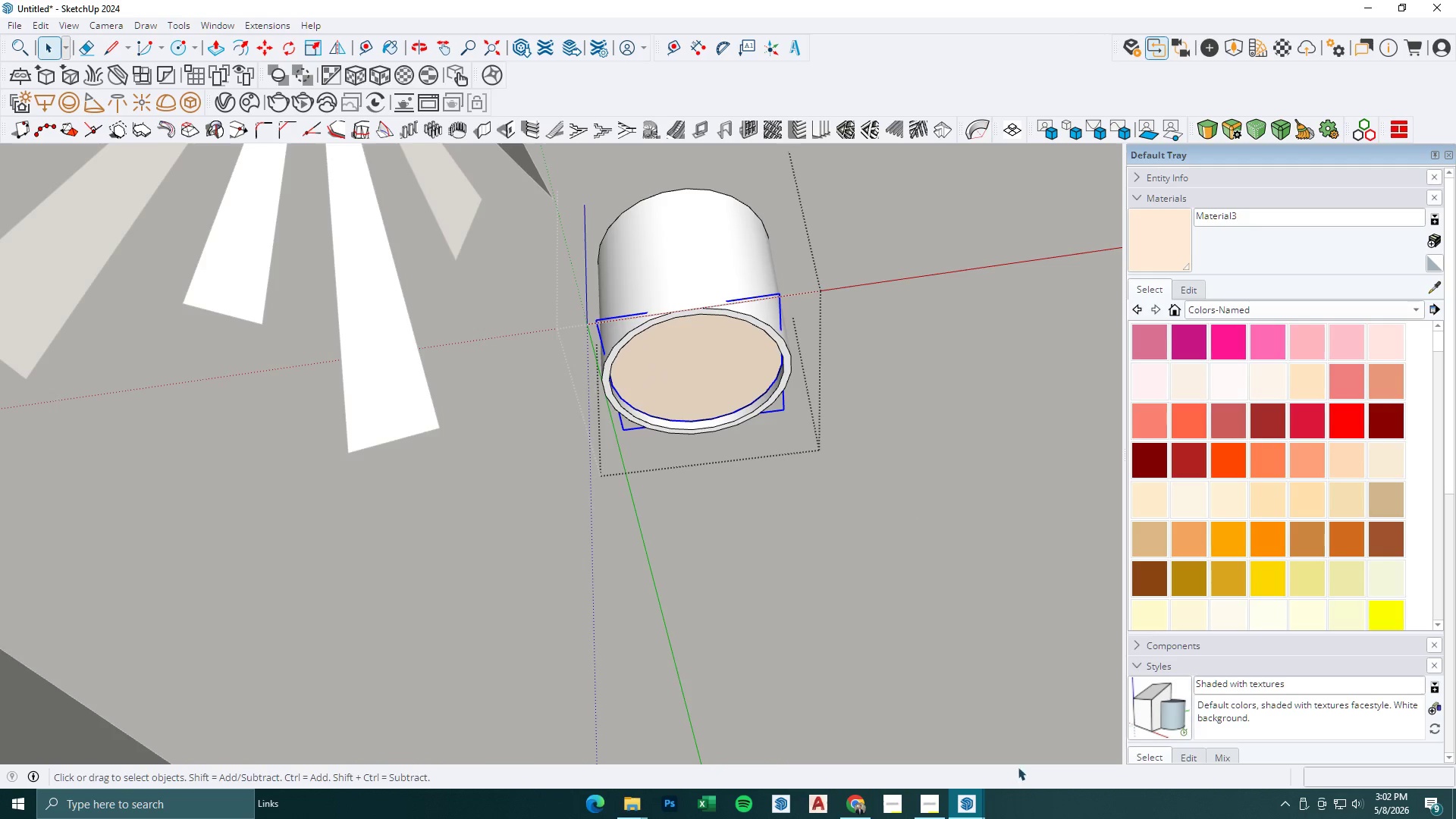 
left_click([978, 818])
 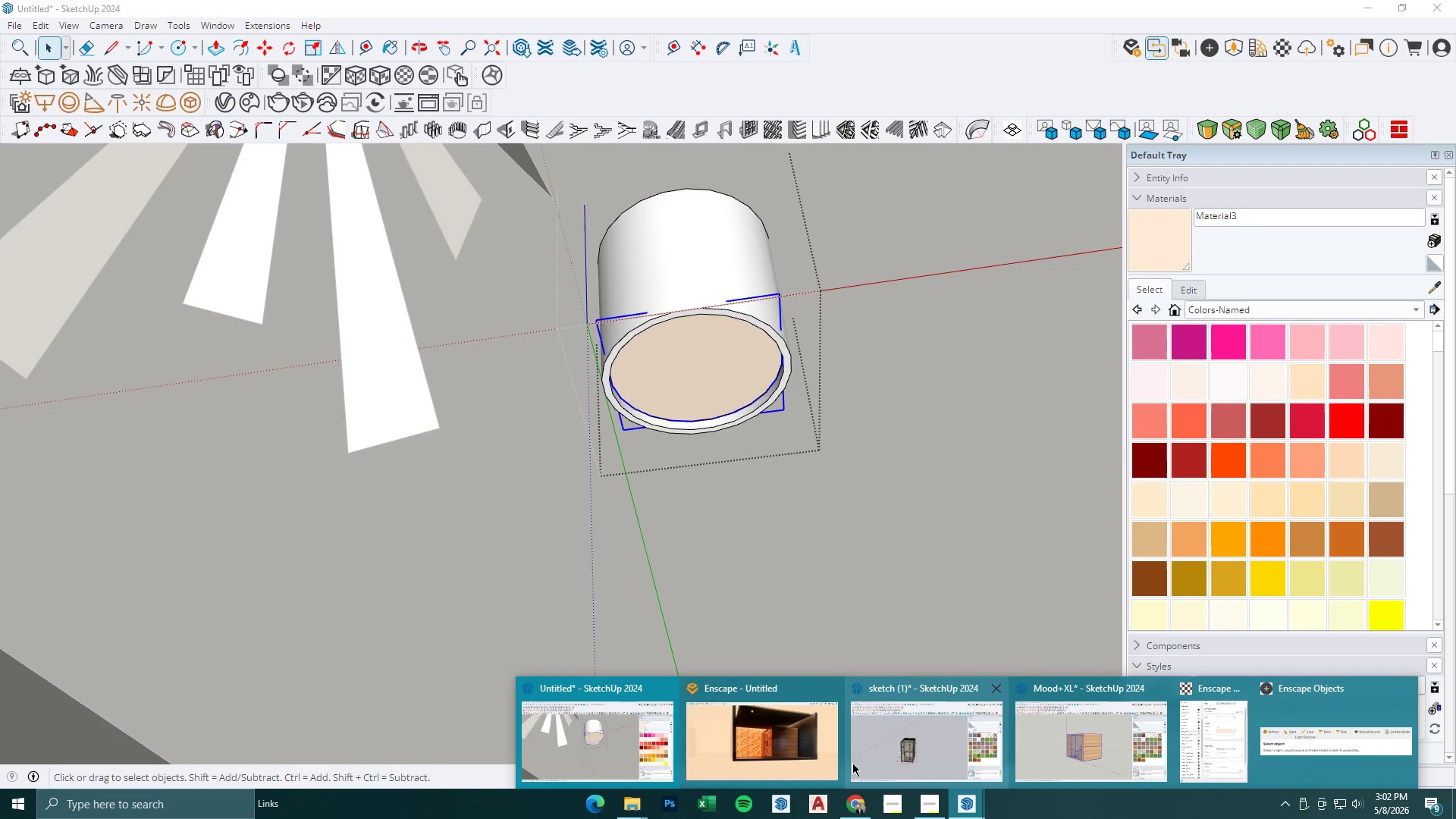 
left_click([807, 755])
 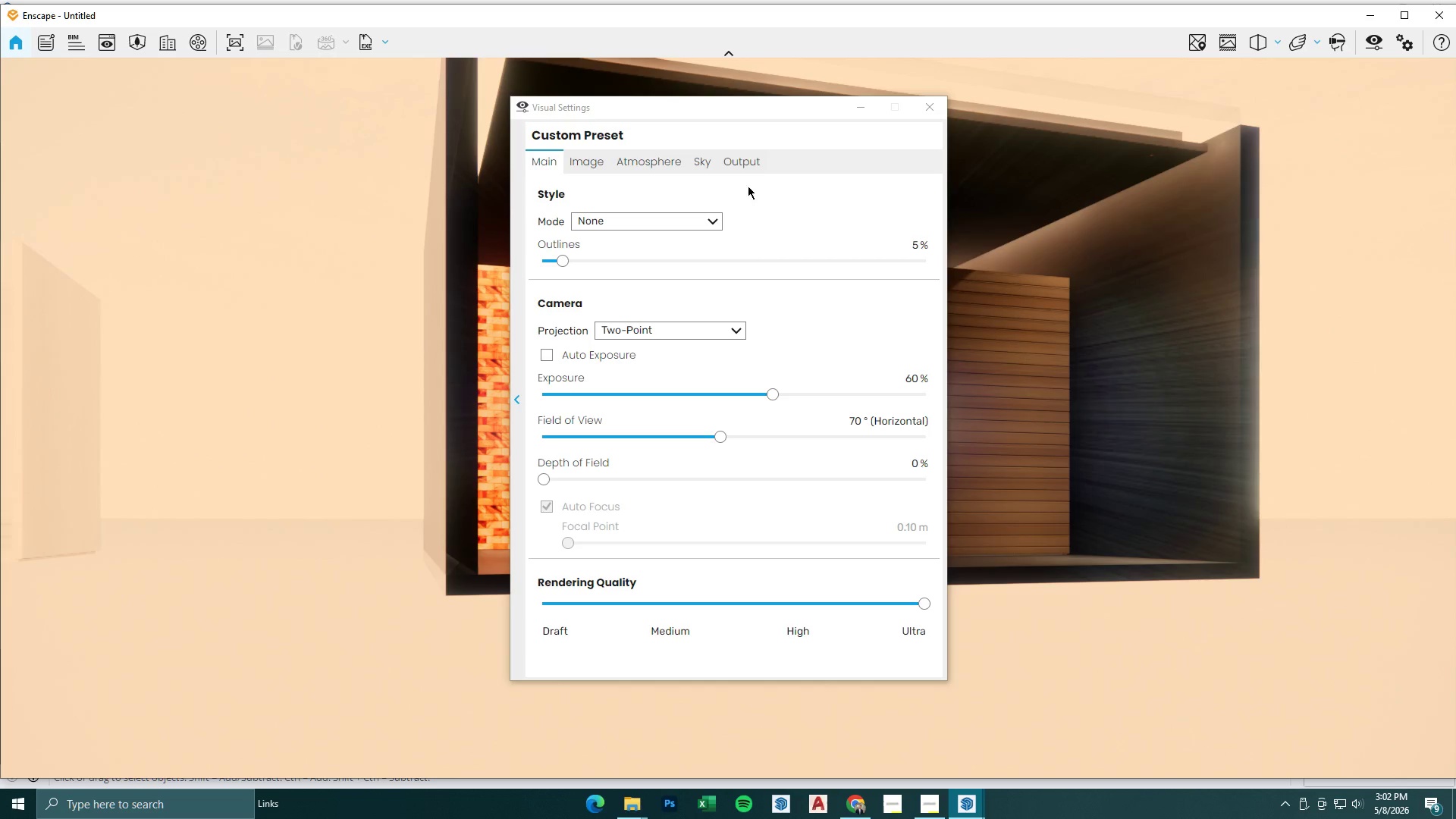 
left_click_drag(start_coordinate=[736, 100], to_coordinate=[792, 98])
 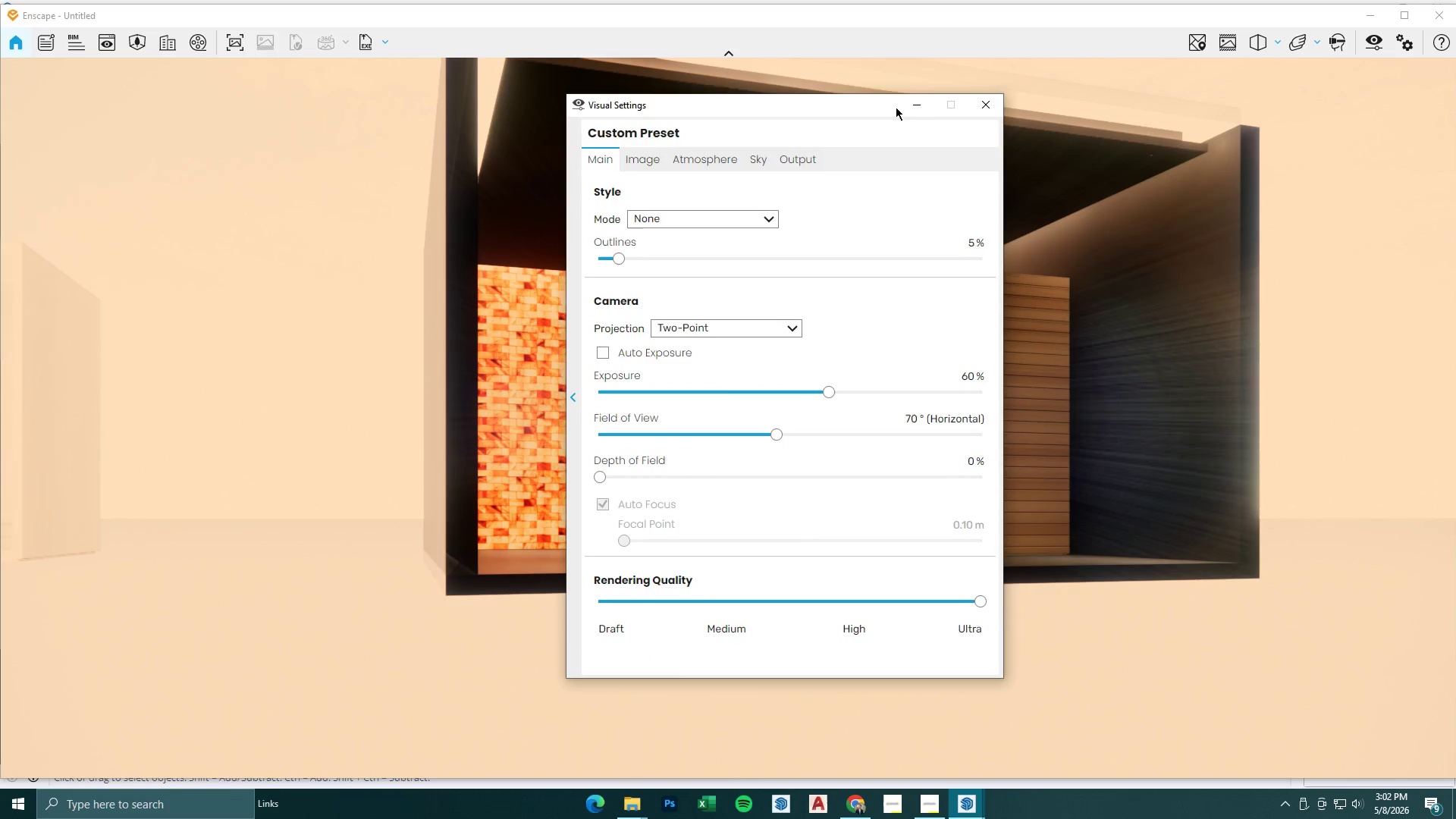 
left_click_drag(start_coordinate=[912, 105], to_coordinate=[916, 105])
 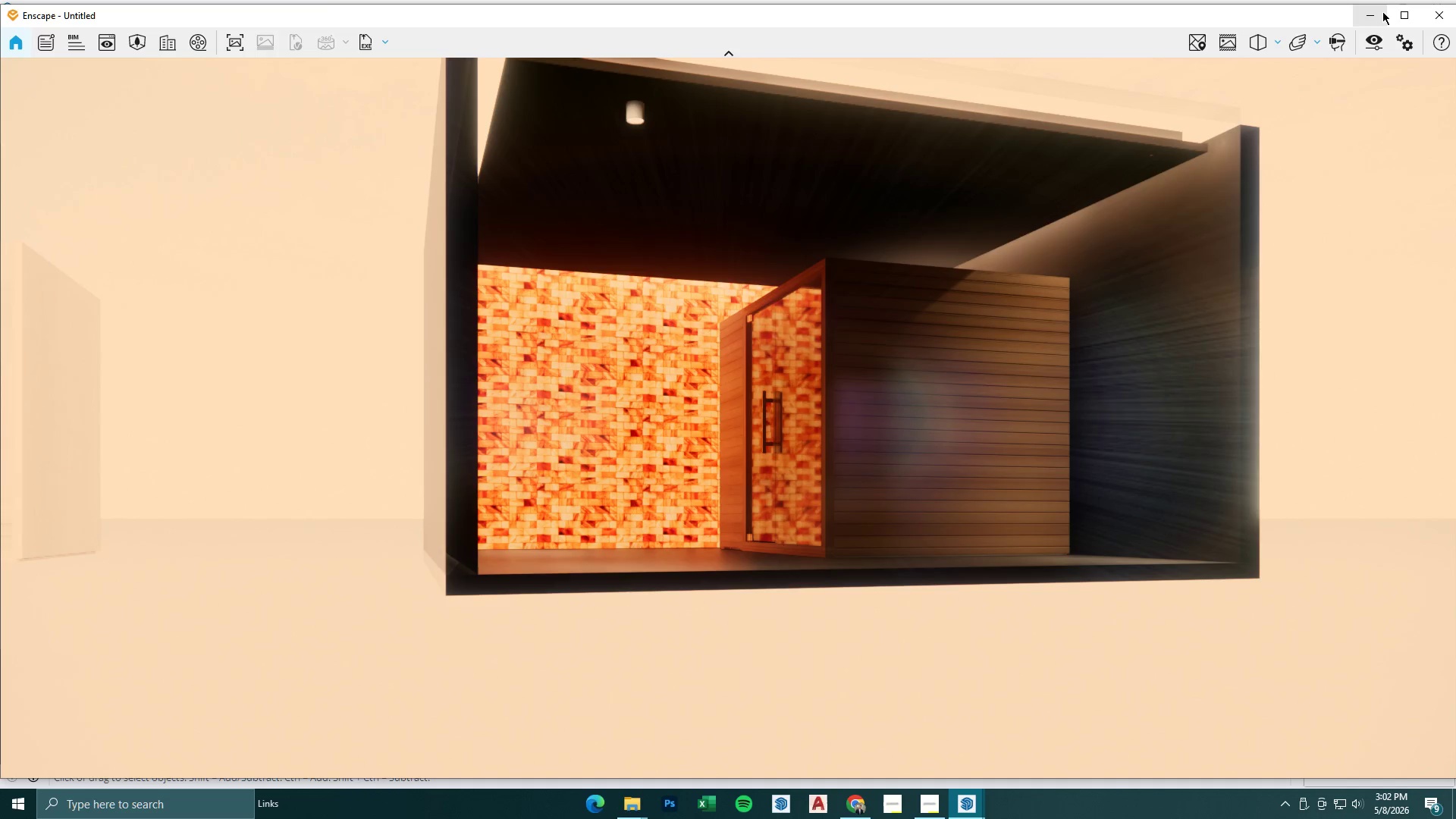 
left_click([1366, 15])
 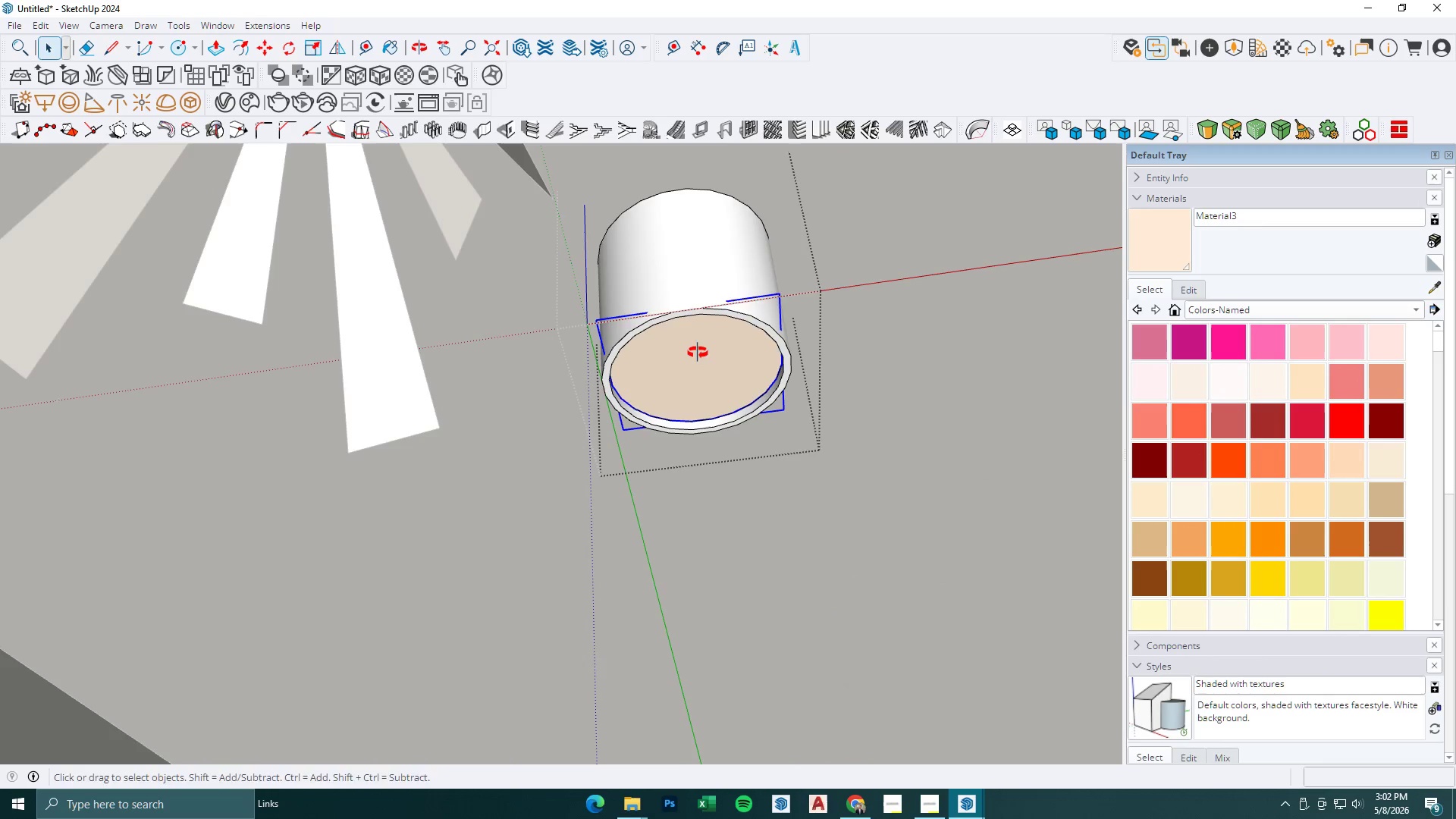 
key(Space)
 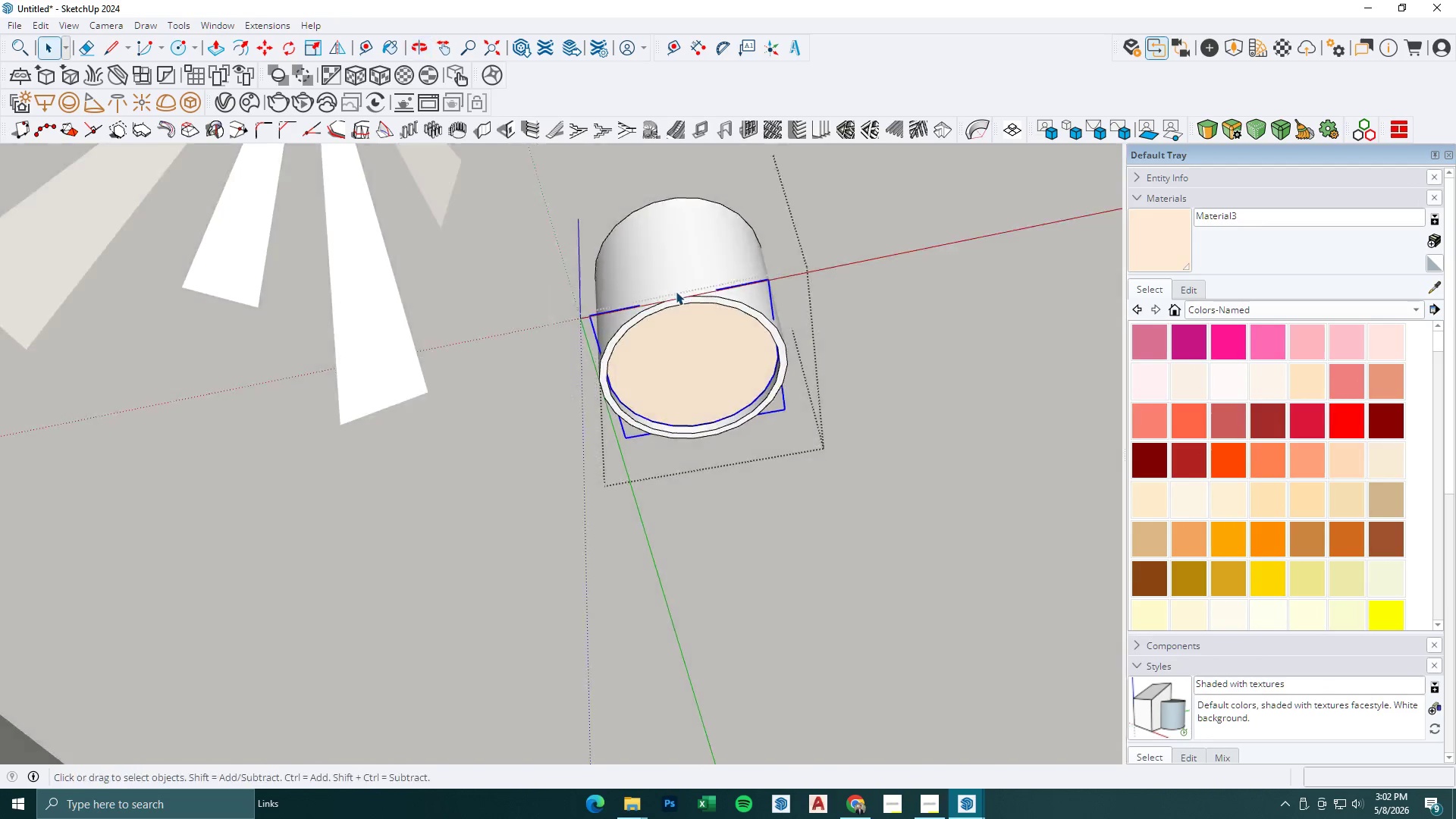 
key(Escape)
 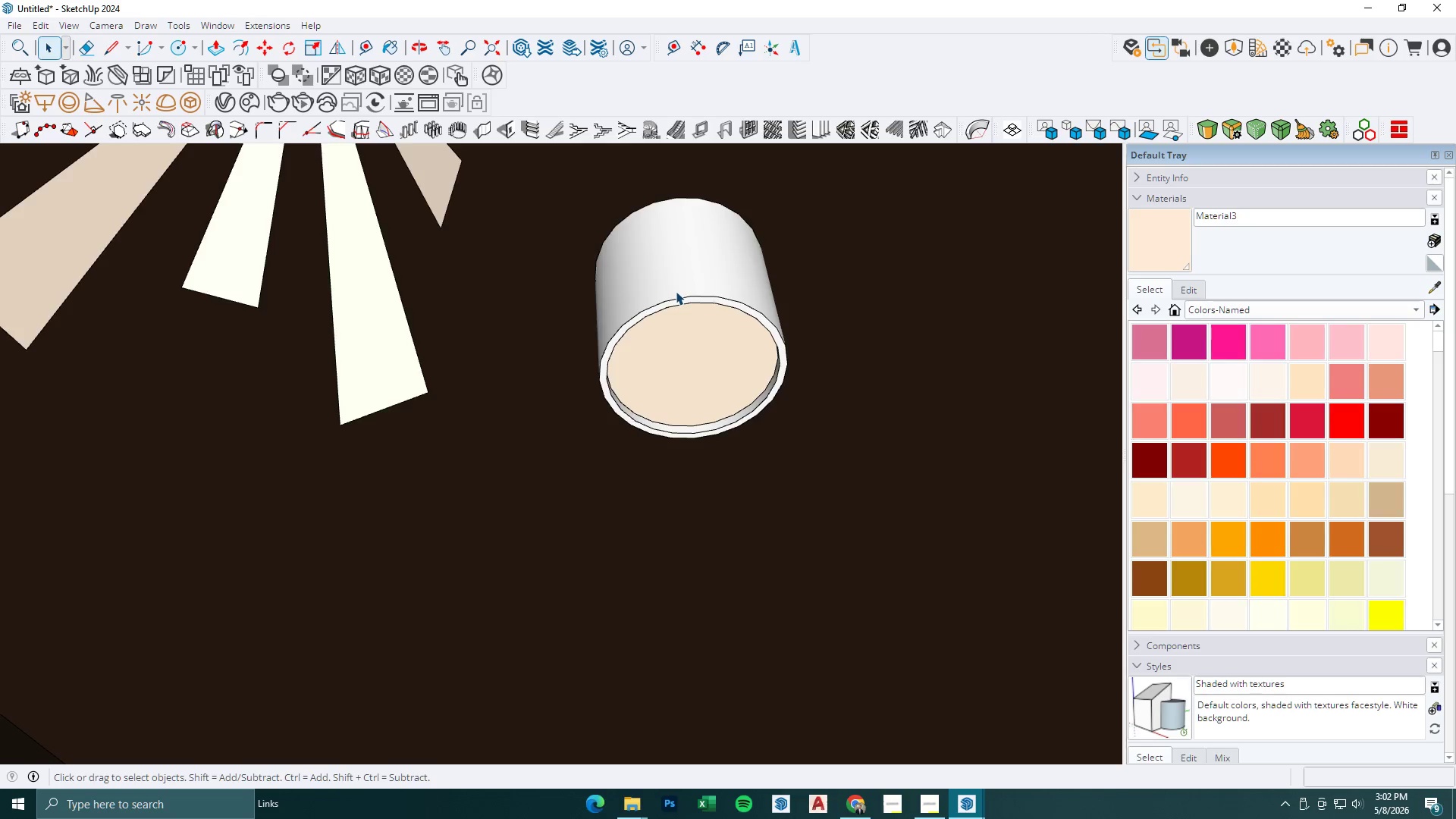 
key(Escape)
 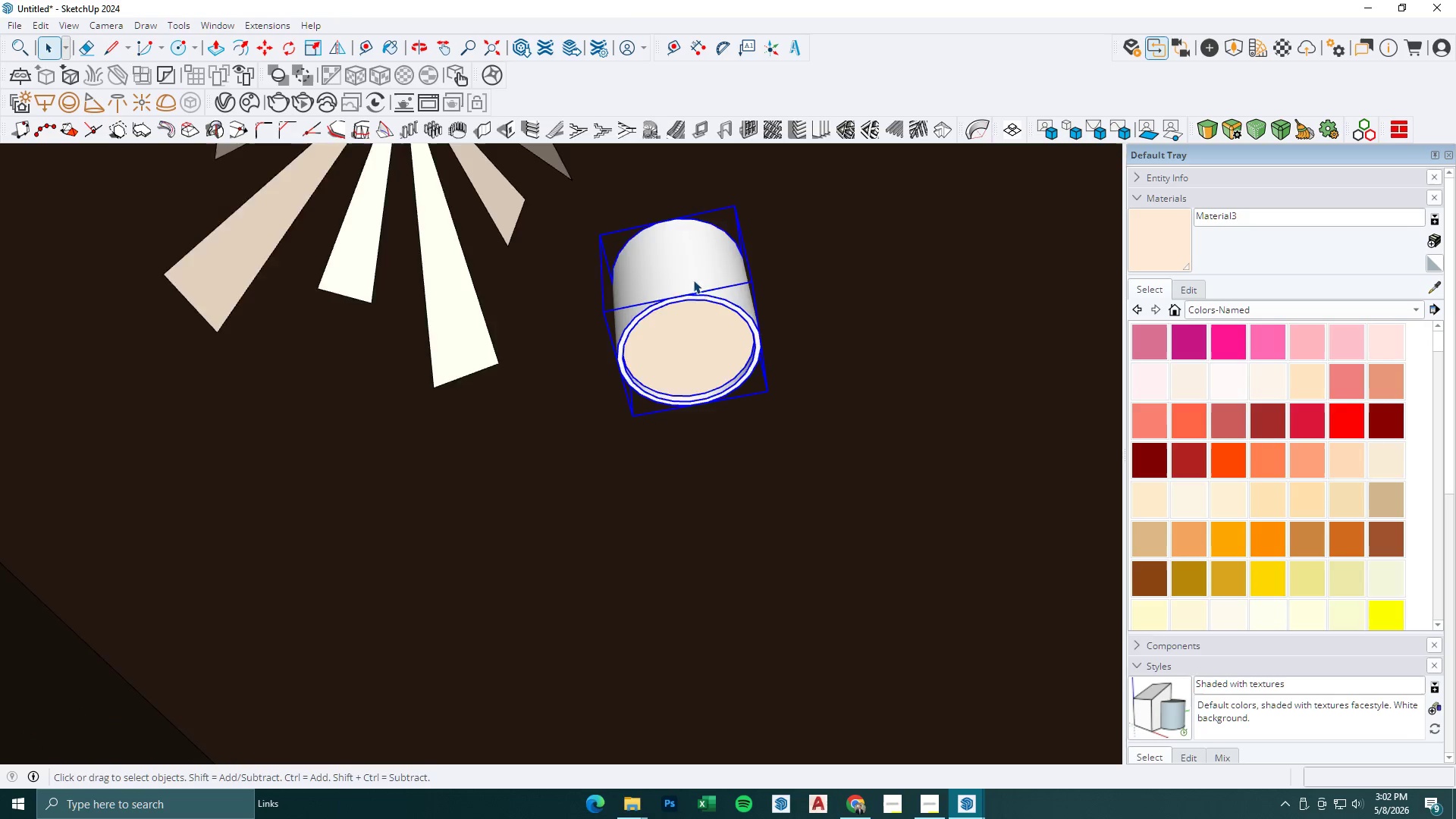 
left_click([693, 274])
 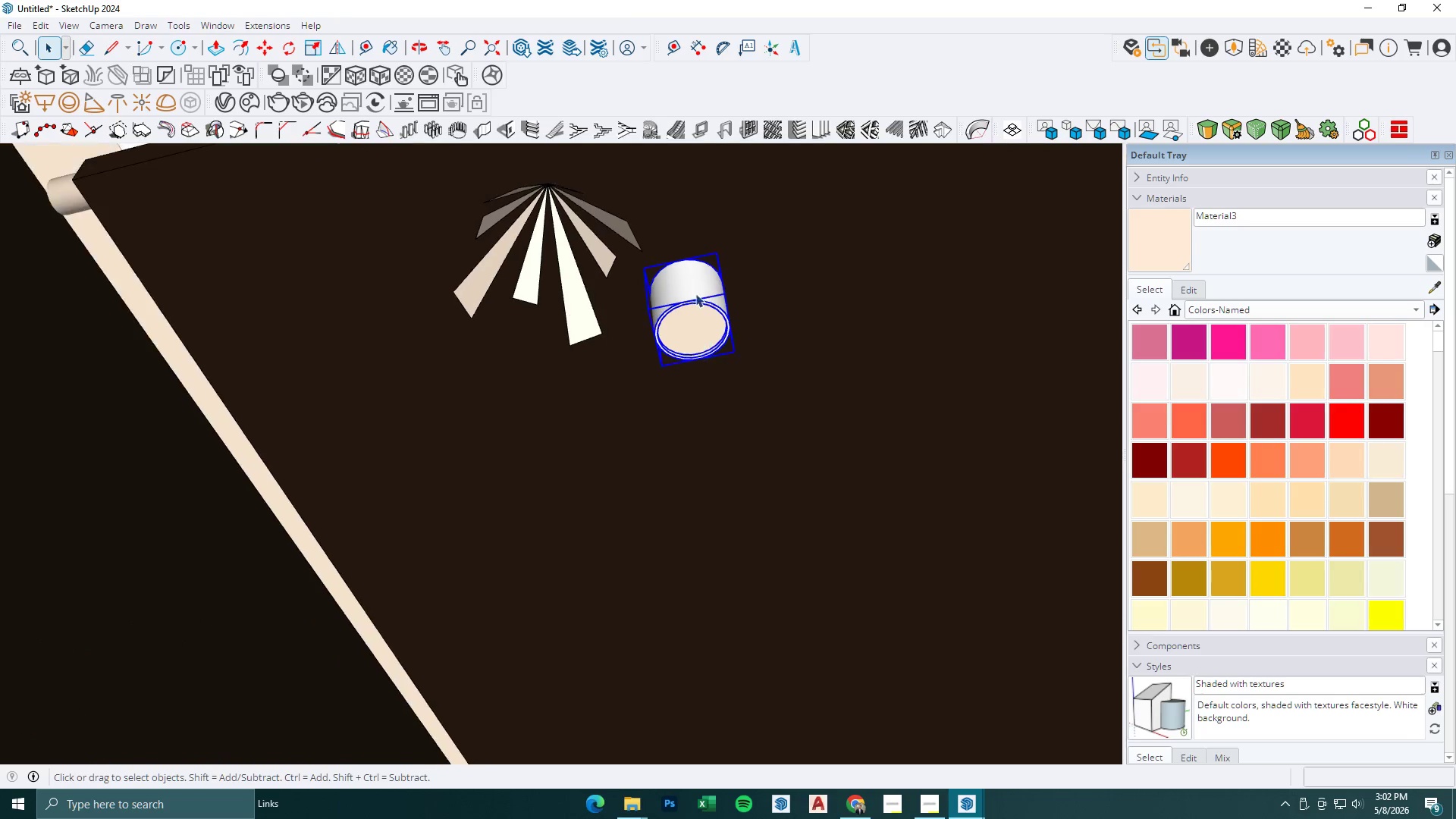 
double_click([693, 285])
 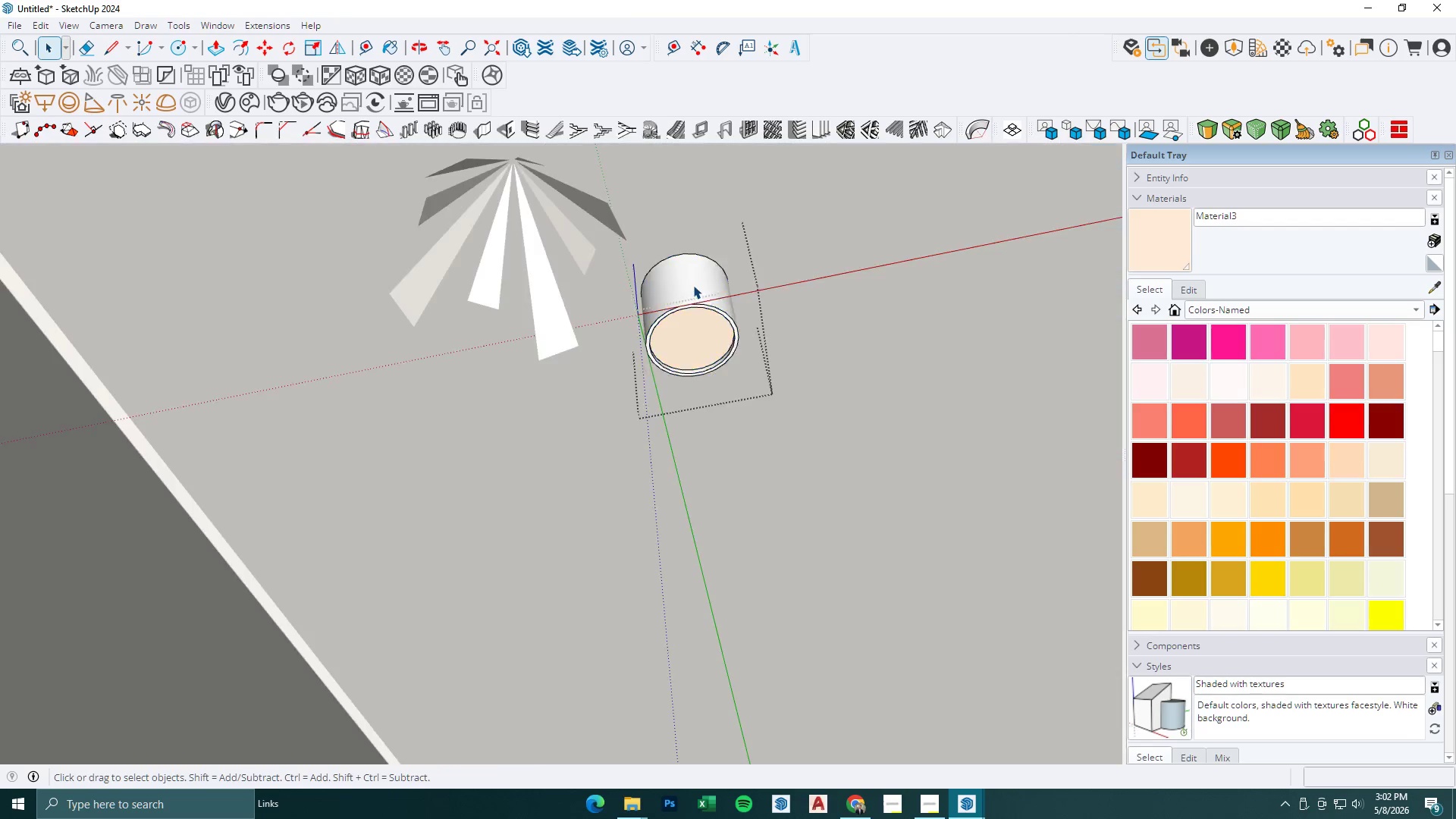 
triple_click([693, 285])
 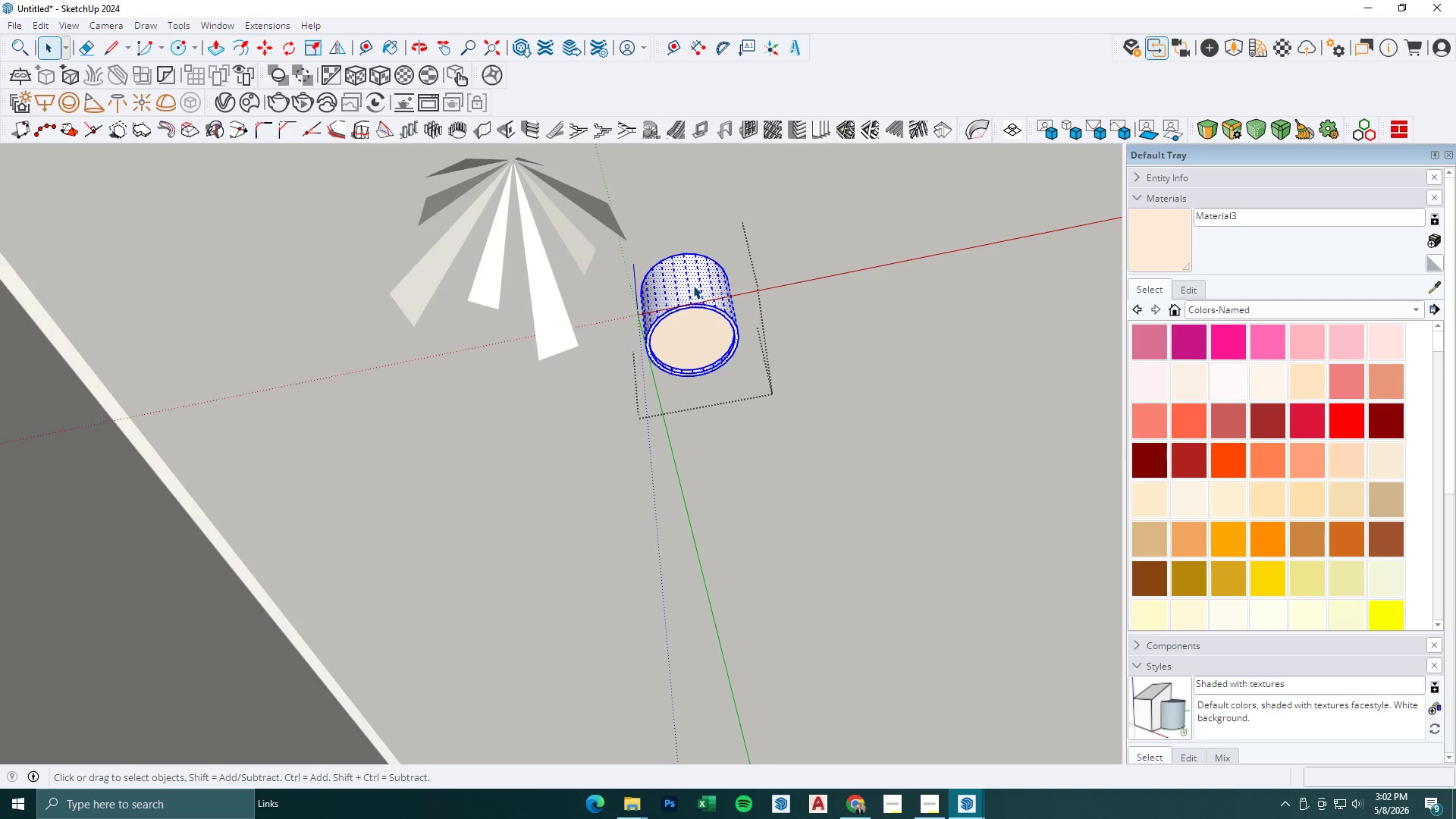 
scroll: coordinate [693, 285], scroll_direction: down, amount: 8.0
 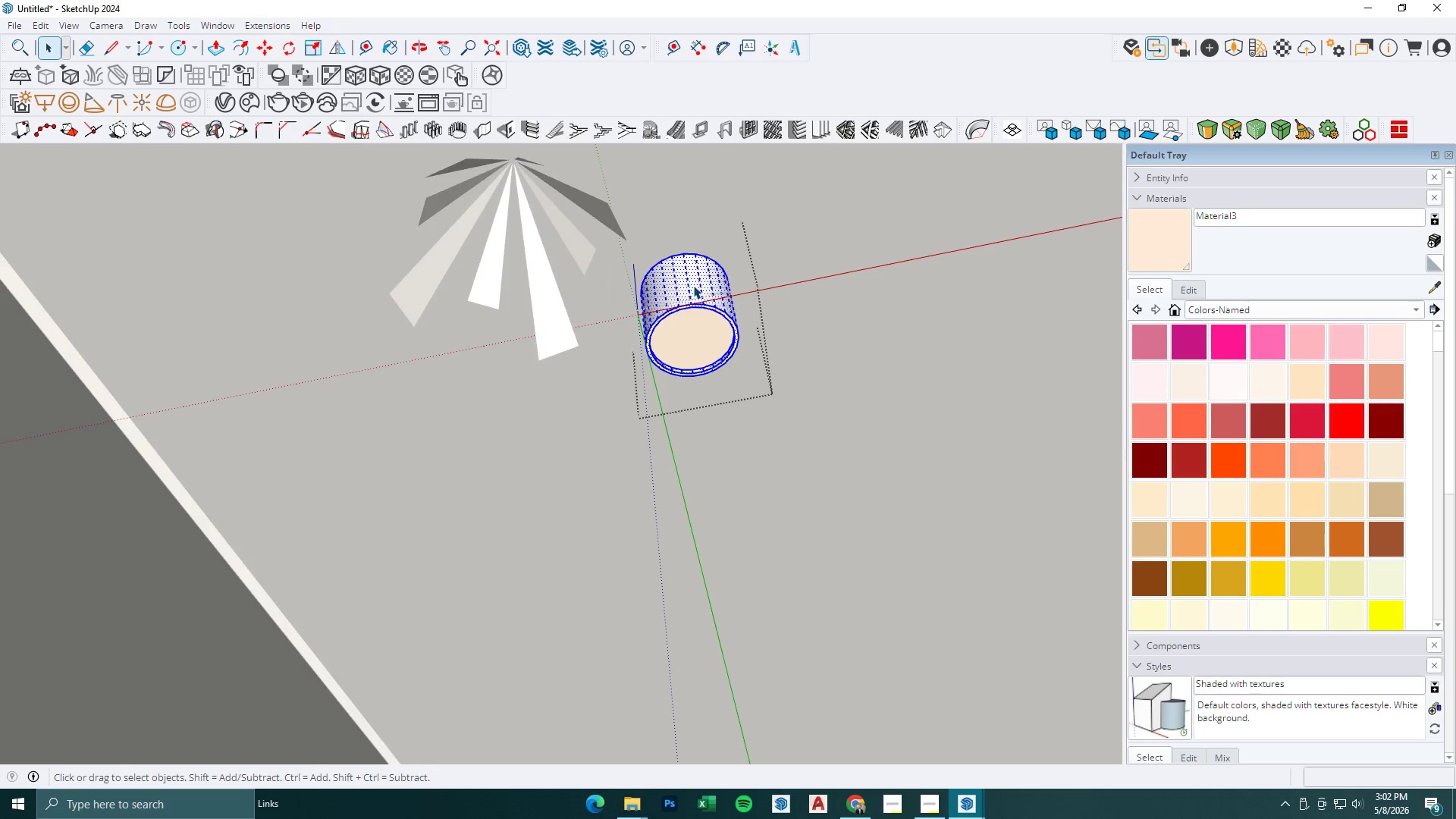 
hold_key(key=ShiftLeft, duration=1.31)
 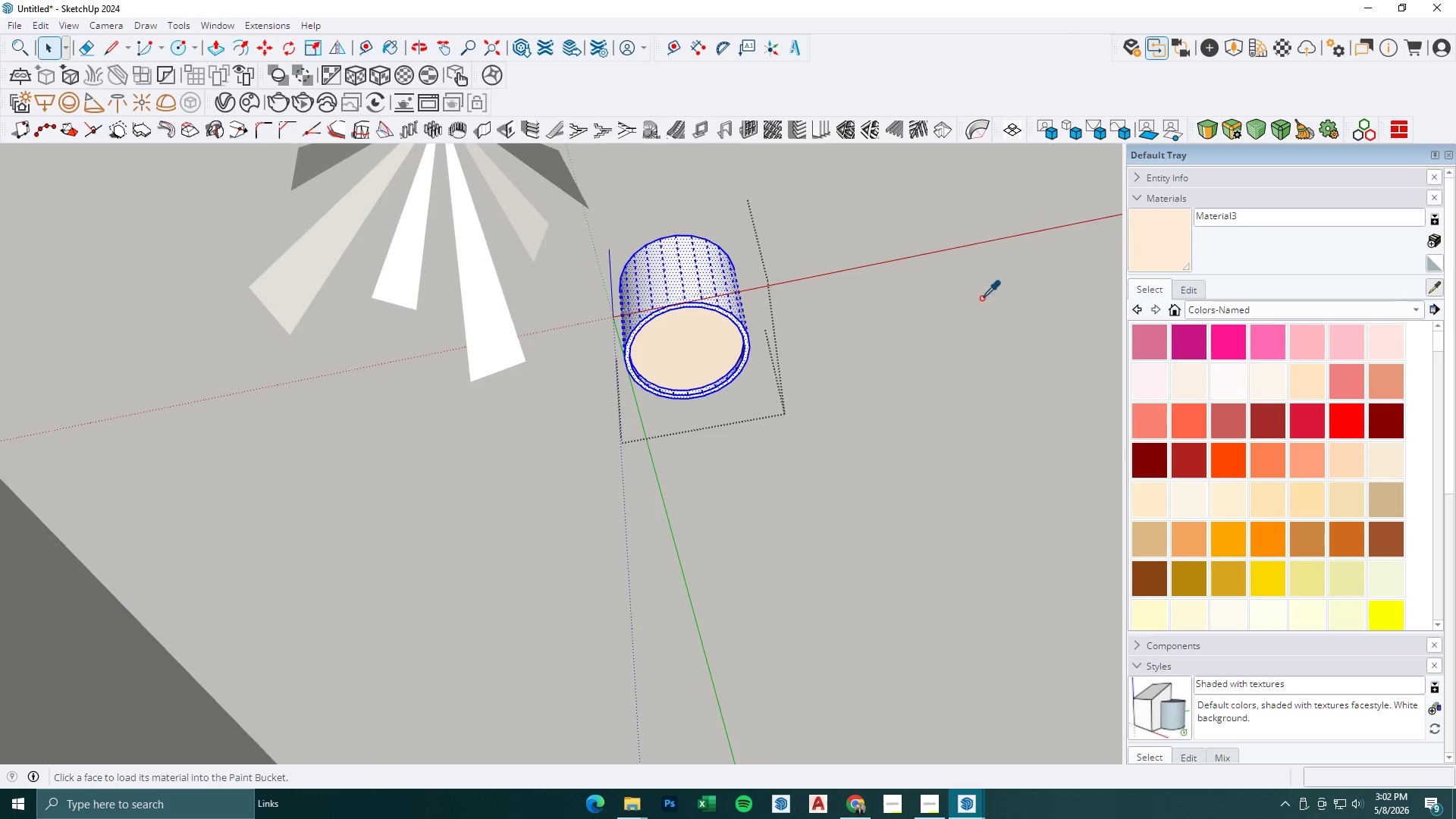 
scroll: coordinate [710, 312], scroll_direction: up, amount: 3.0
 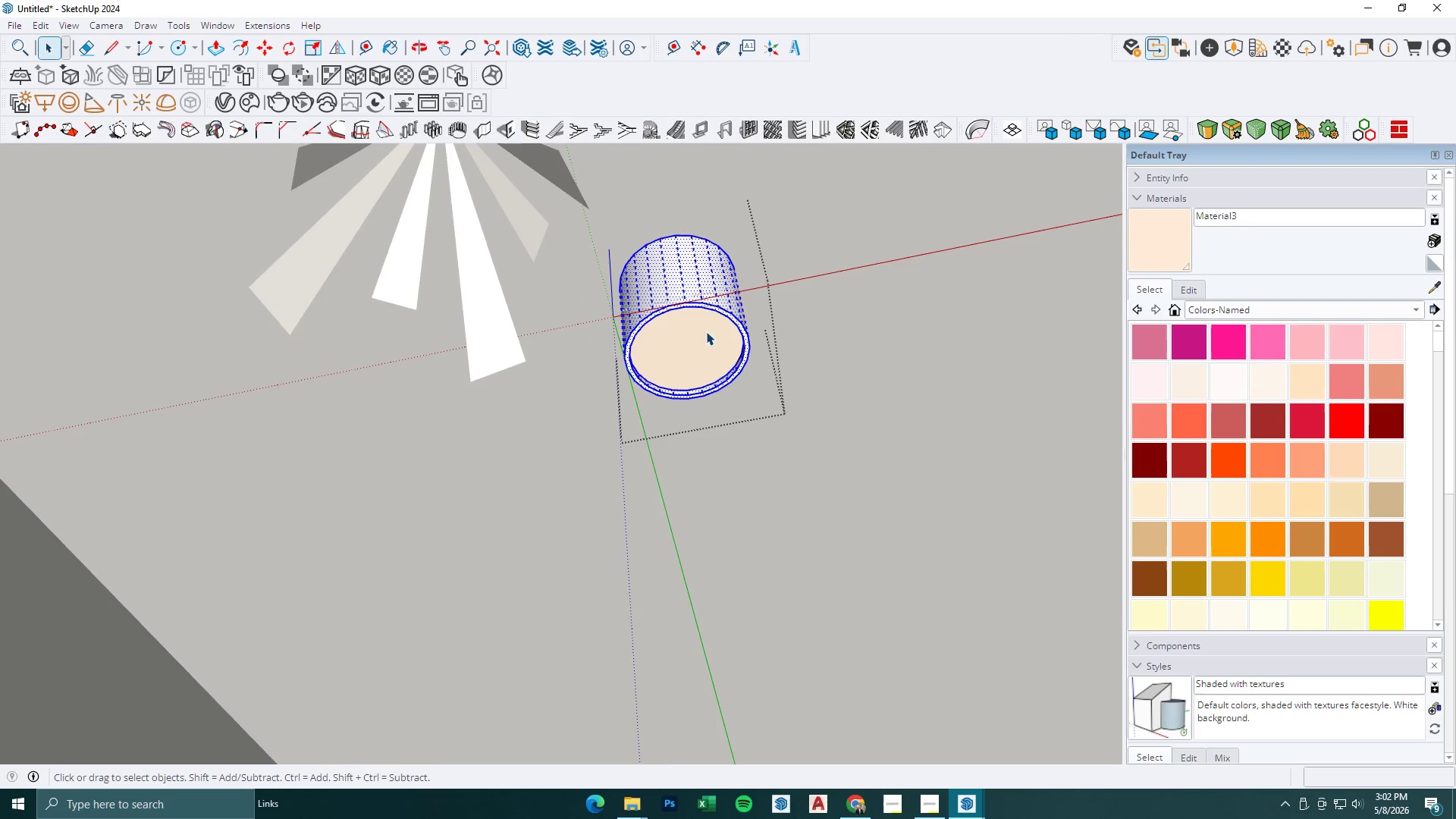 
left_click([695, 337])
 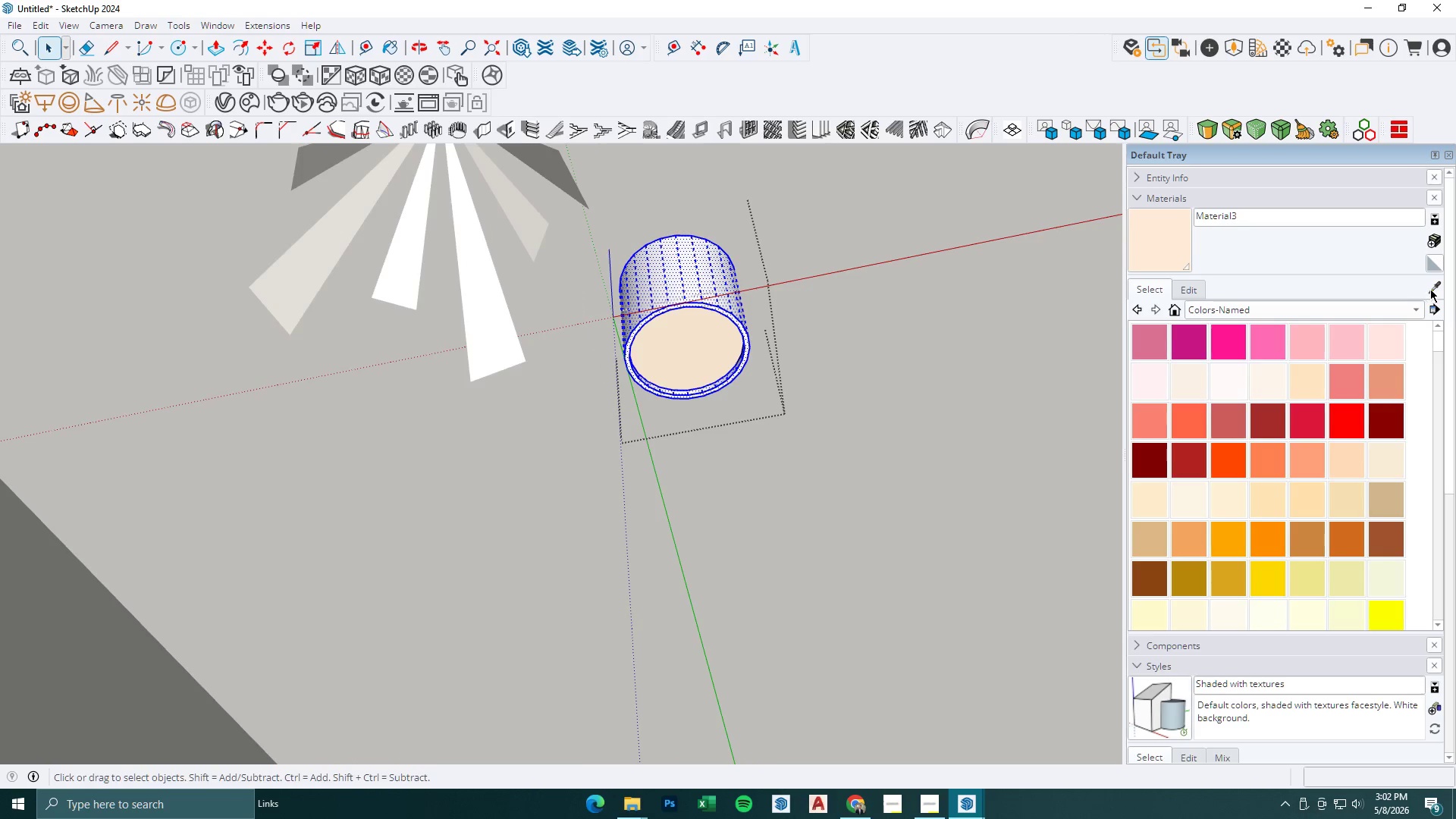 
left_click_drag(start_coordinate=[943, 302], to_coordinate=[939, 302])
 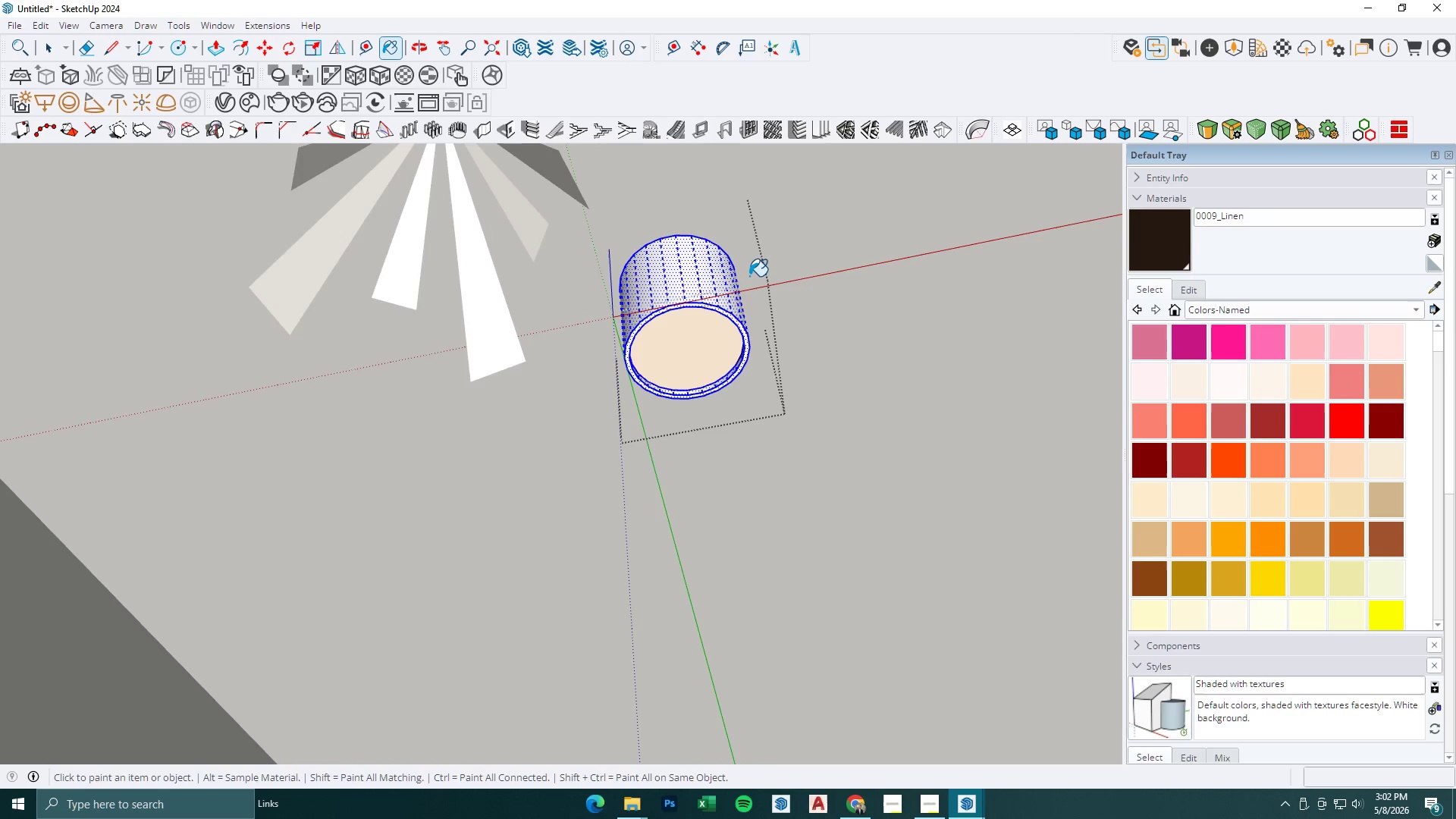 
left_click_drag(start_coordinate=[749, 276], to_coordinate=[745, 276])
 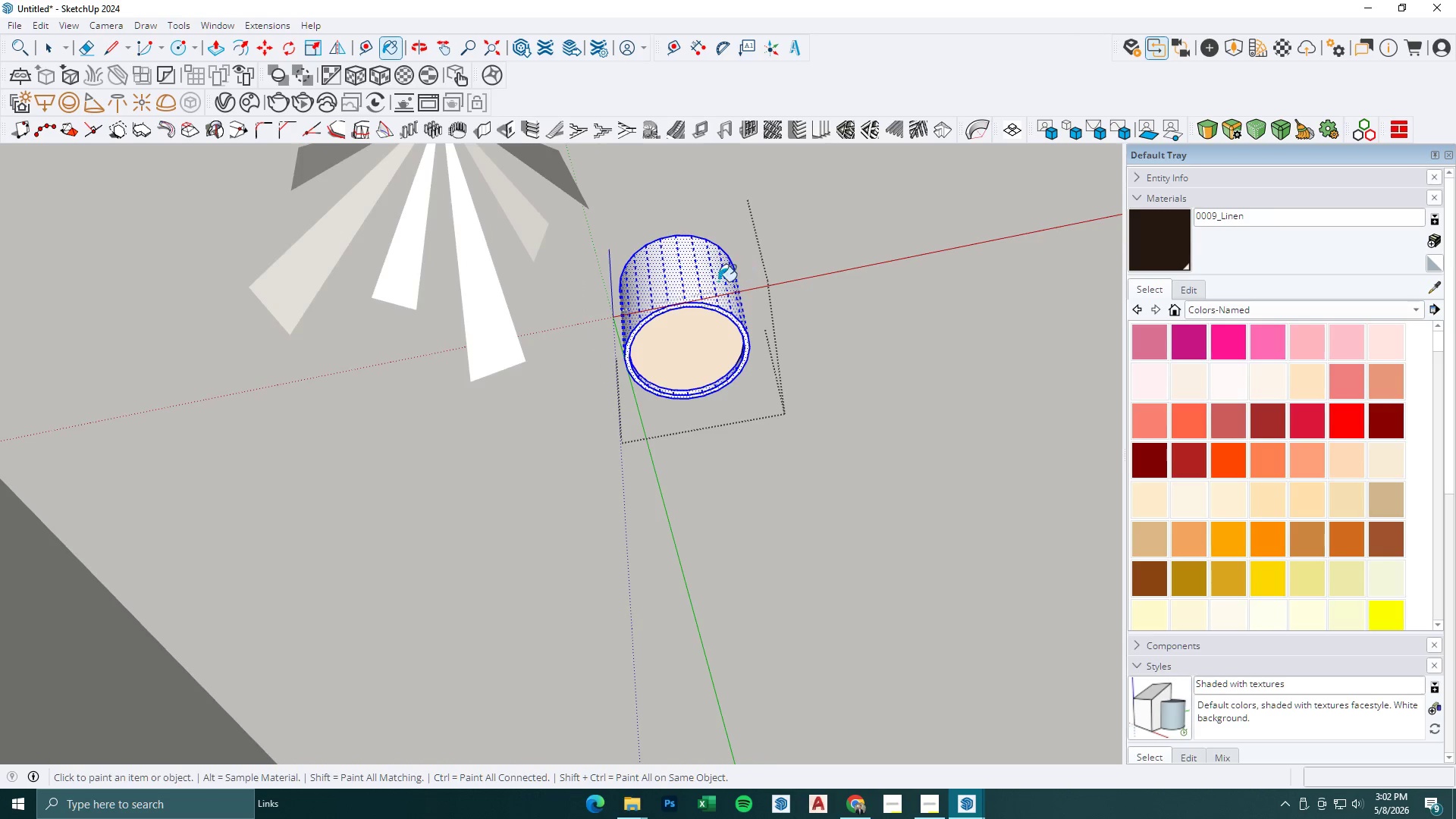 
triple_click([706, 281])
 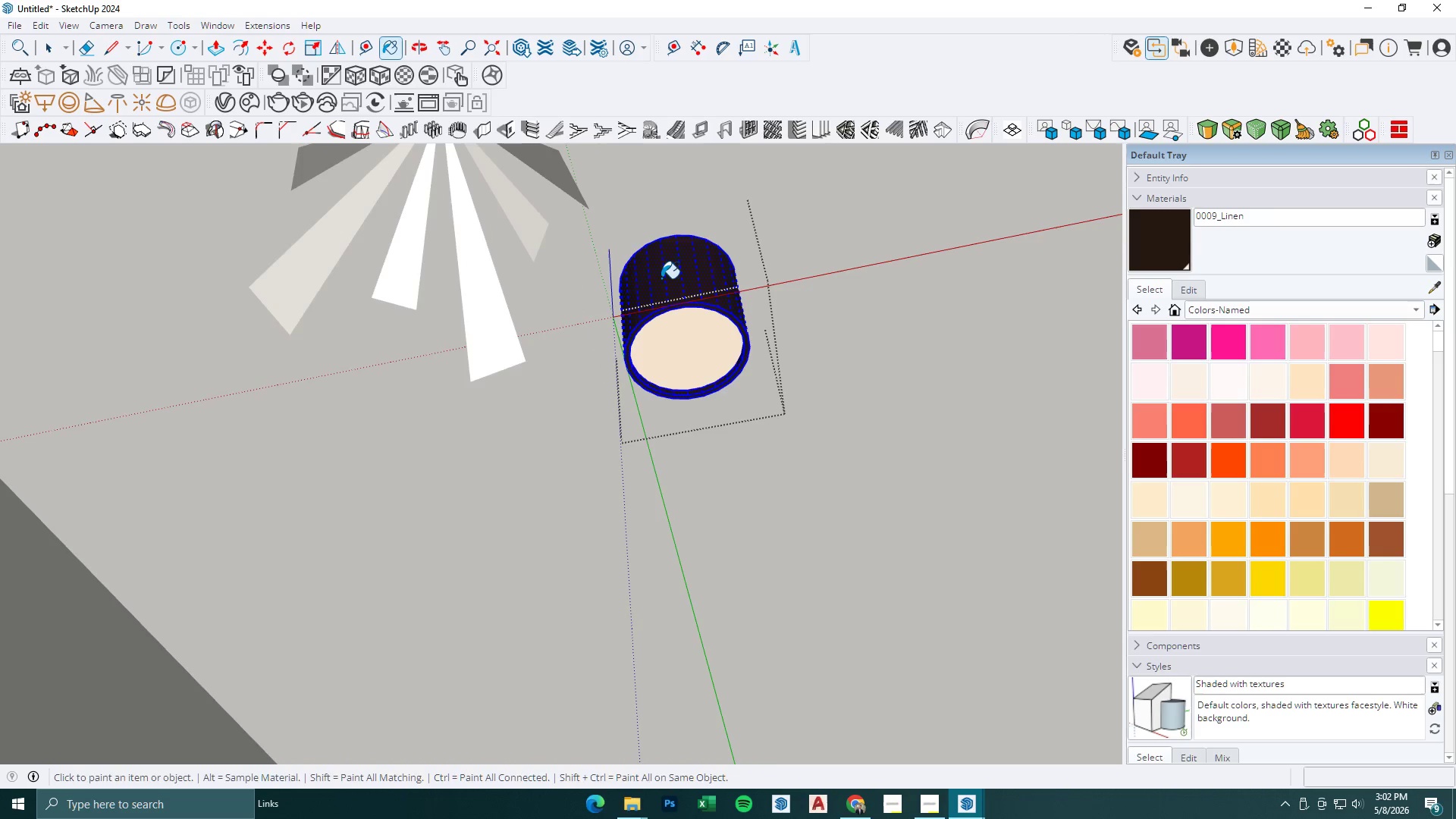 
key(Space)
 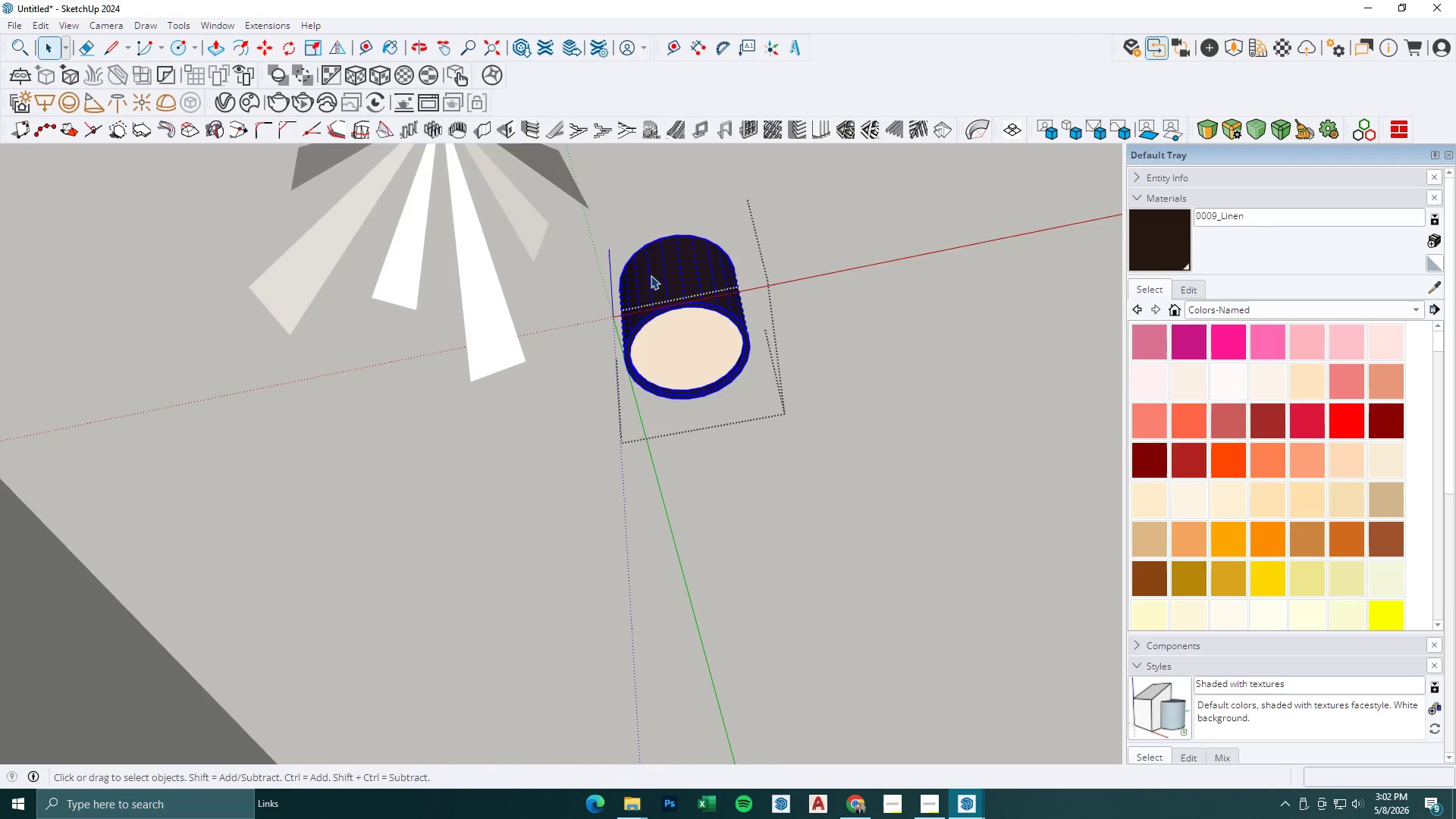 
key(Escape)
 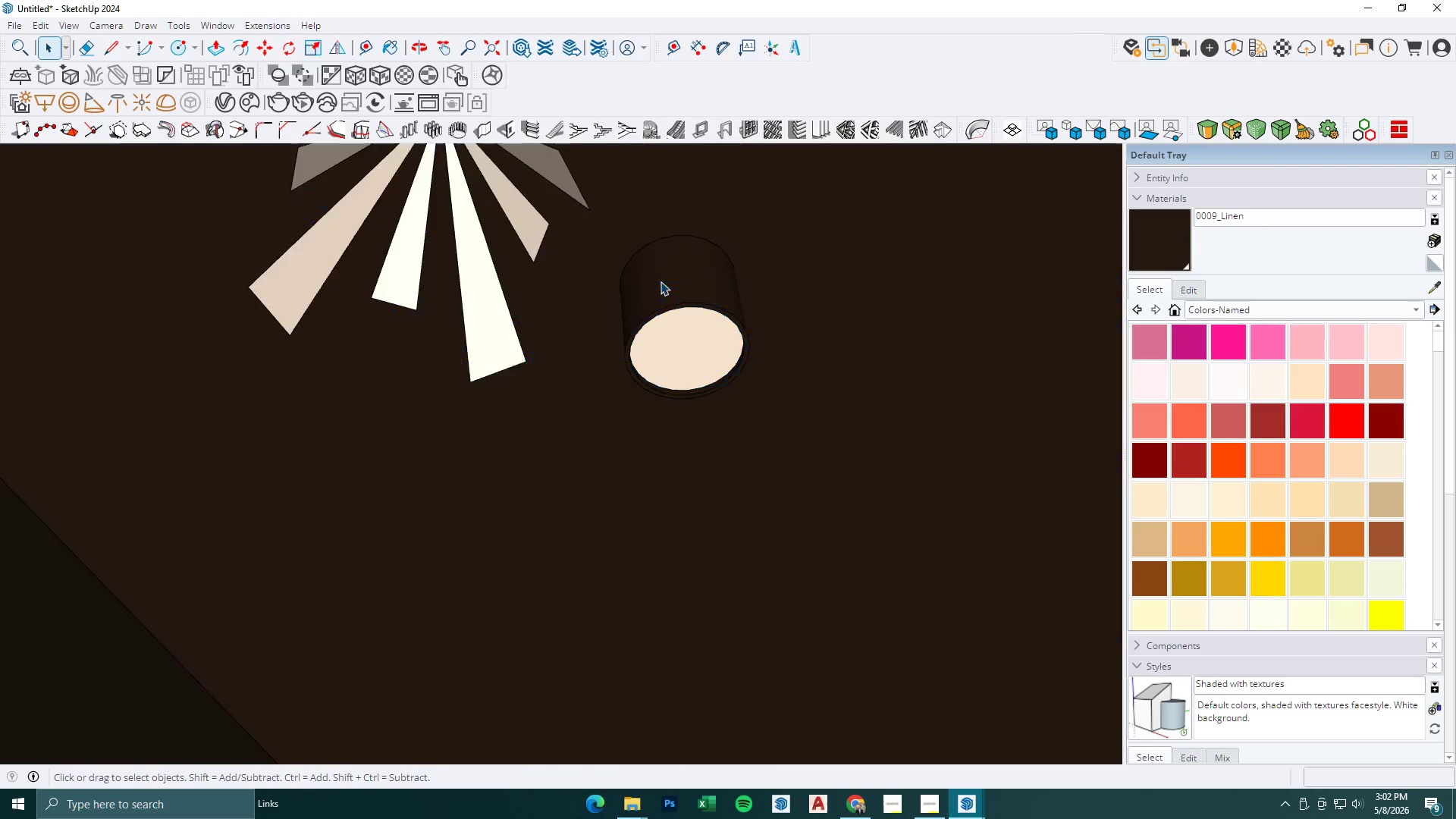 
key(Escape)
 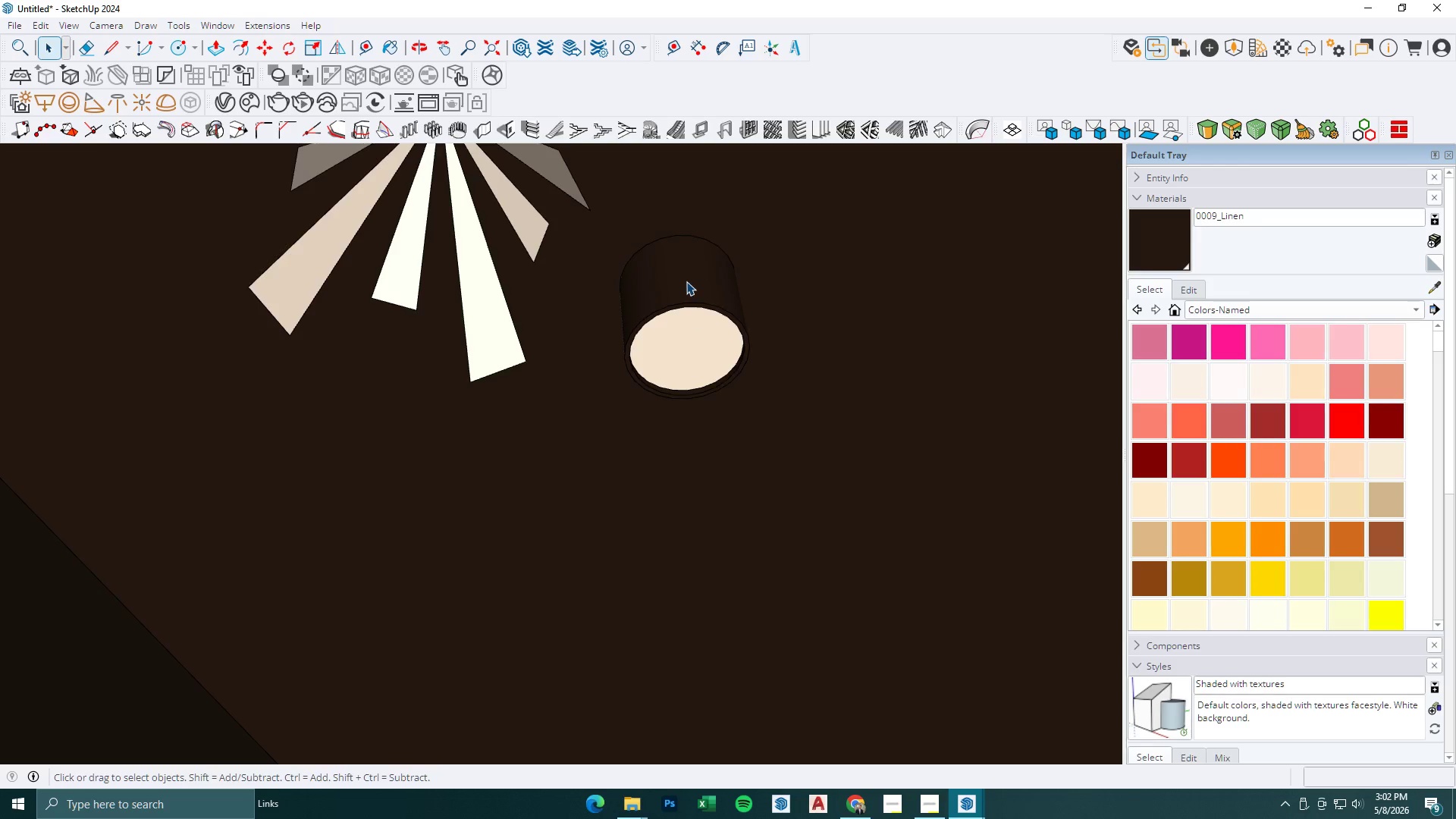 
key(Escape)
 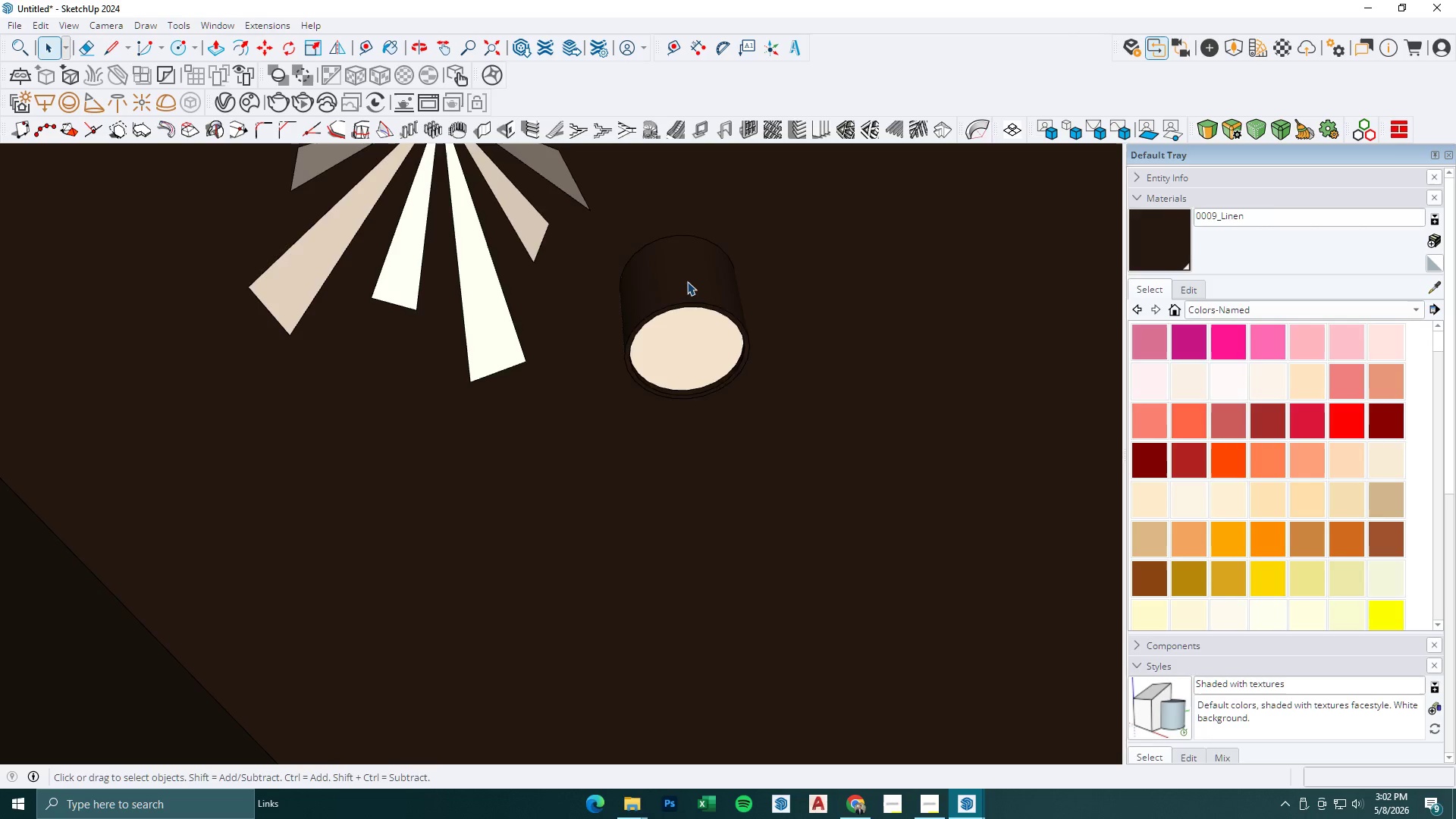 
left_click([687, 281])
 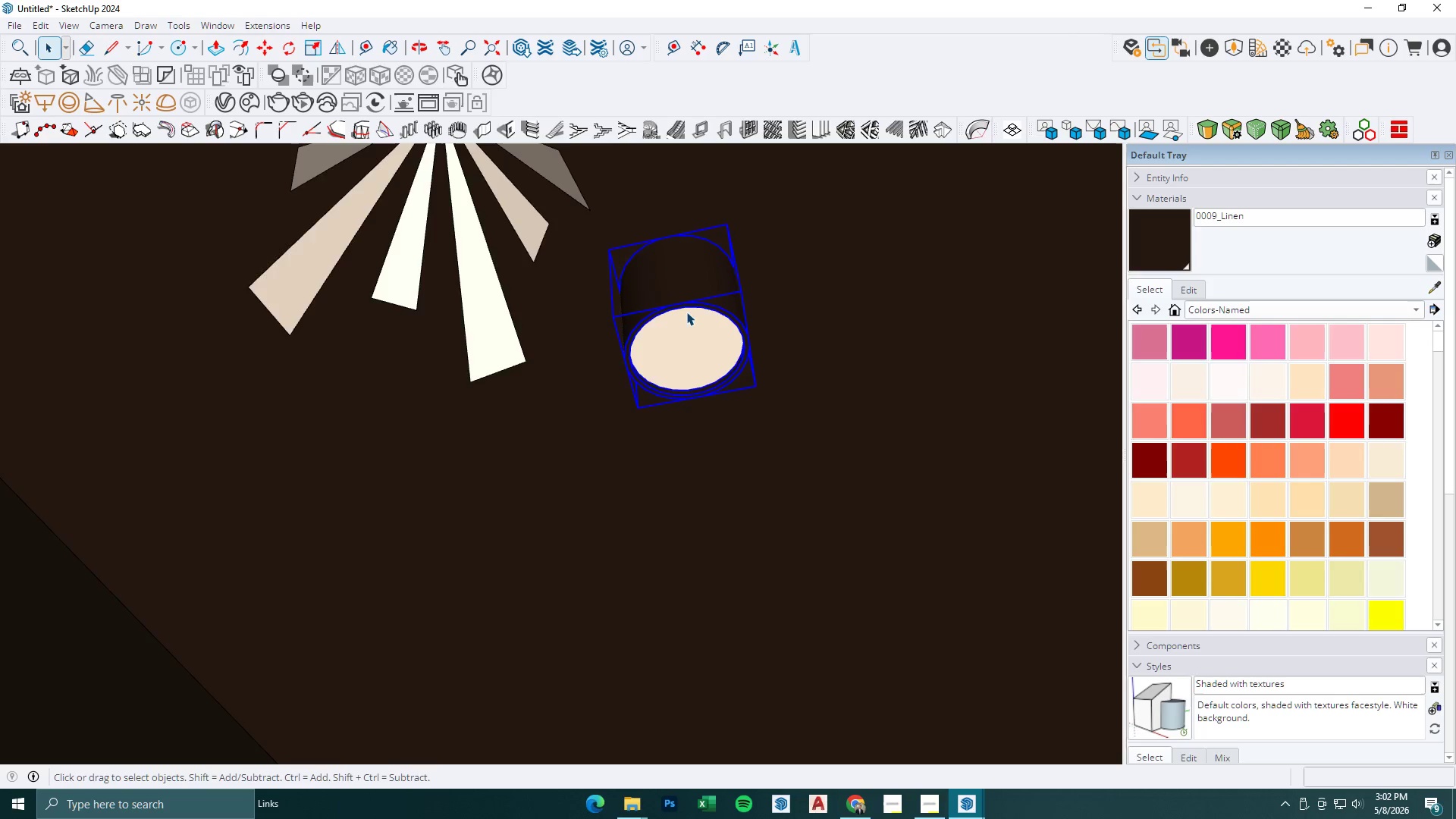 
key(M)
 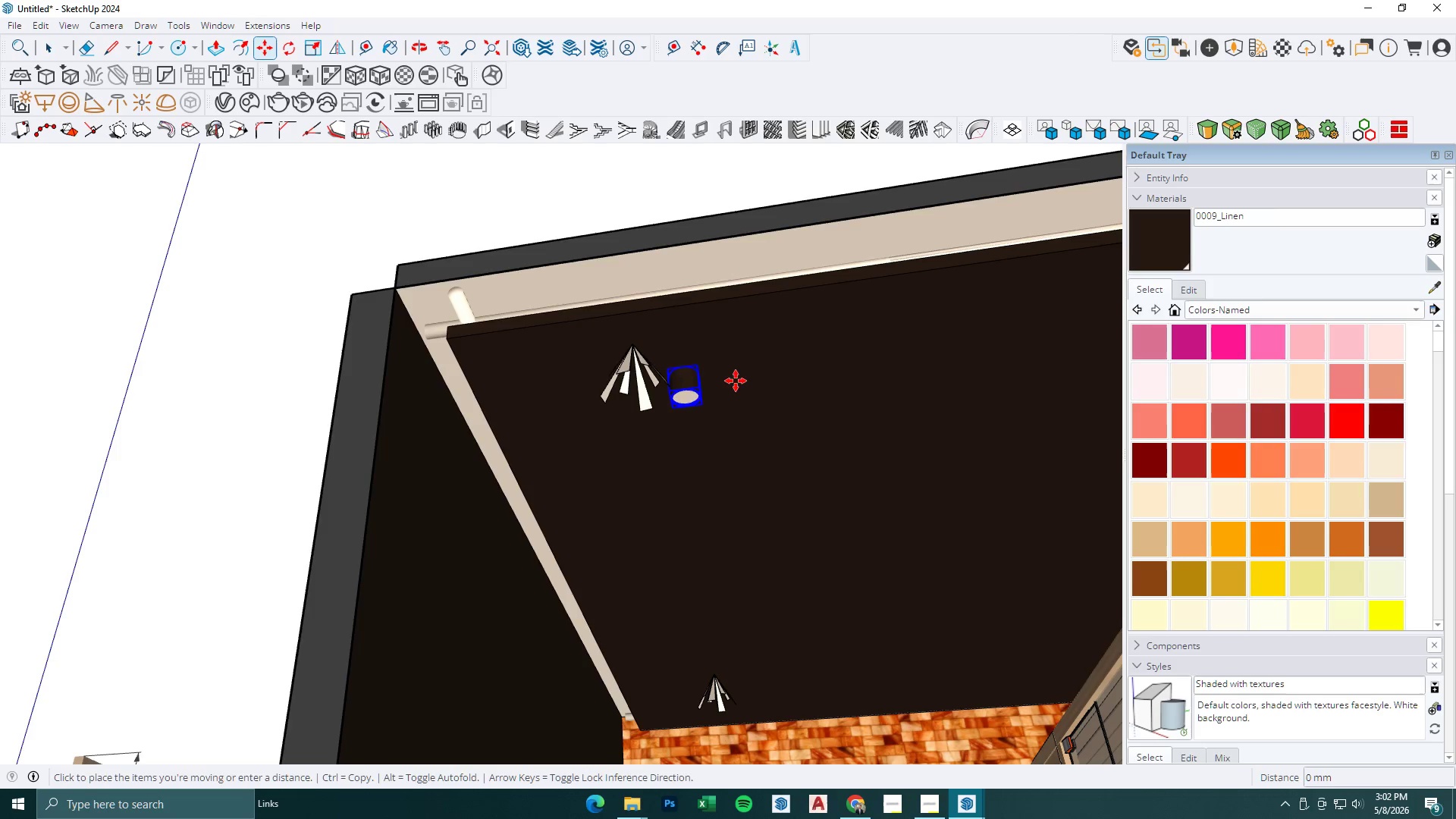 
scroll: coordinate [669, 376], scroll_direction: down, amount: 15.0
 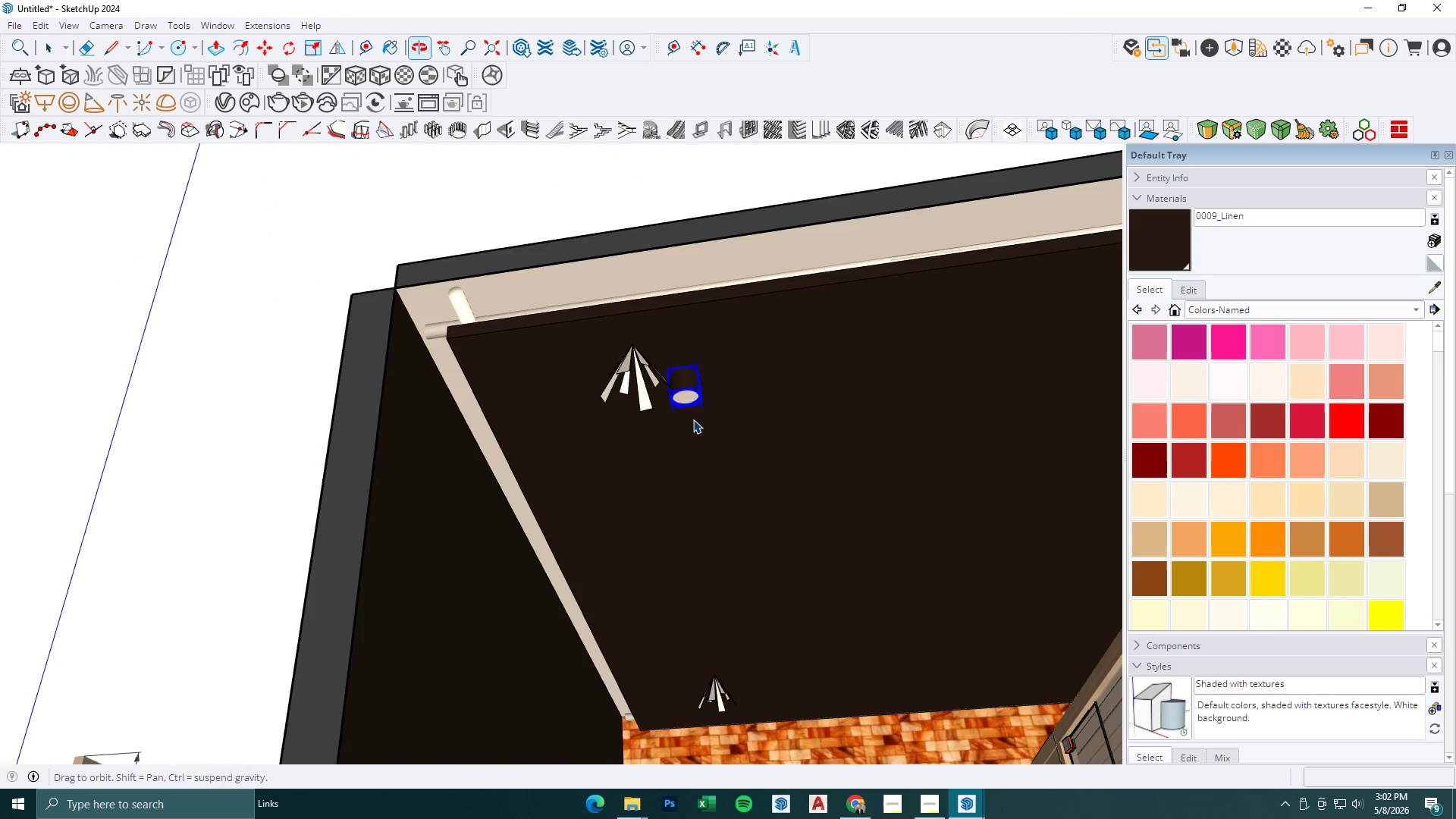 
key(Control+ControlLeft)
 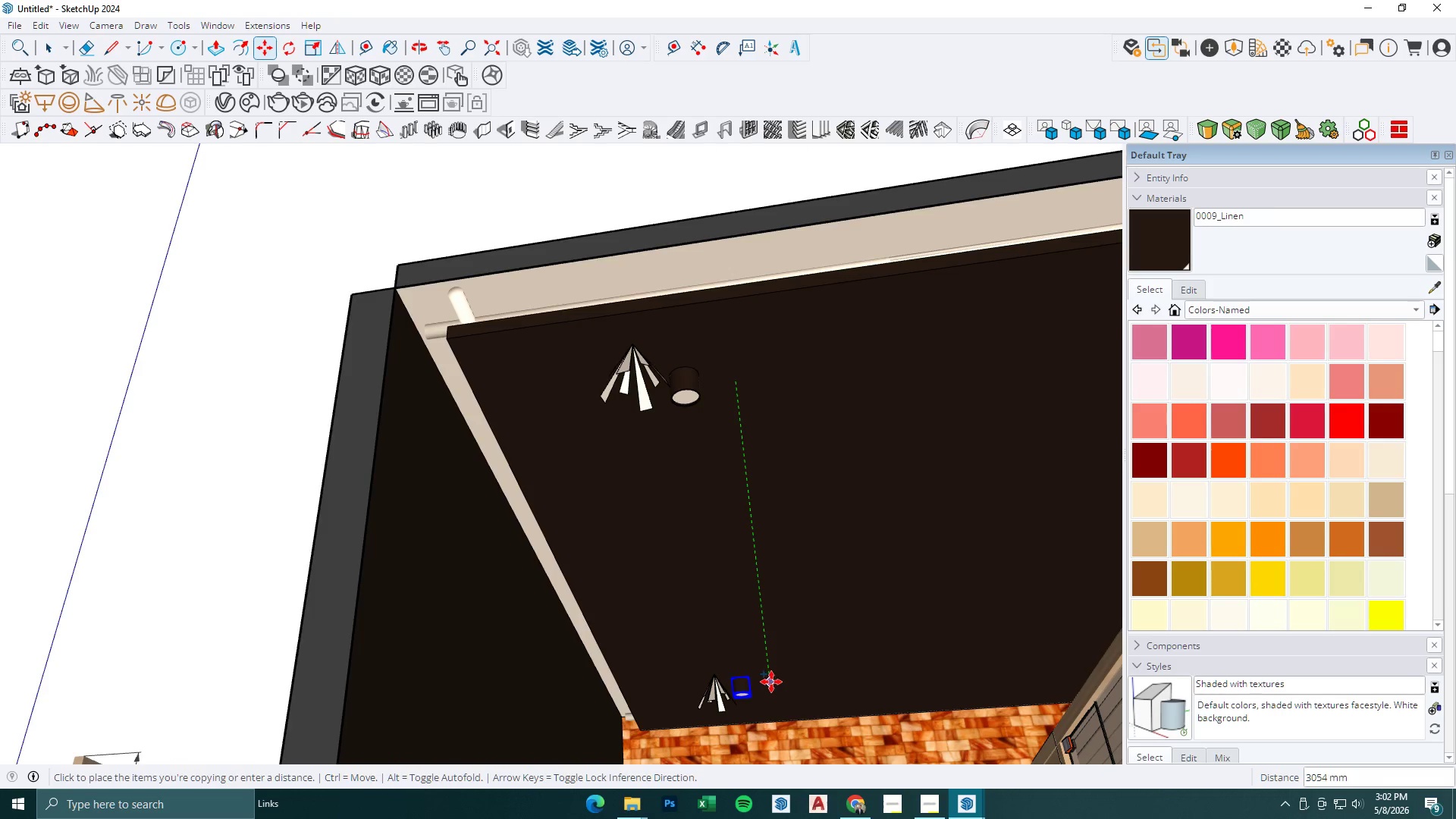 
key(Space)
 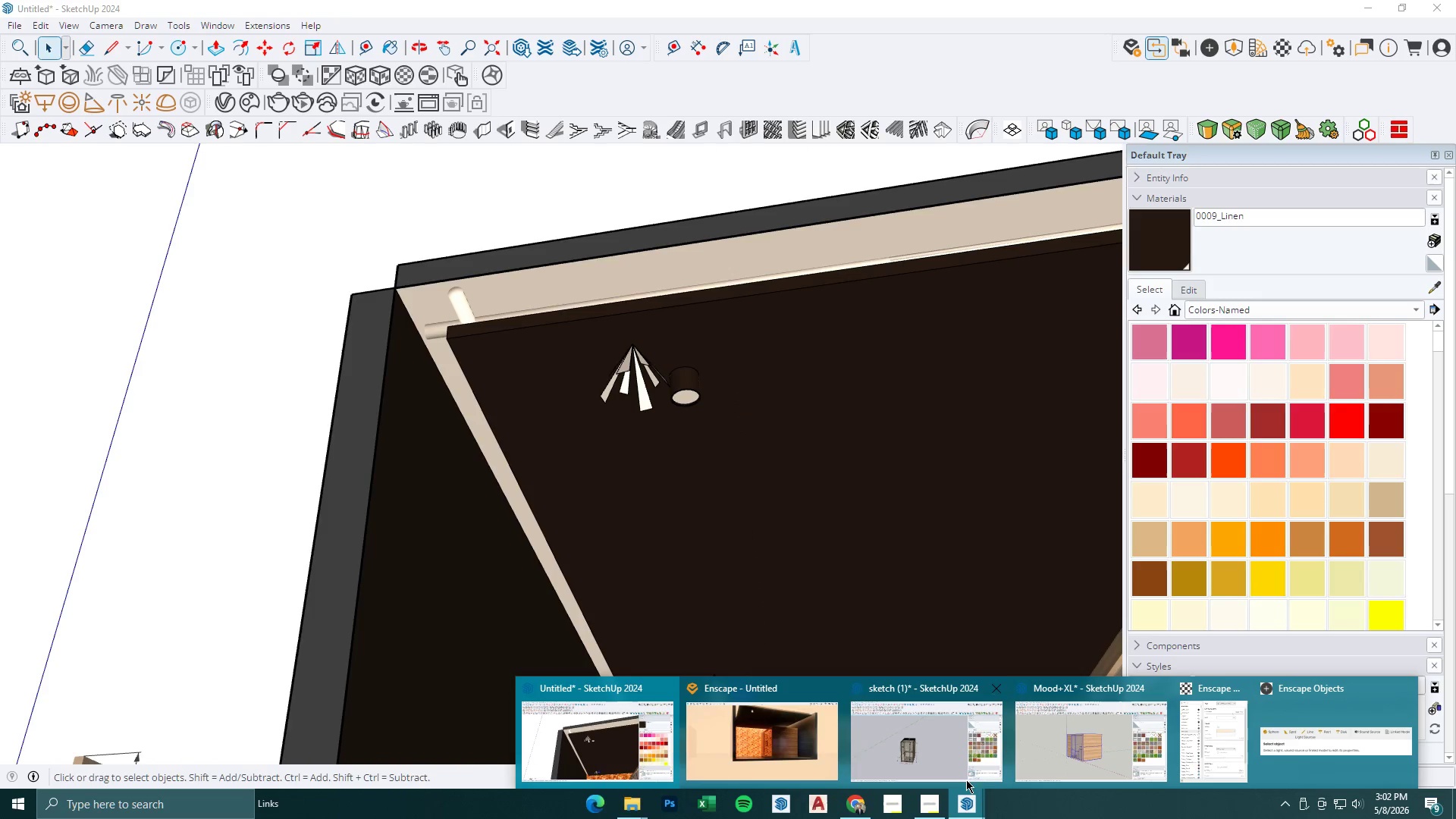 
left_click([763, 735])
 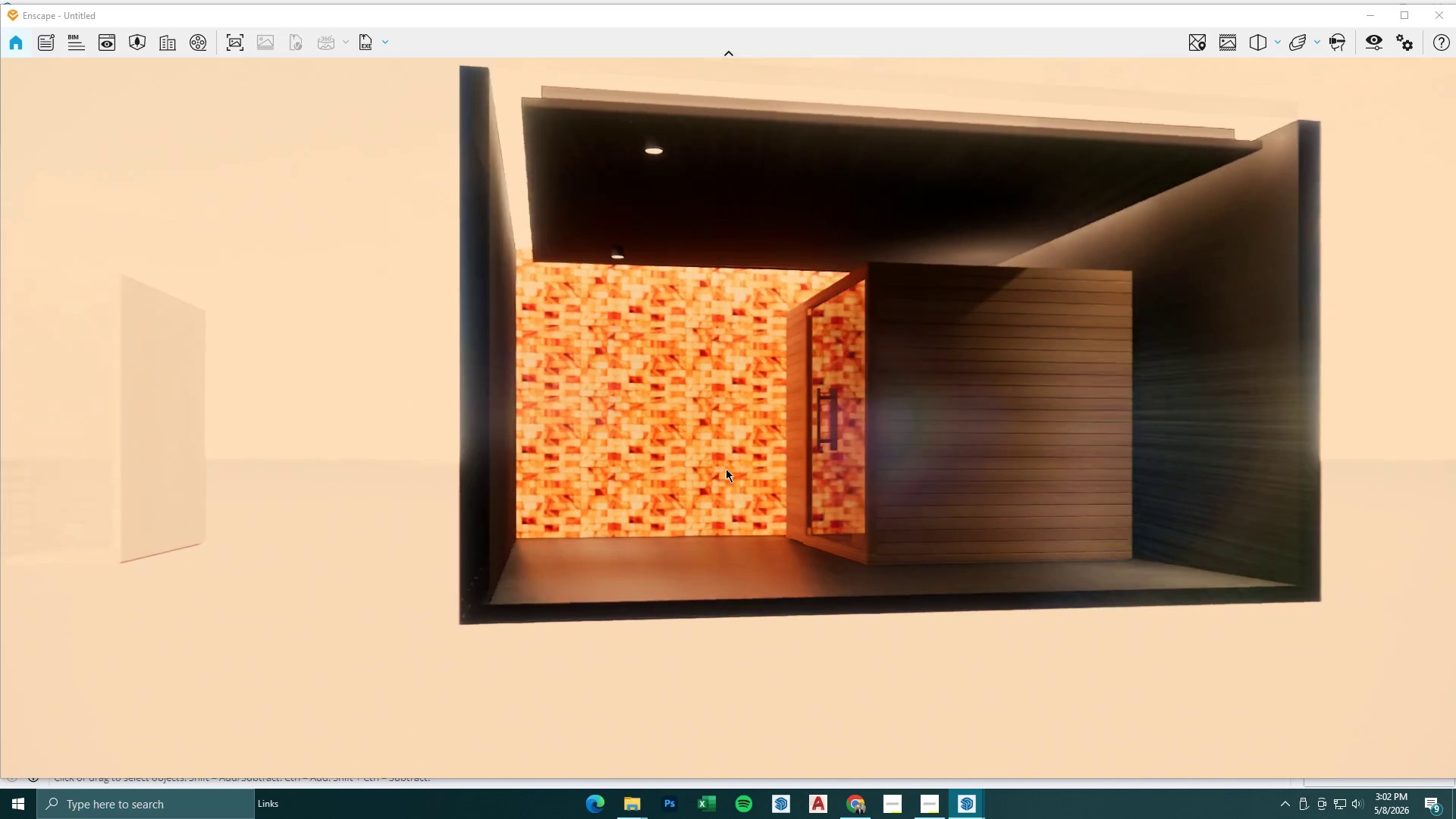 
hold_key(key=W, duration=1.5)
 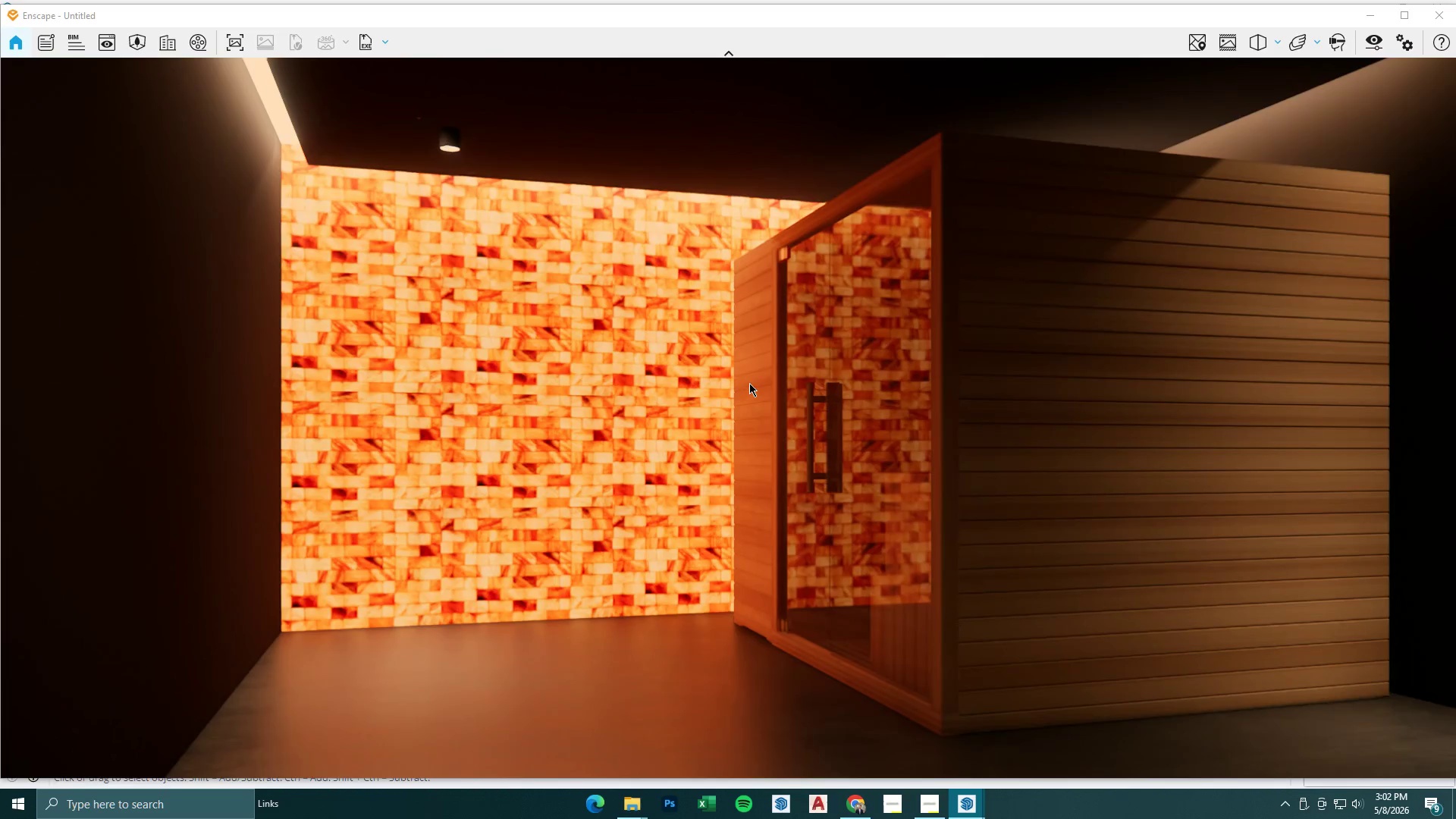 
hold_key(key=W, duration=0.36)
 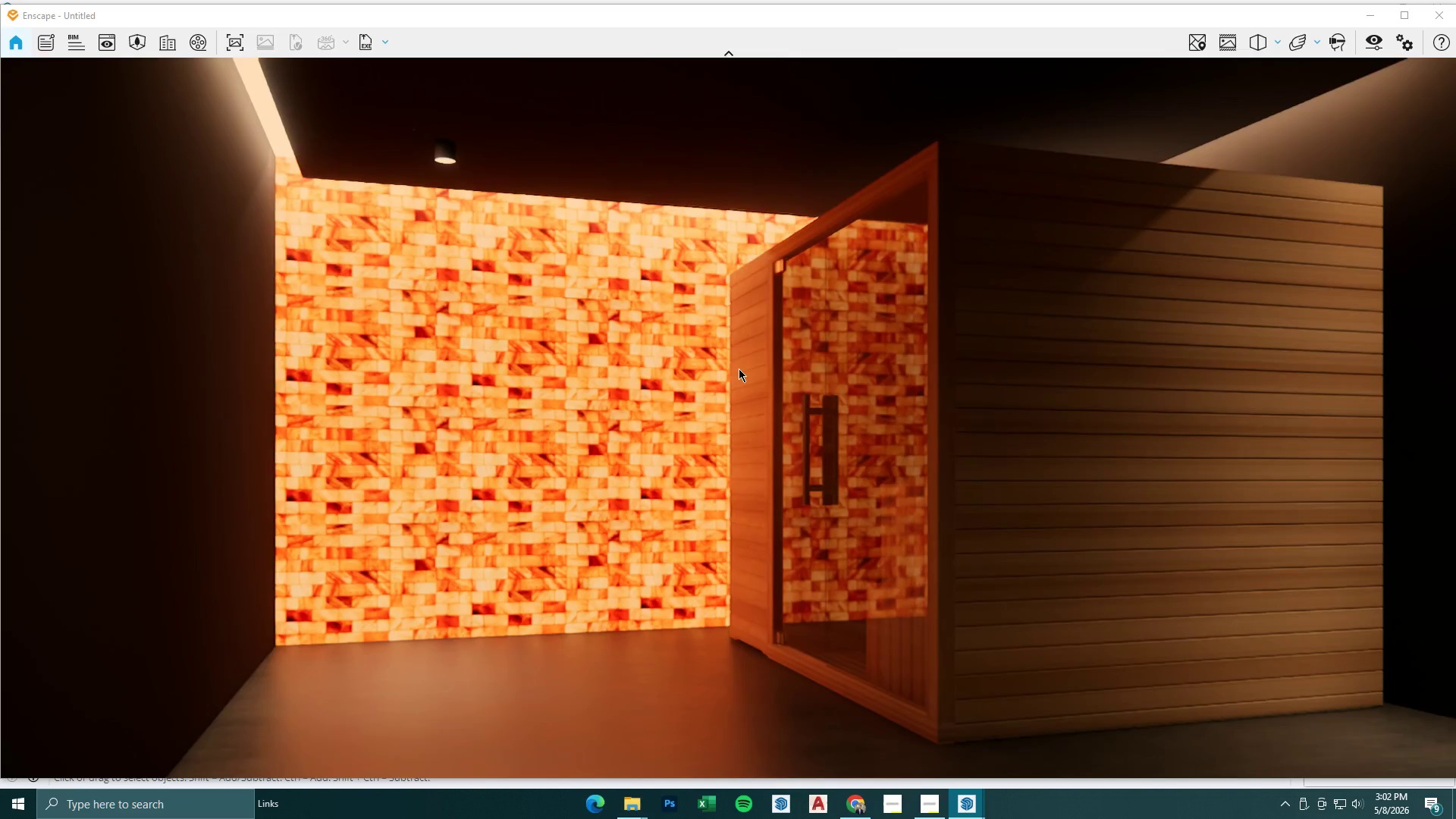 
type(sqwse)
 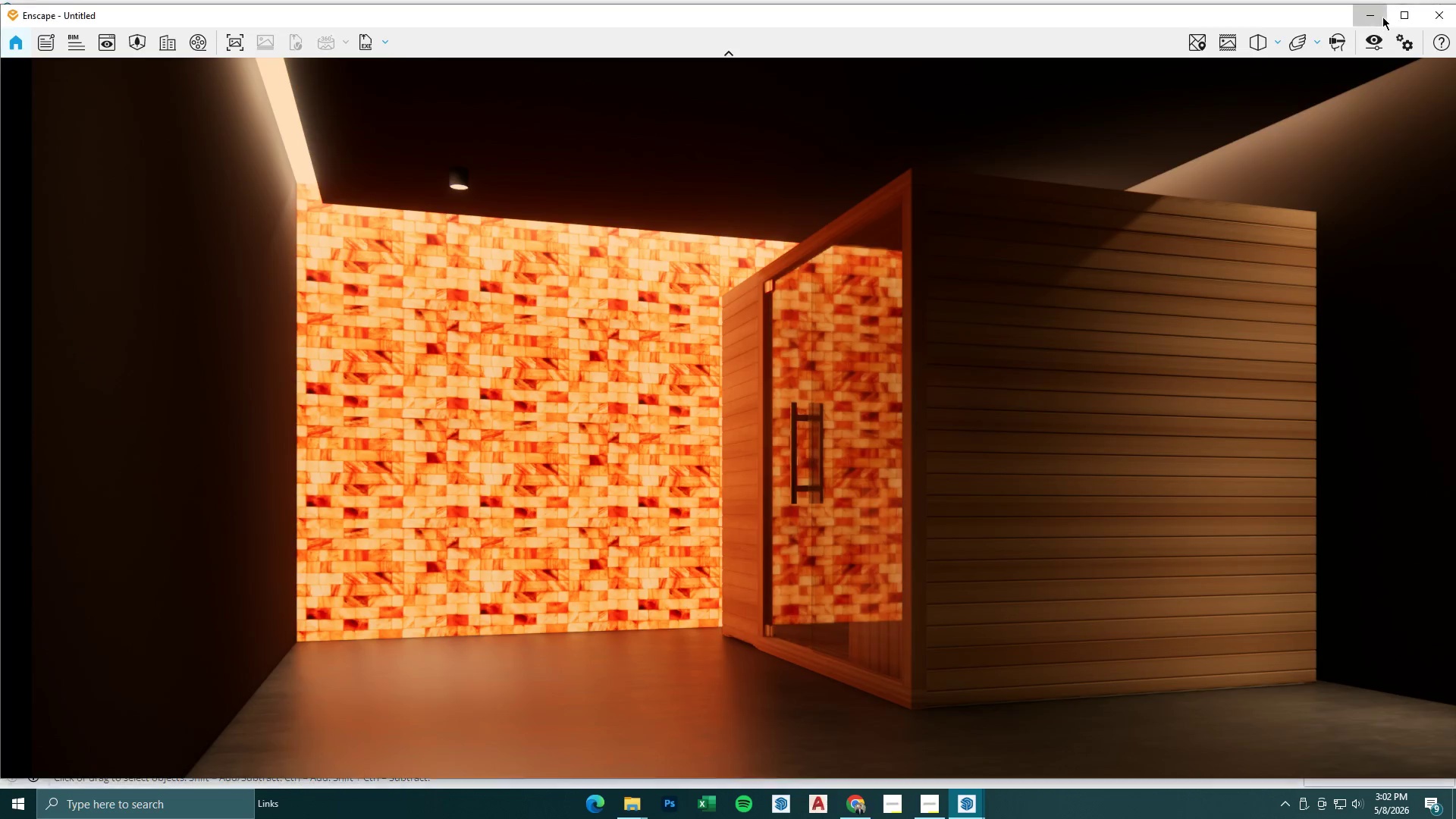 
scroll: coordinate [560, 351], scroll_direction: down, amount: 4.0
 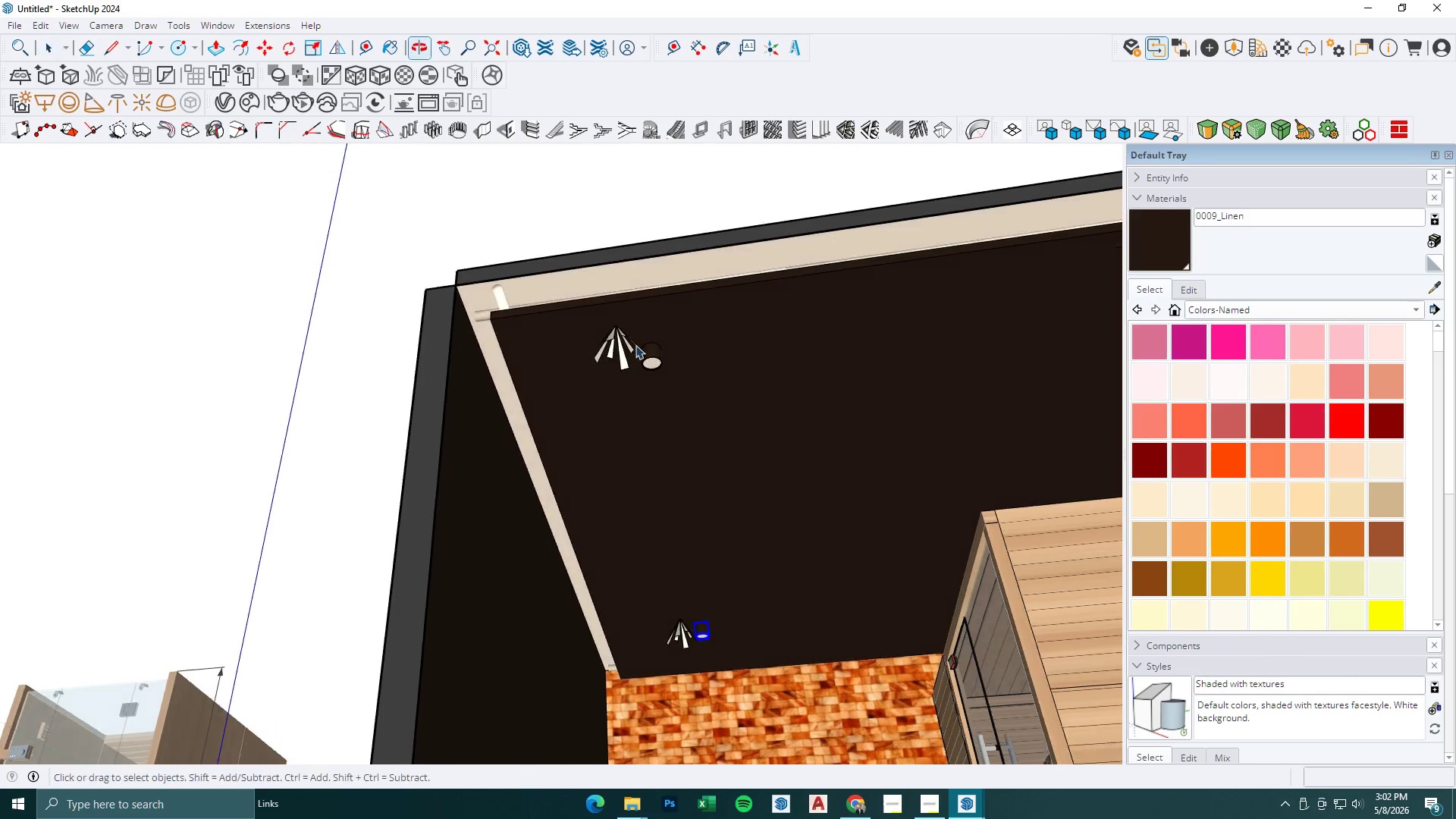 
key(Space)
 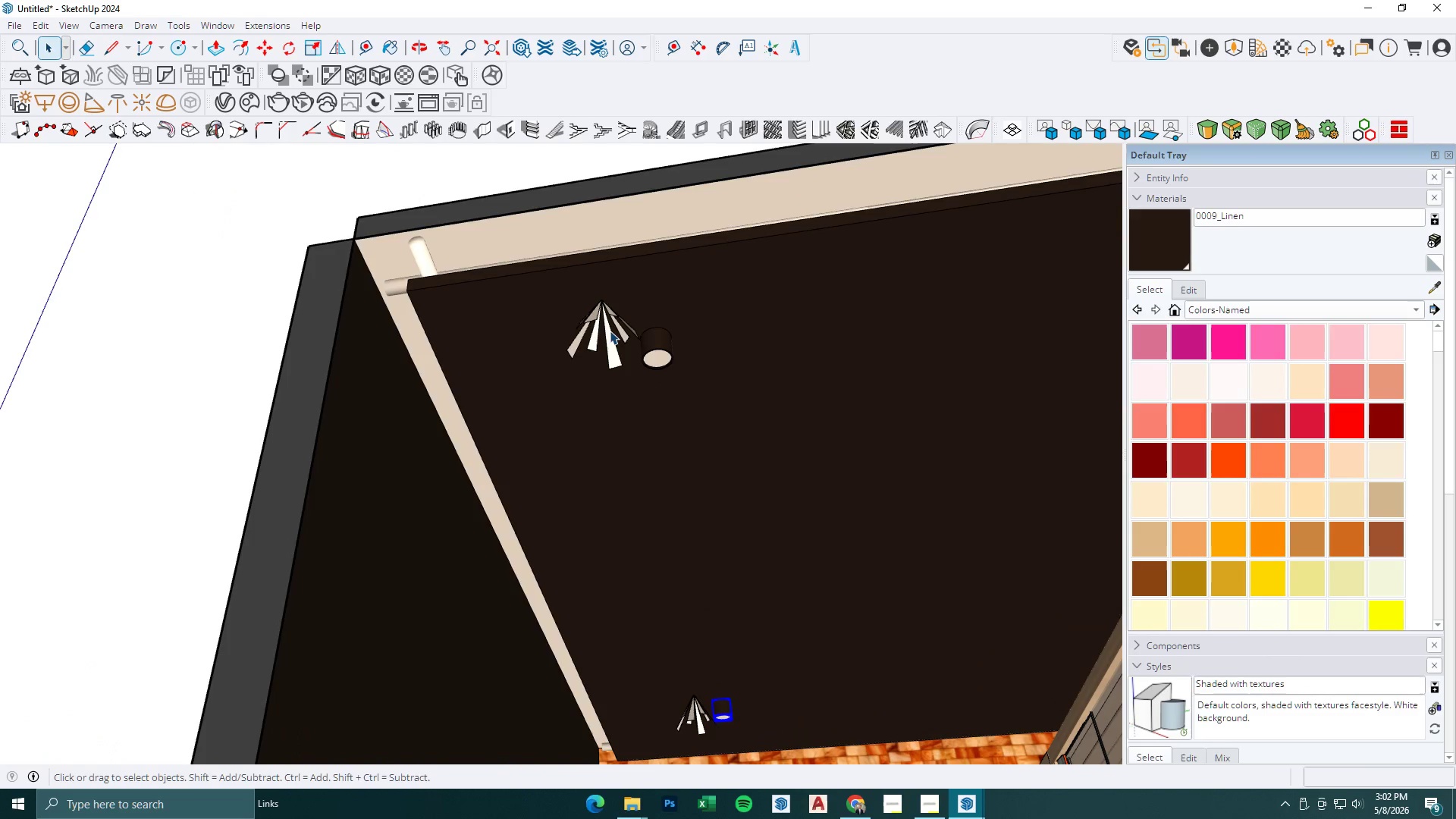 
left_click([609, 326])
 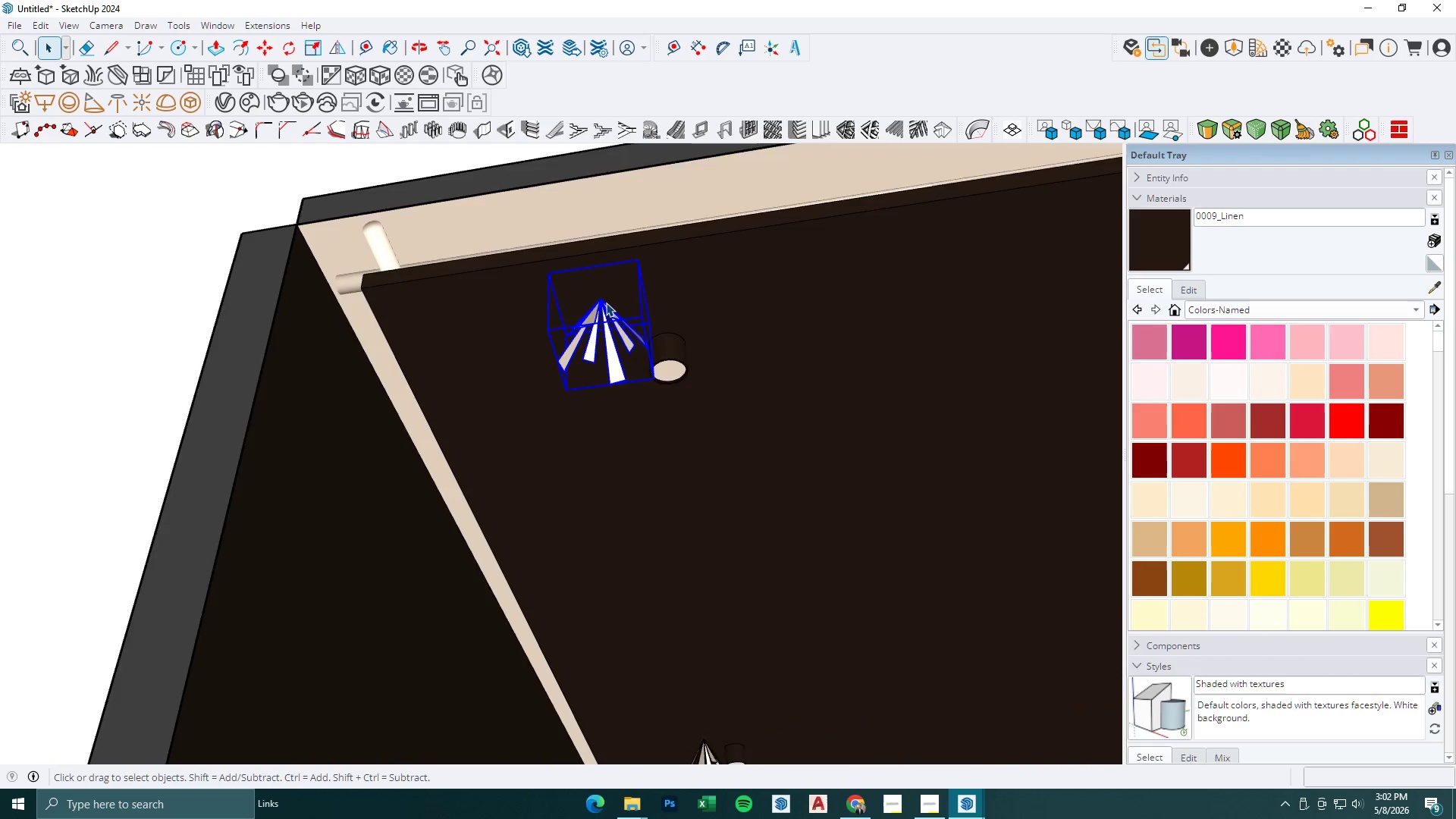 
key(M)
 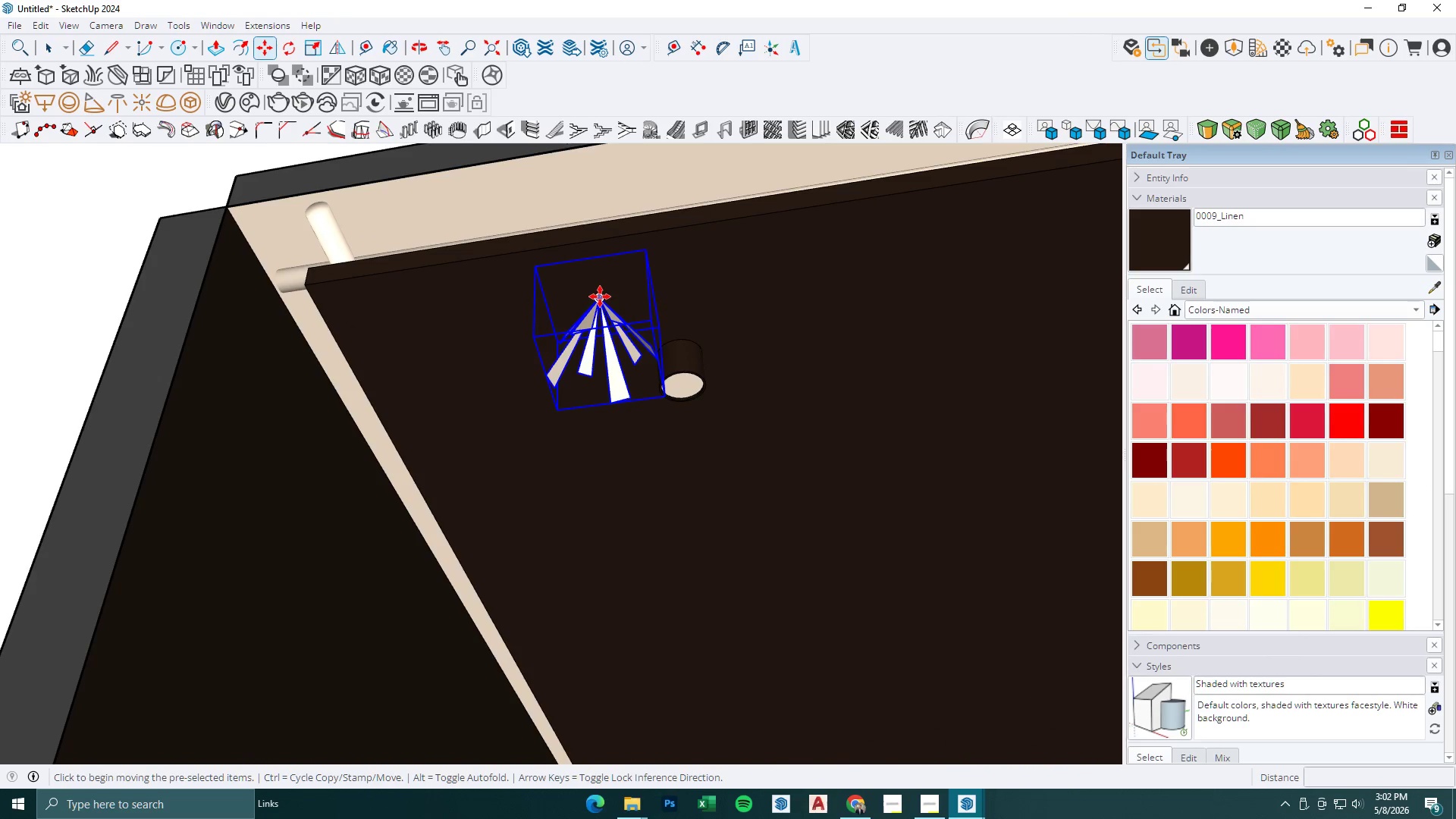 
scroll: coordinate [606, 303], scroll_direction: up, amount: 8.0
 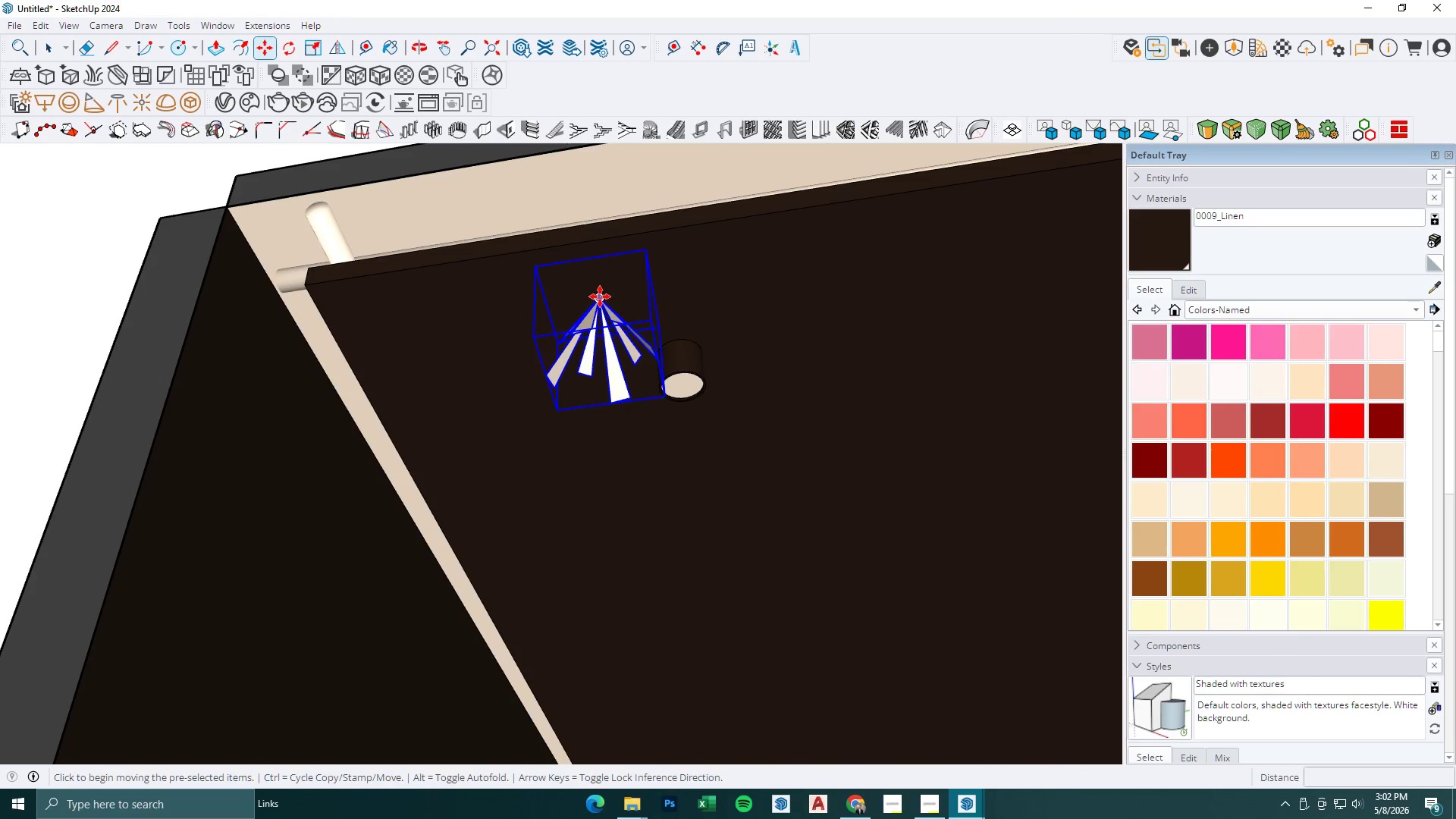 
left_click([600, 297])
 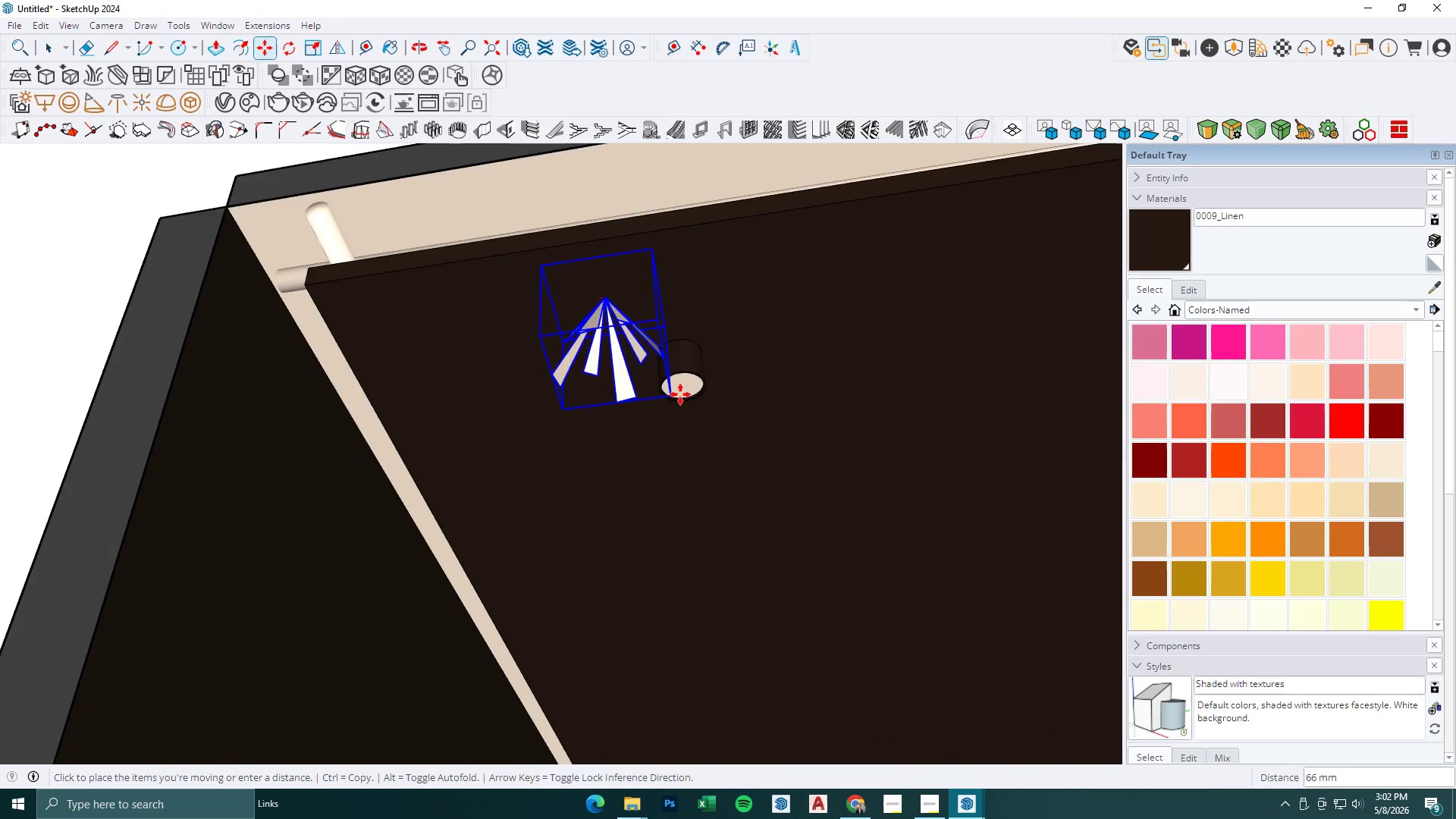 
scroll: coordinate [716, 420], scroll_direction: up, amount: 3.0
 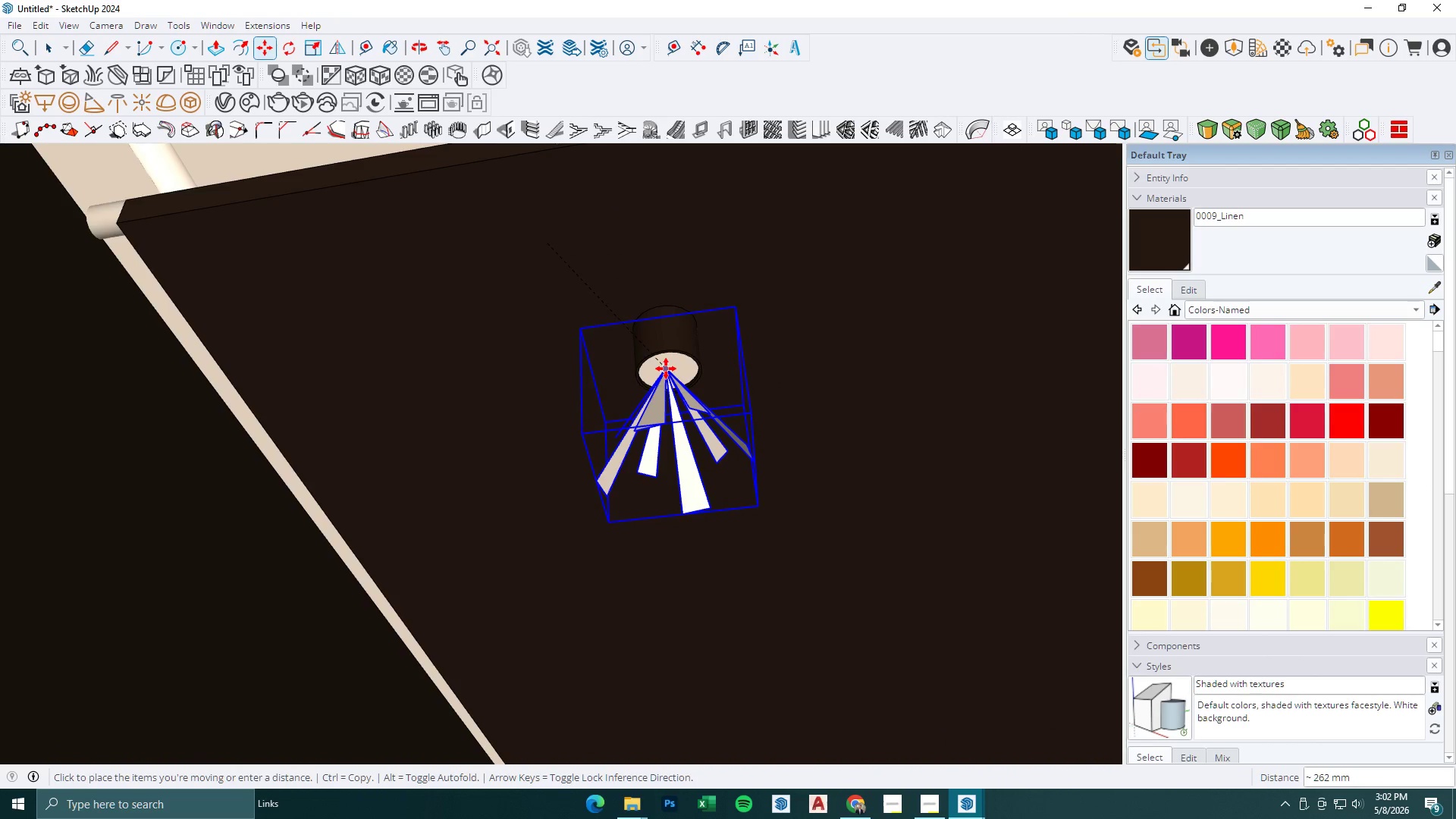 
left_click([671, 369])
 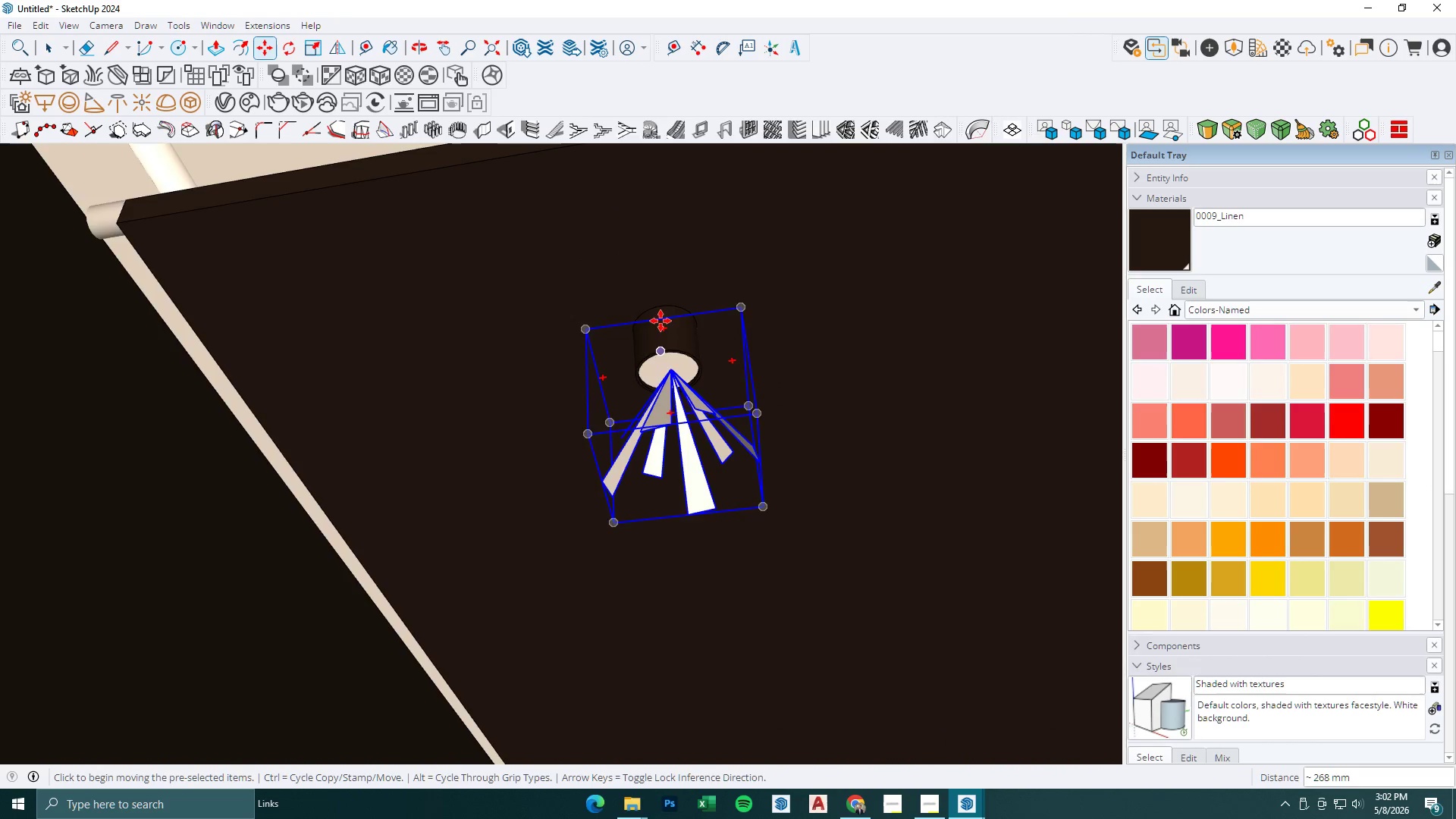 
scroll: coordinate [666, 353], scroll_direction: down, amount: 12.0
 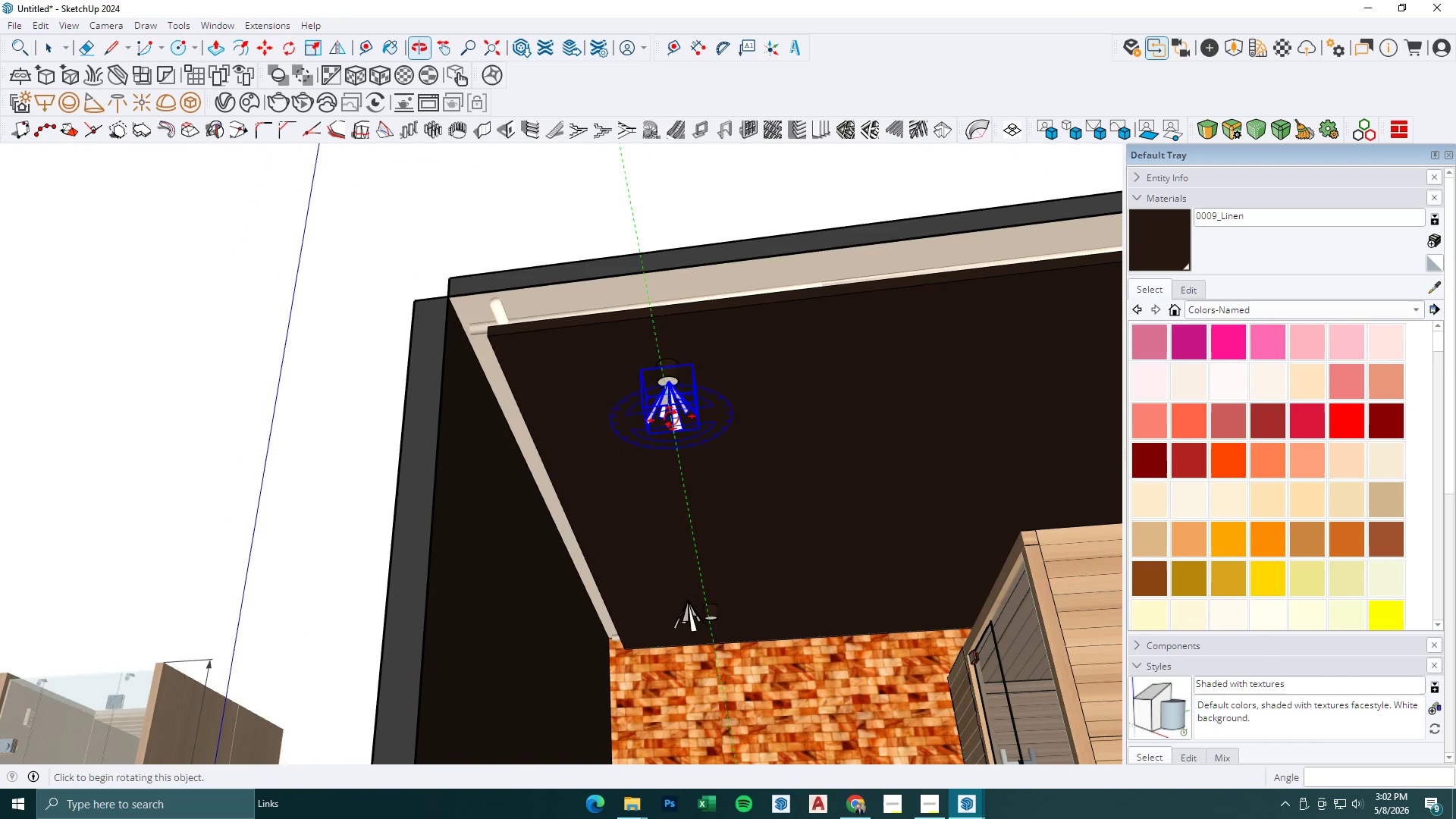 
key(Space)
 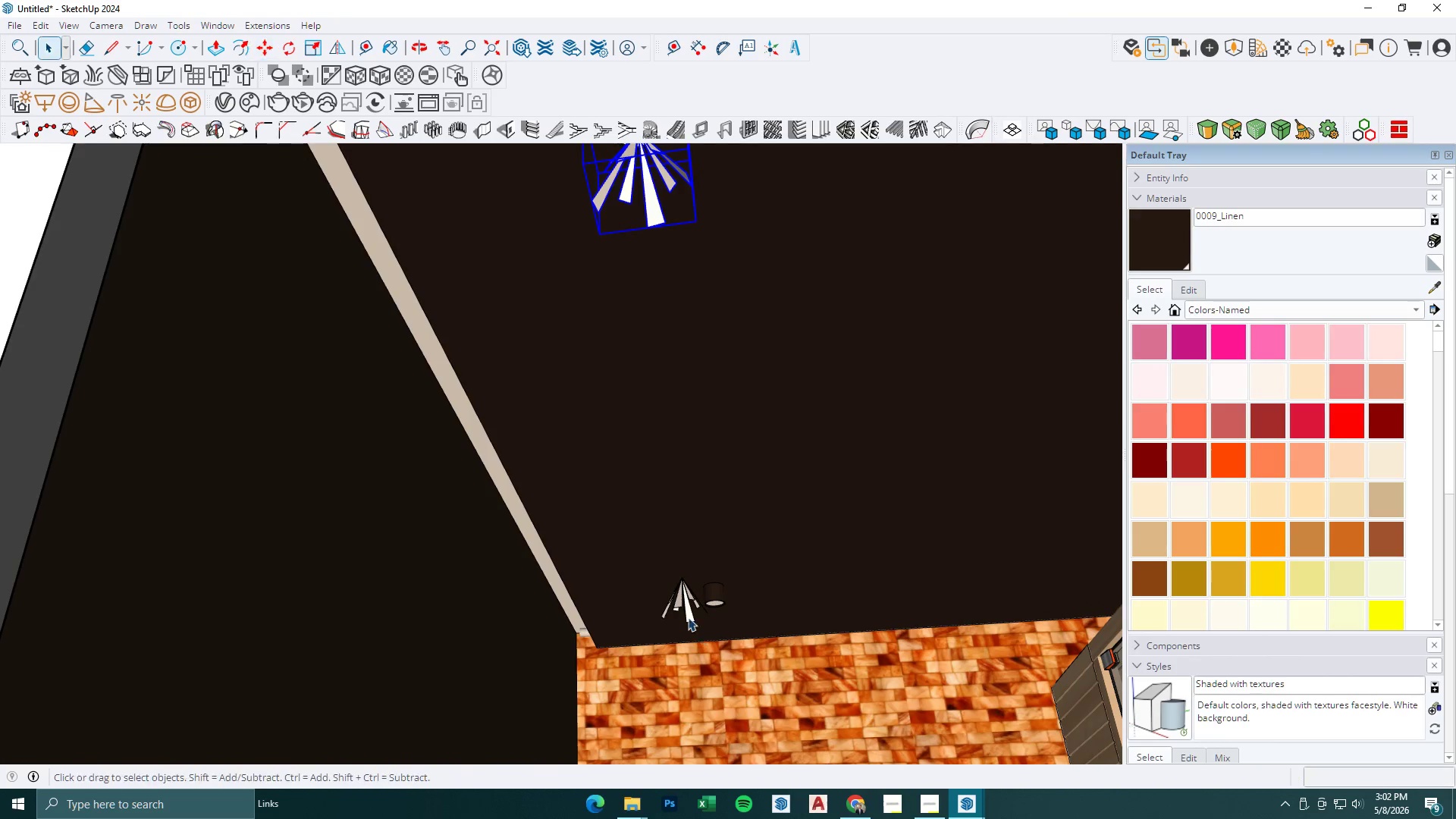 
left_click([687, 611])
 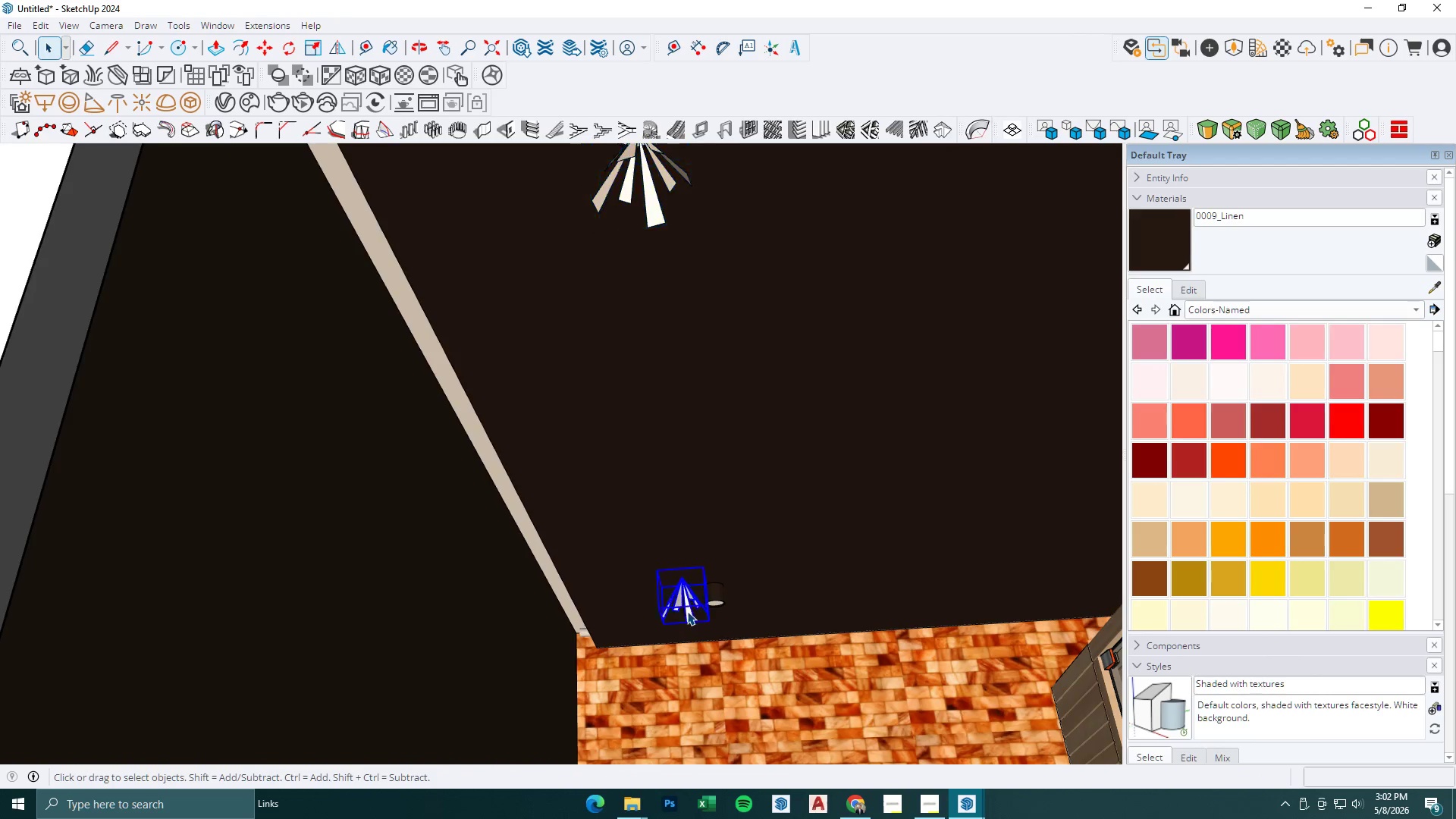 
scroll: coordinate [702, 653], scroll_direction: up, amount: 3.0
 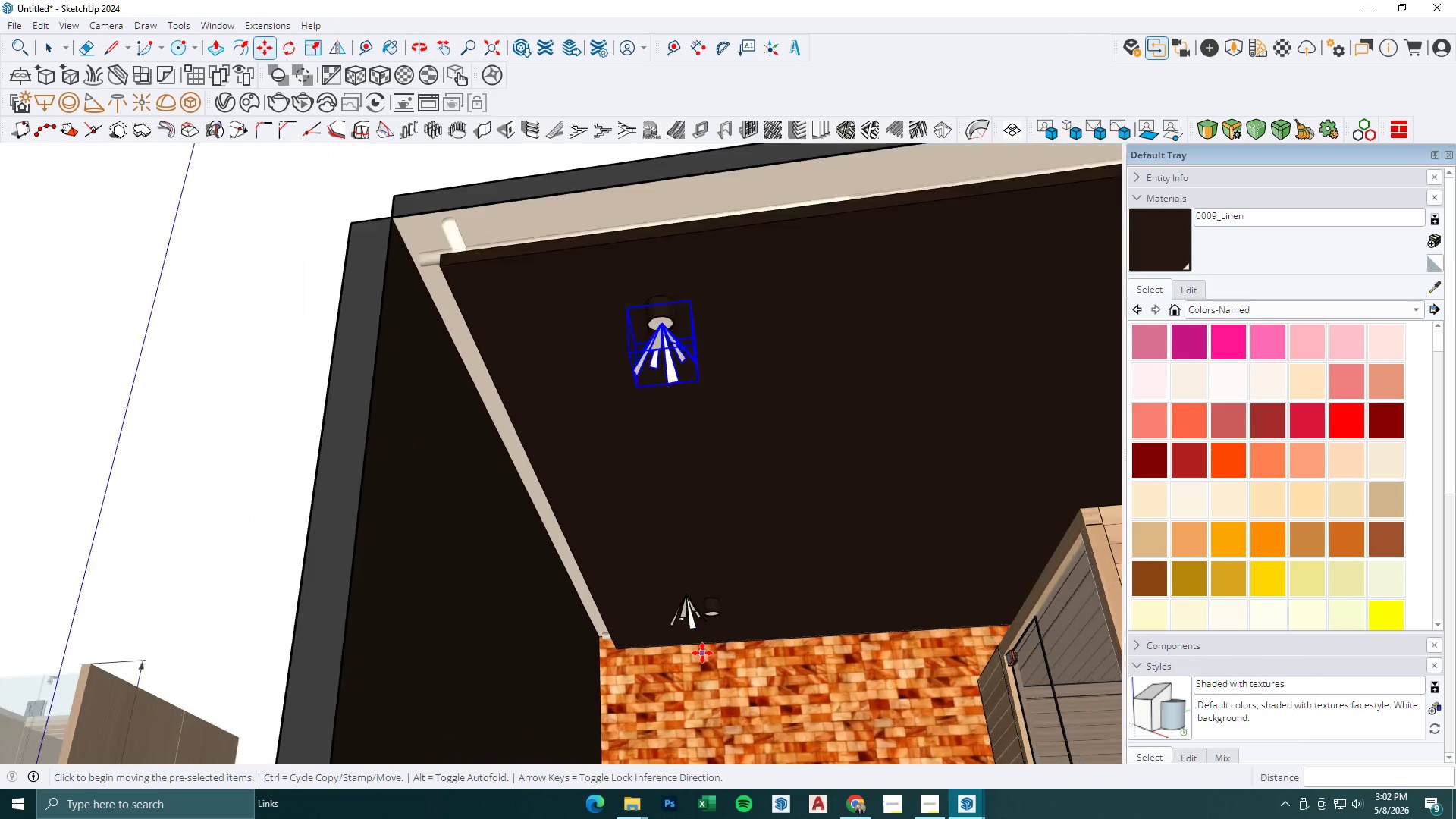 
key(Delete)
 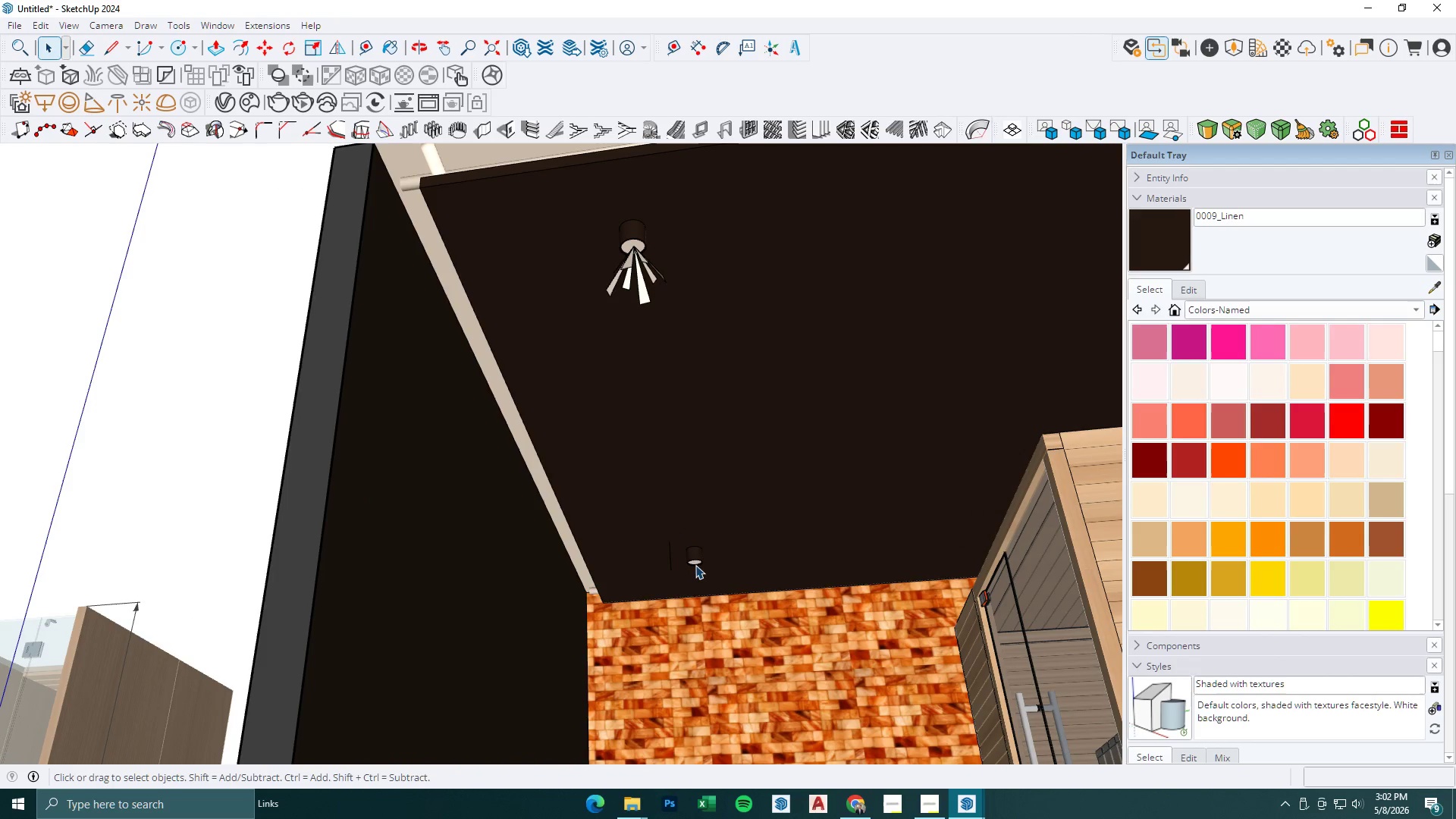 
scroll: coordinate [694, 565], scroll_direction: down, amount: 4.0
 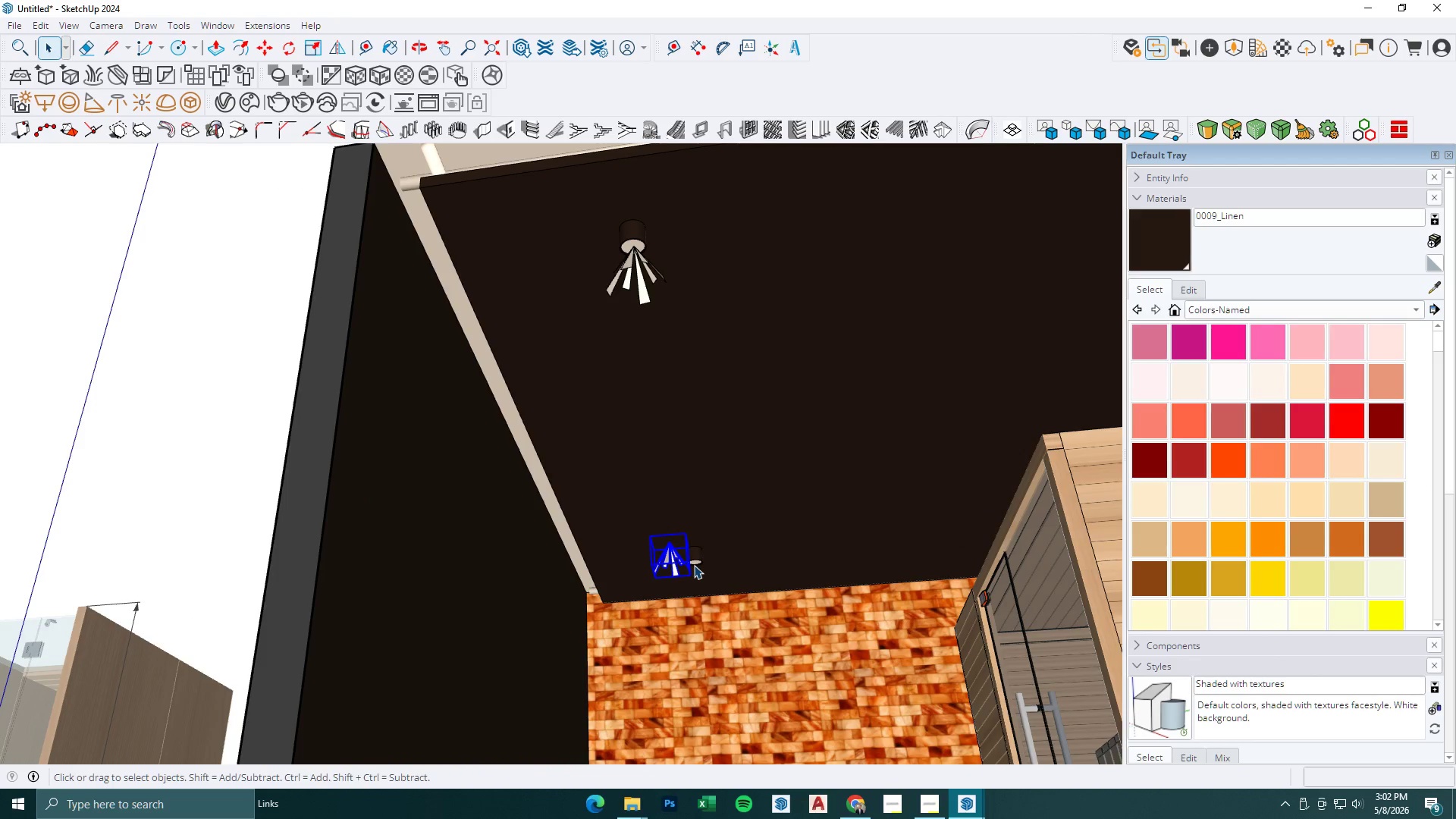 
left_click([695, 558])
 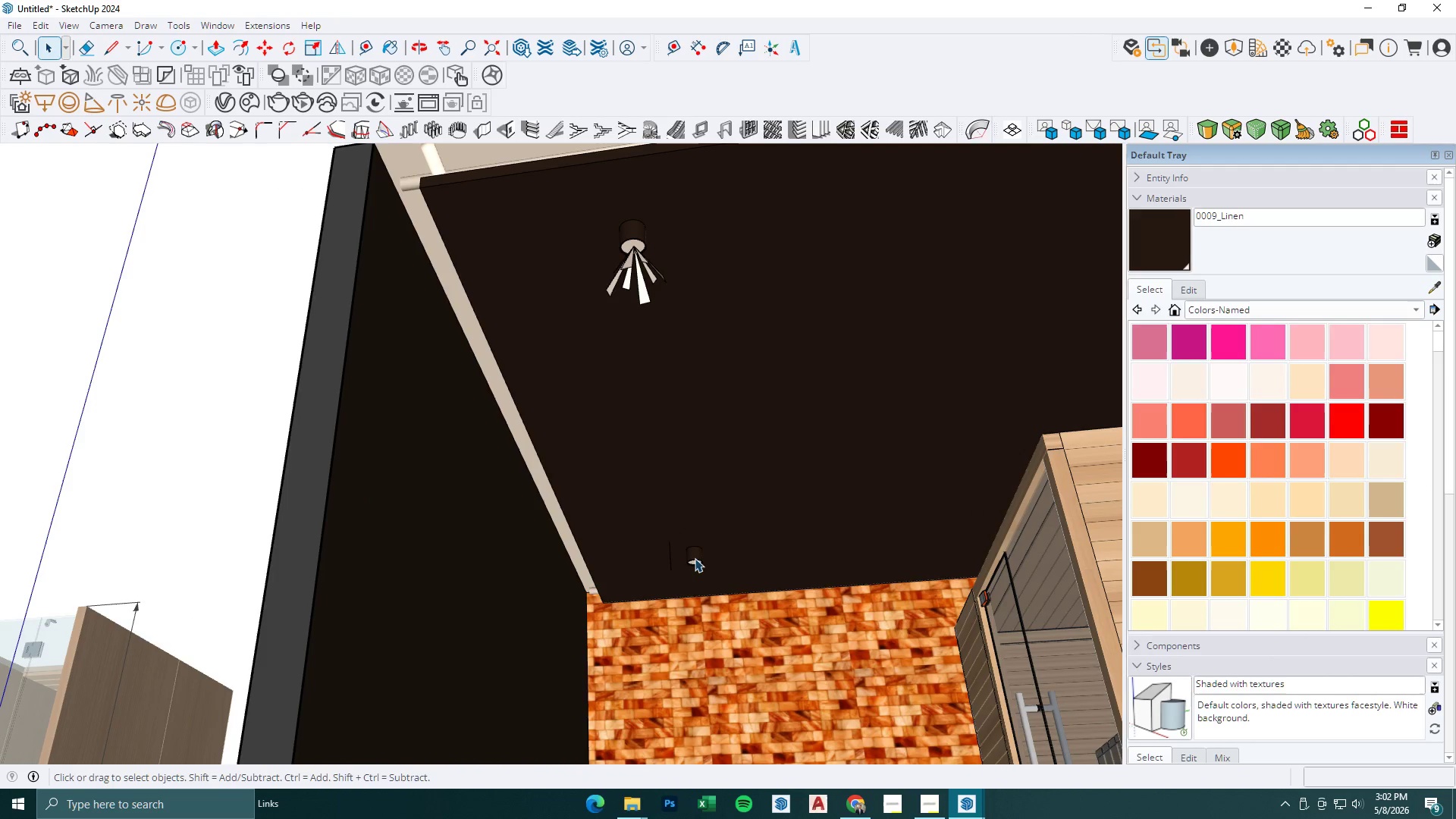 
key(Delete)
 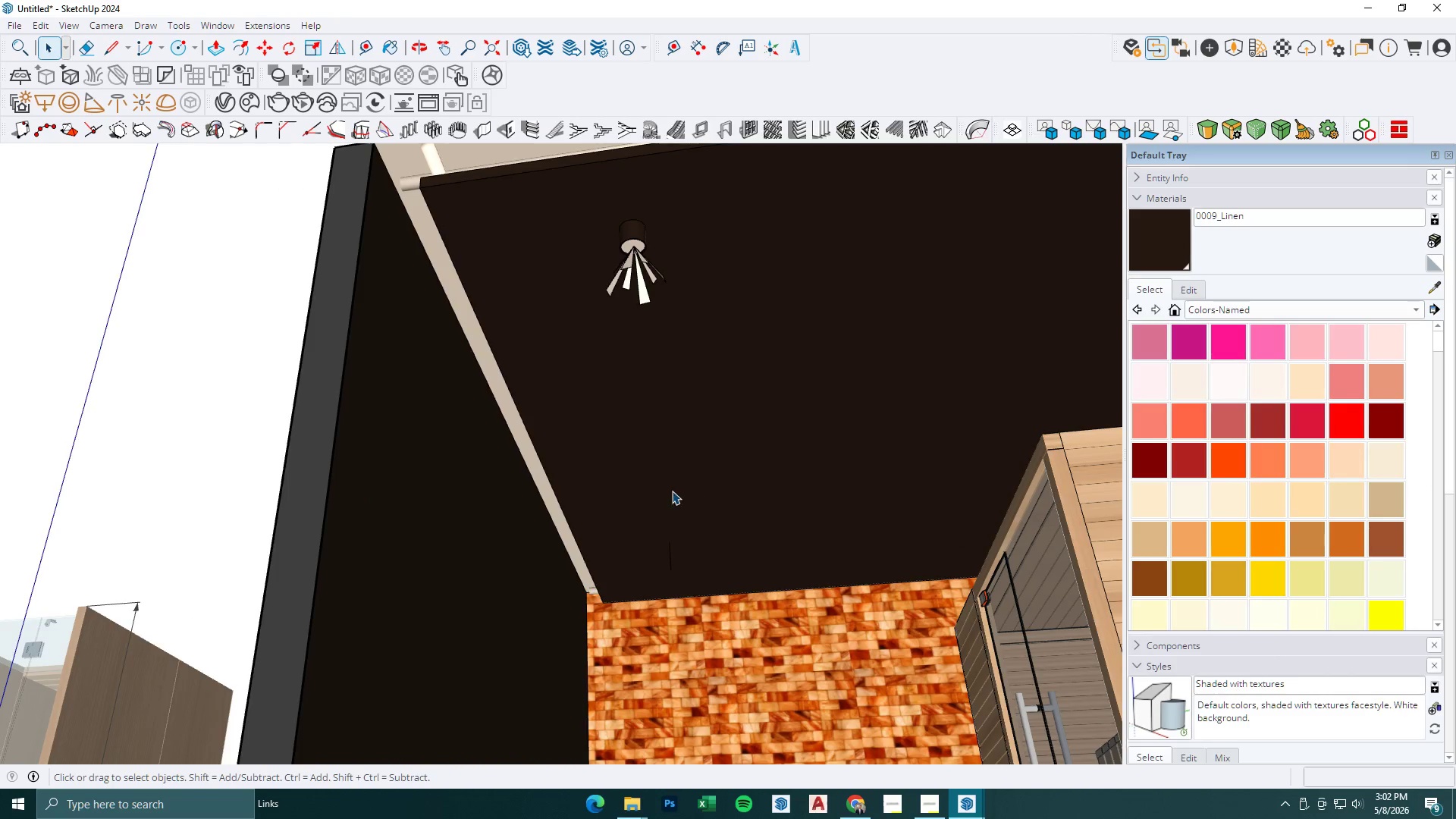 
left_click([840, 398])
 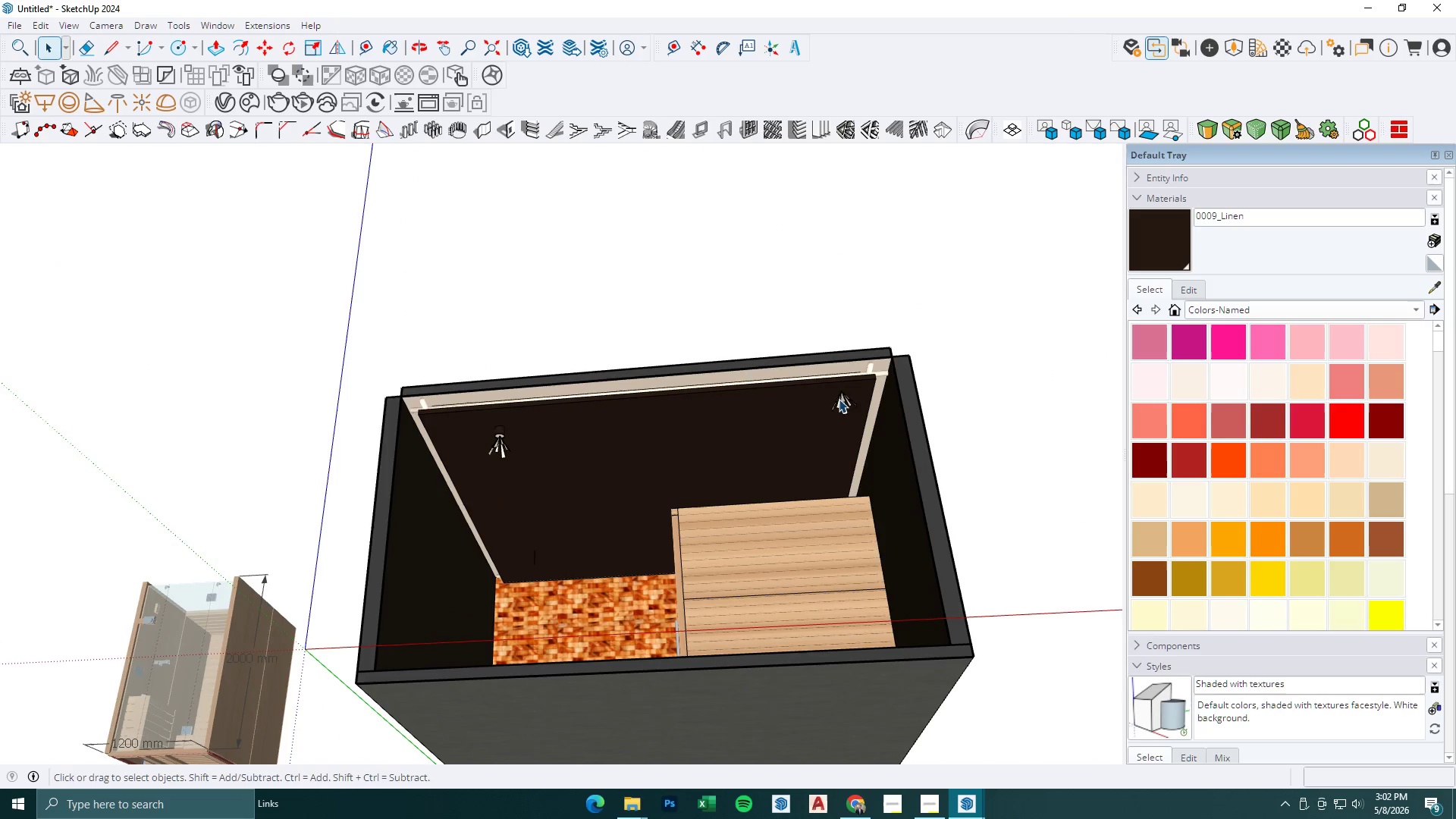 
key(Delete)
 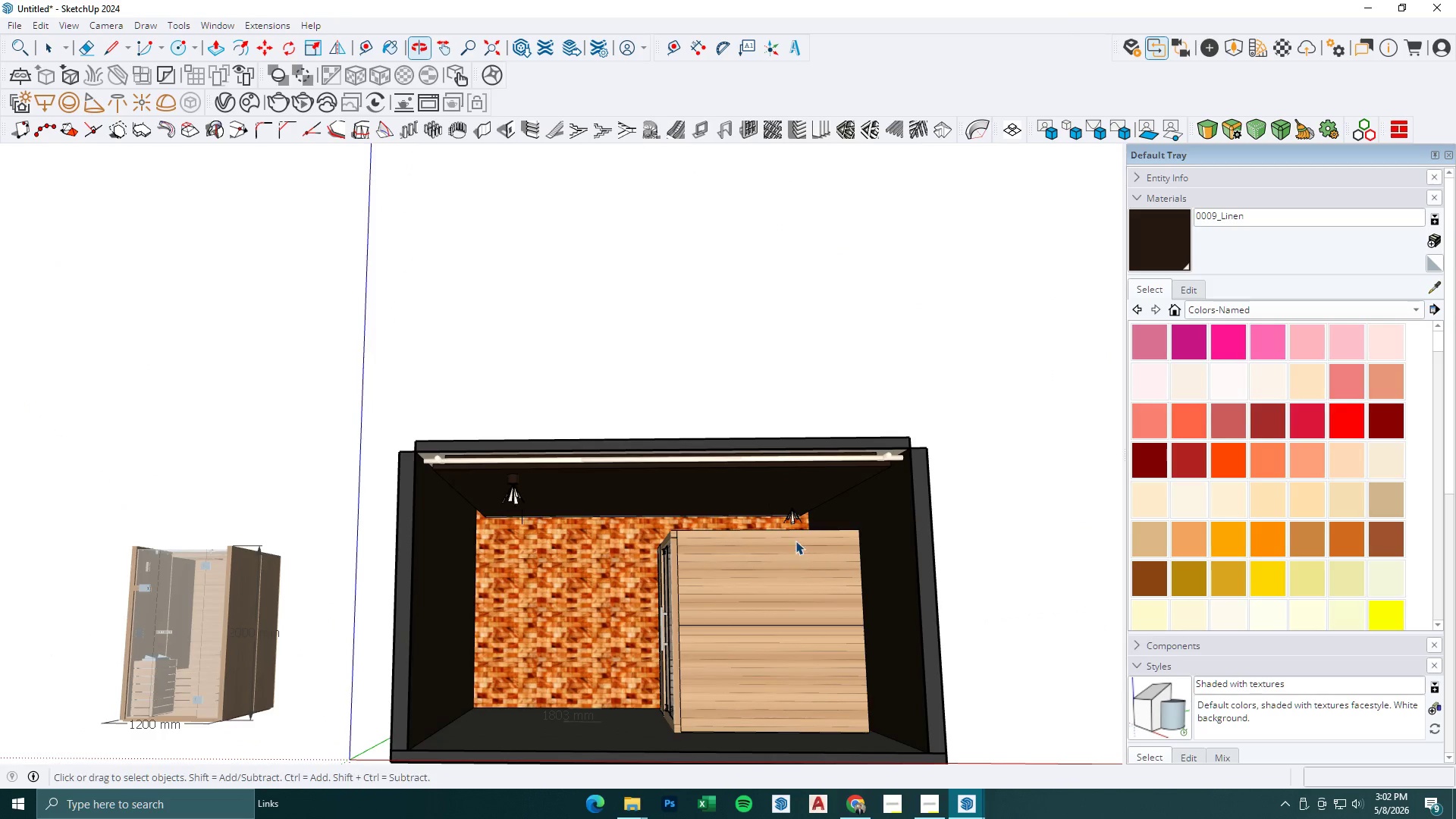 
scroll: coordinate [871, 419], scroll_direction: down, amount: 7.0
 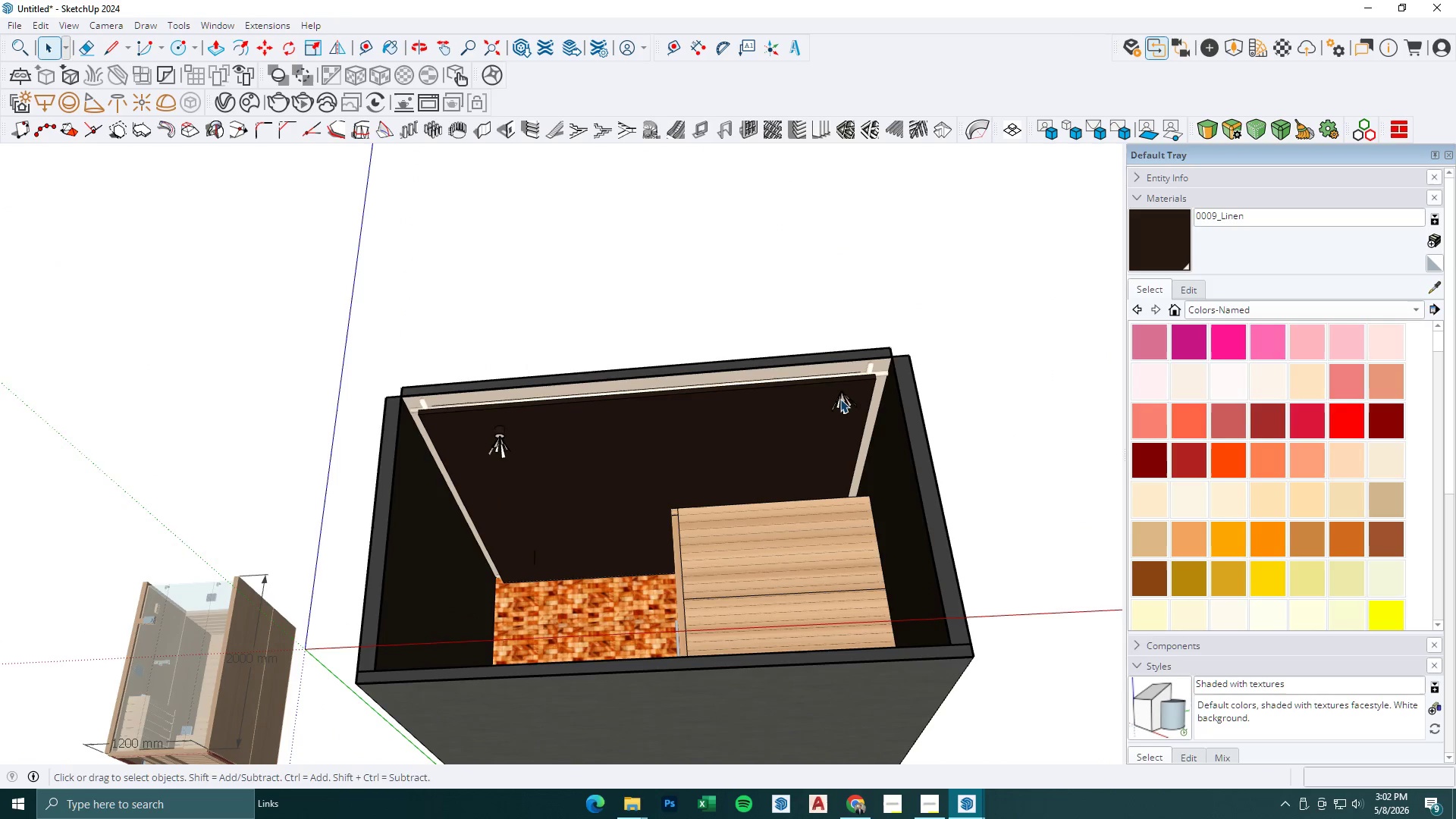 
key(Delete)
 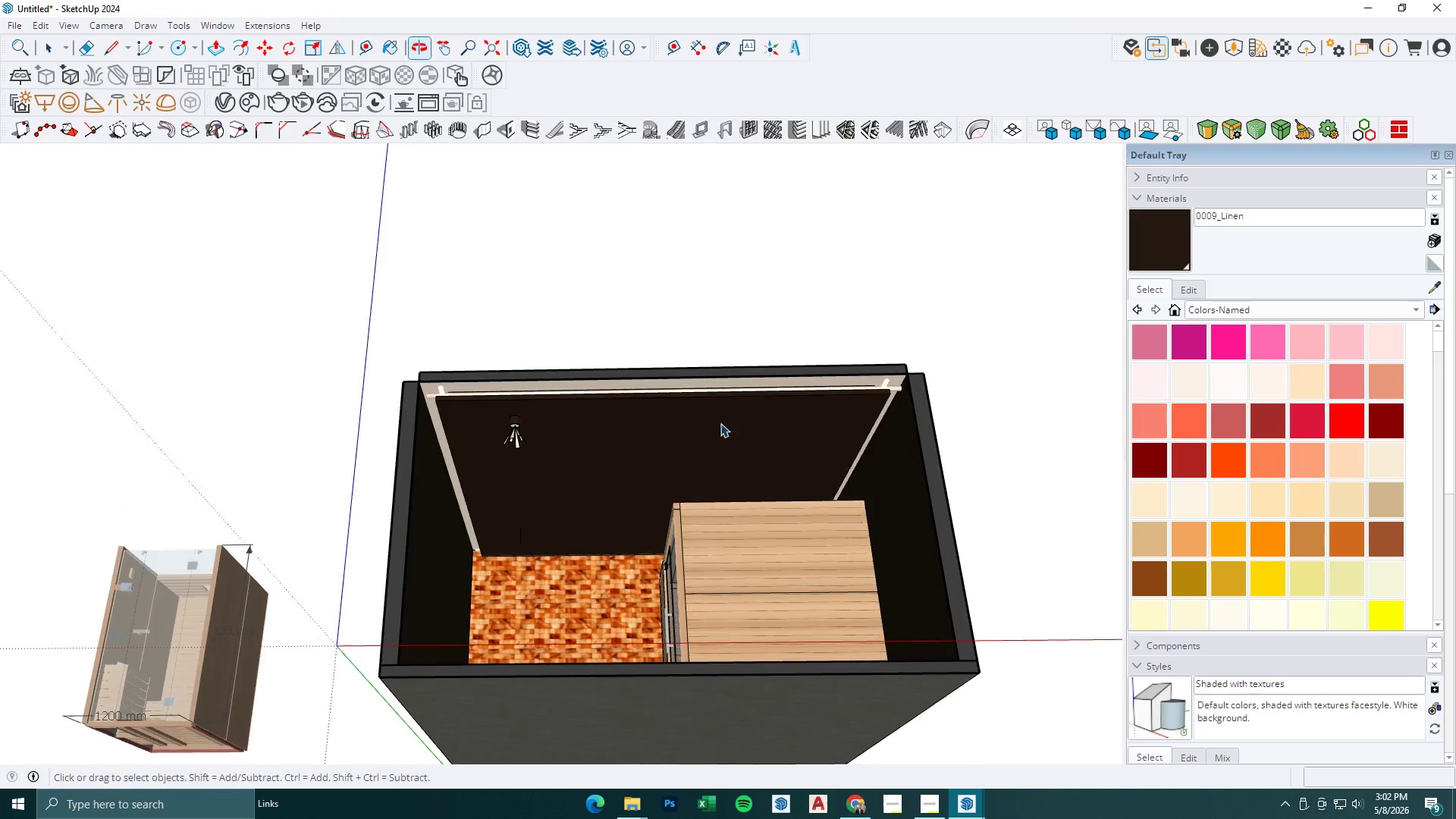 
left_click([527, 438])
 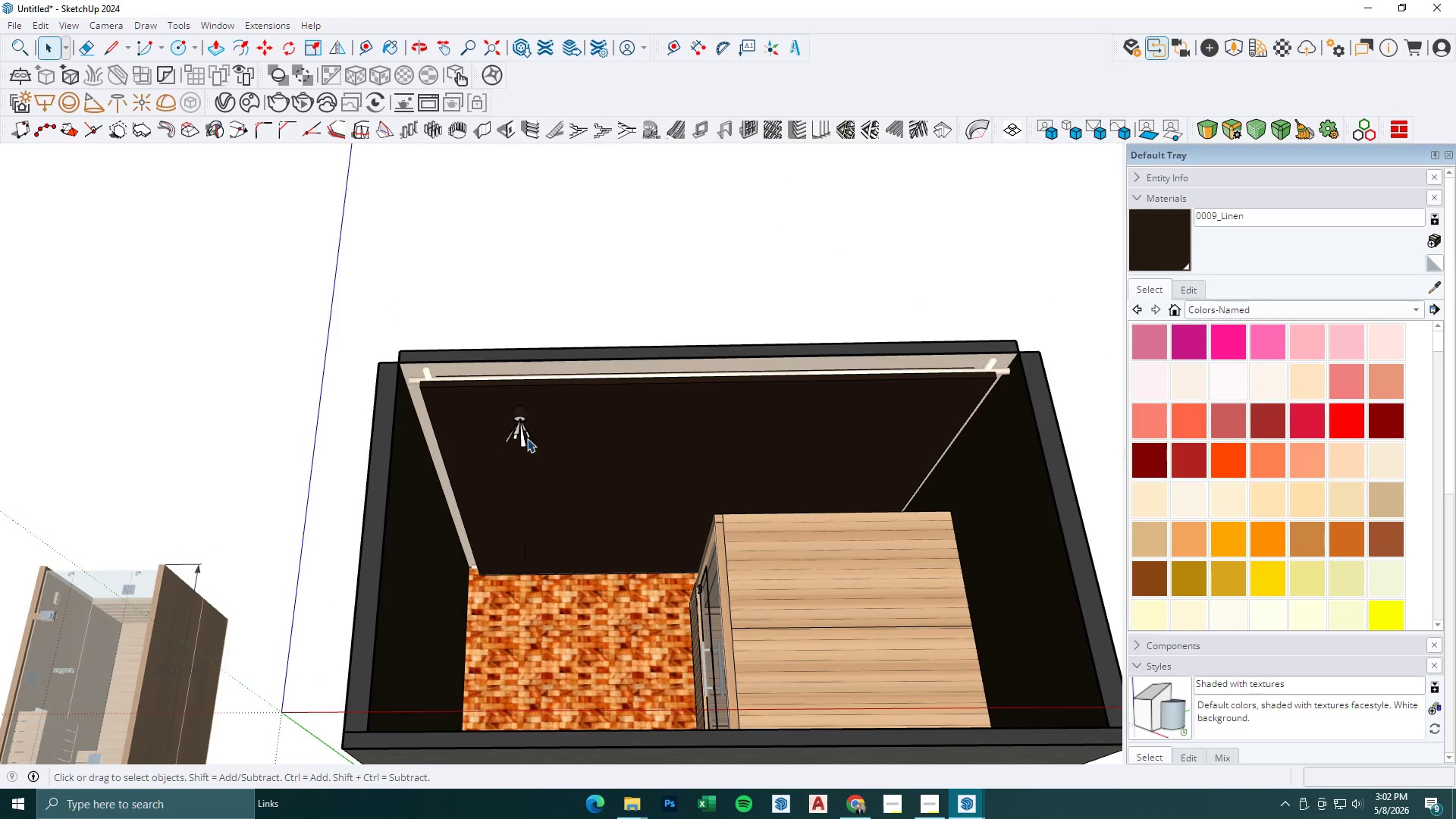 
hold_key(key=ControlLeft, duration=0.83)
 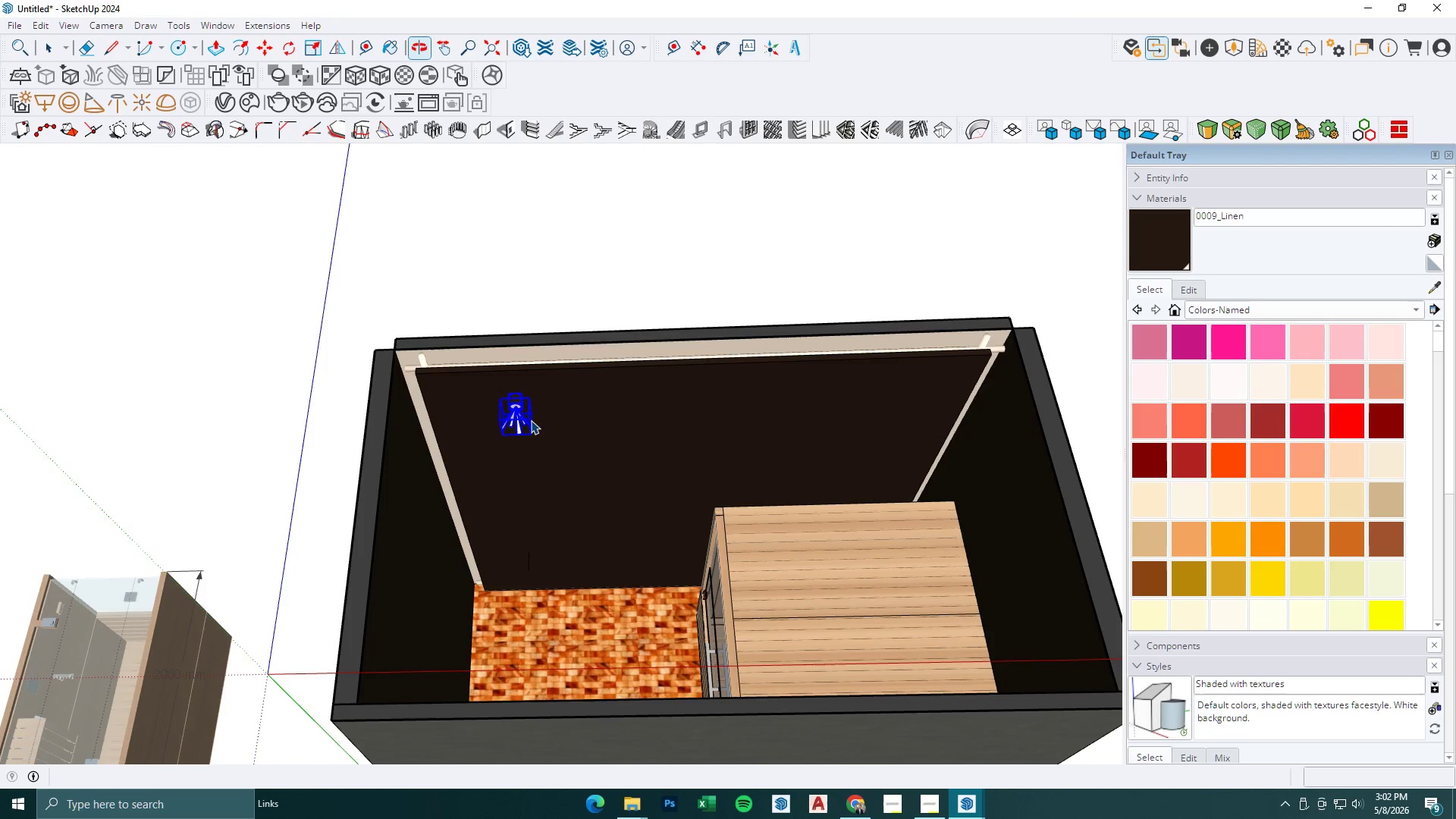 
scroll: coordinate [495, 451], scroll_direction: up, amount: 2.0
 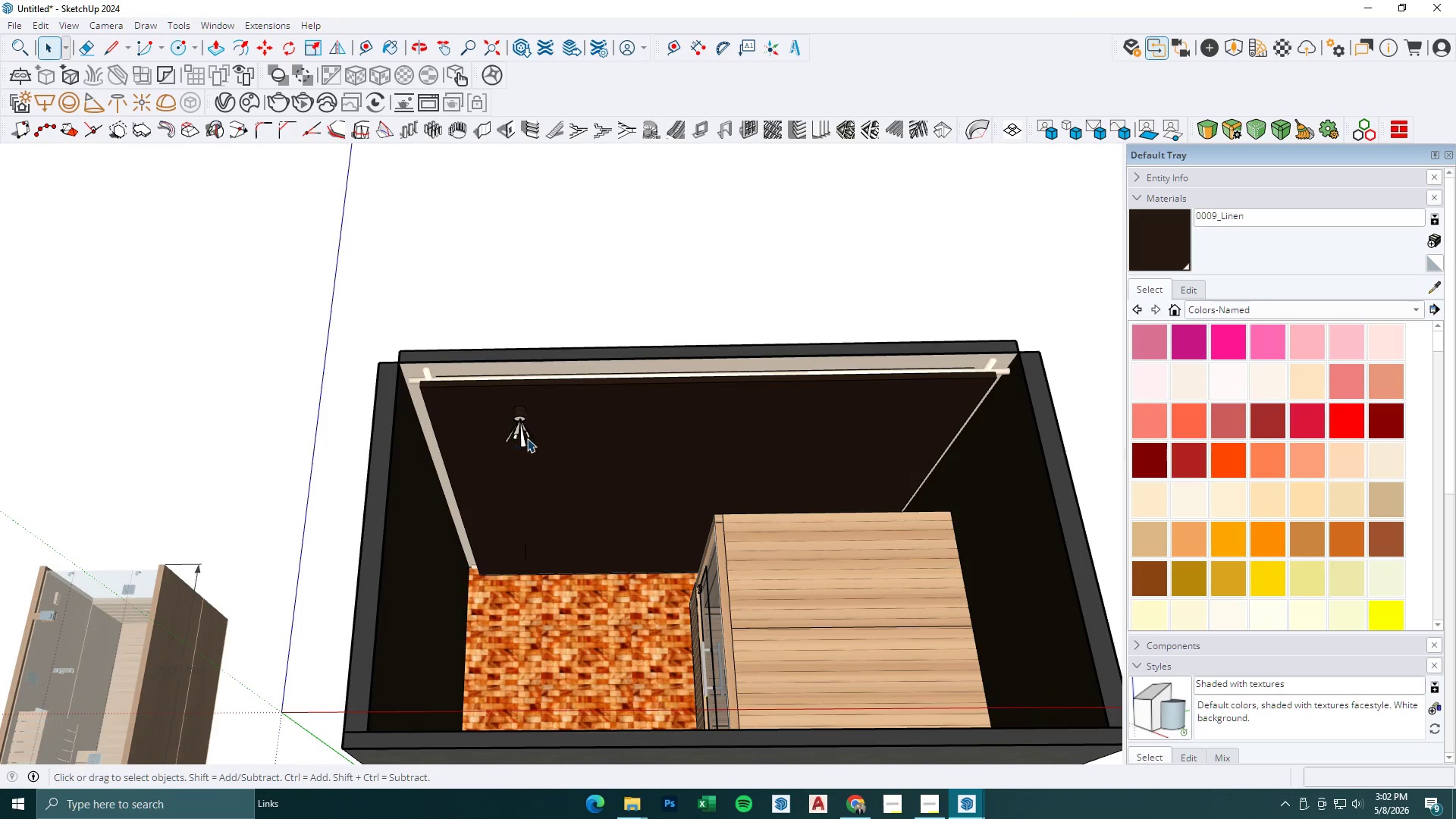 
double_click([522, 419])
 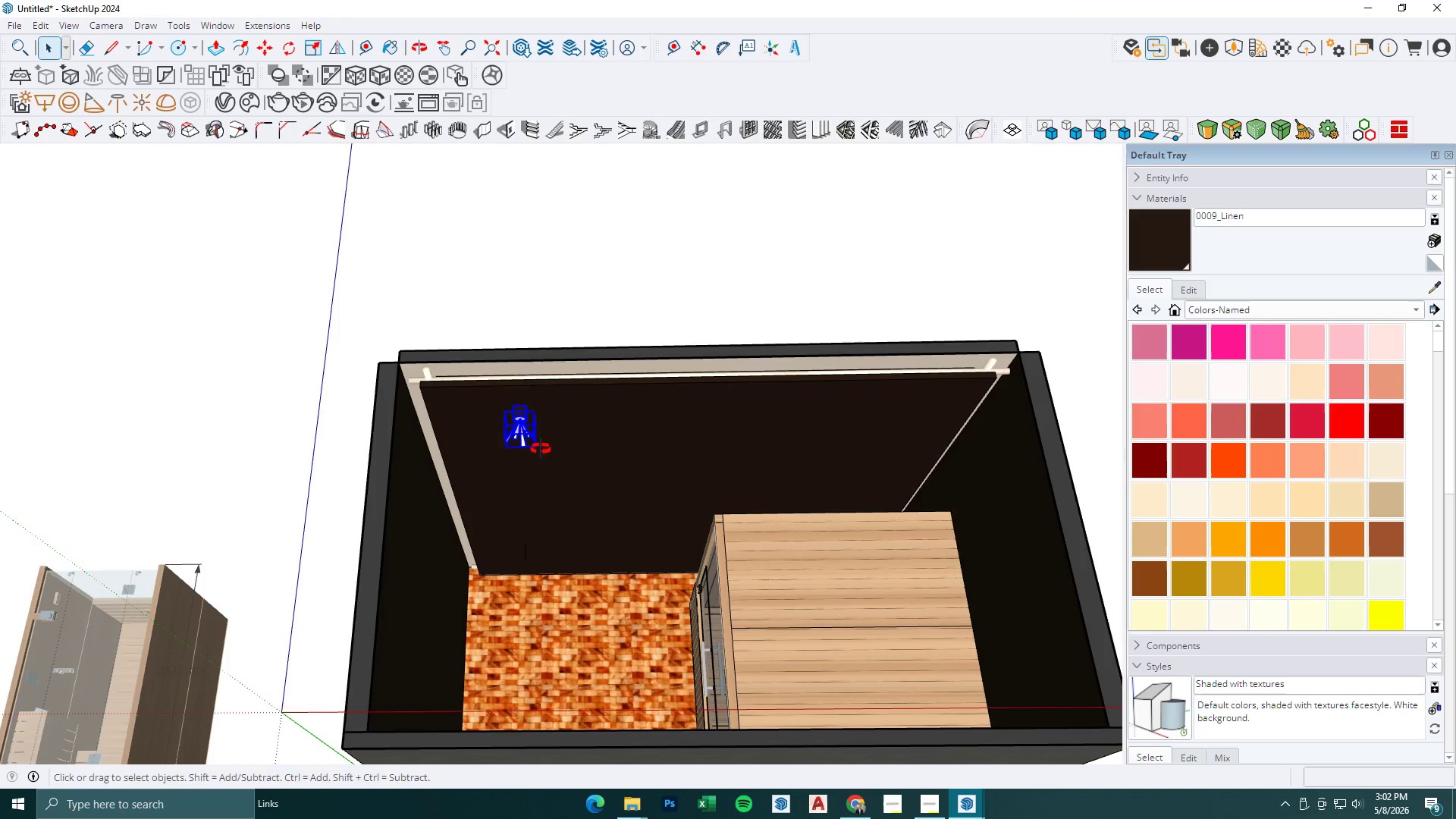 
key(Comma)
 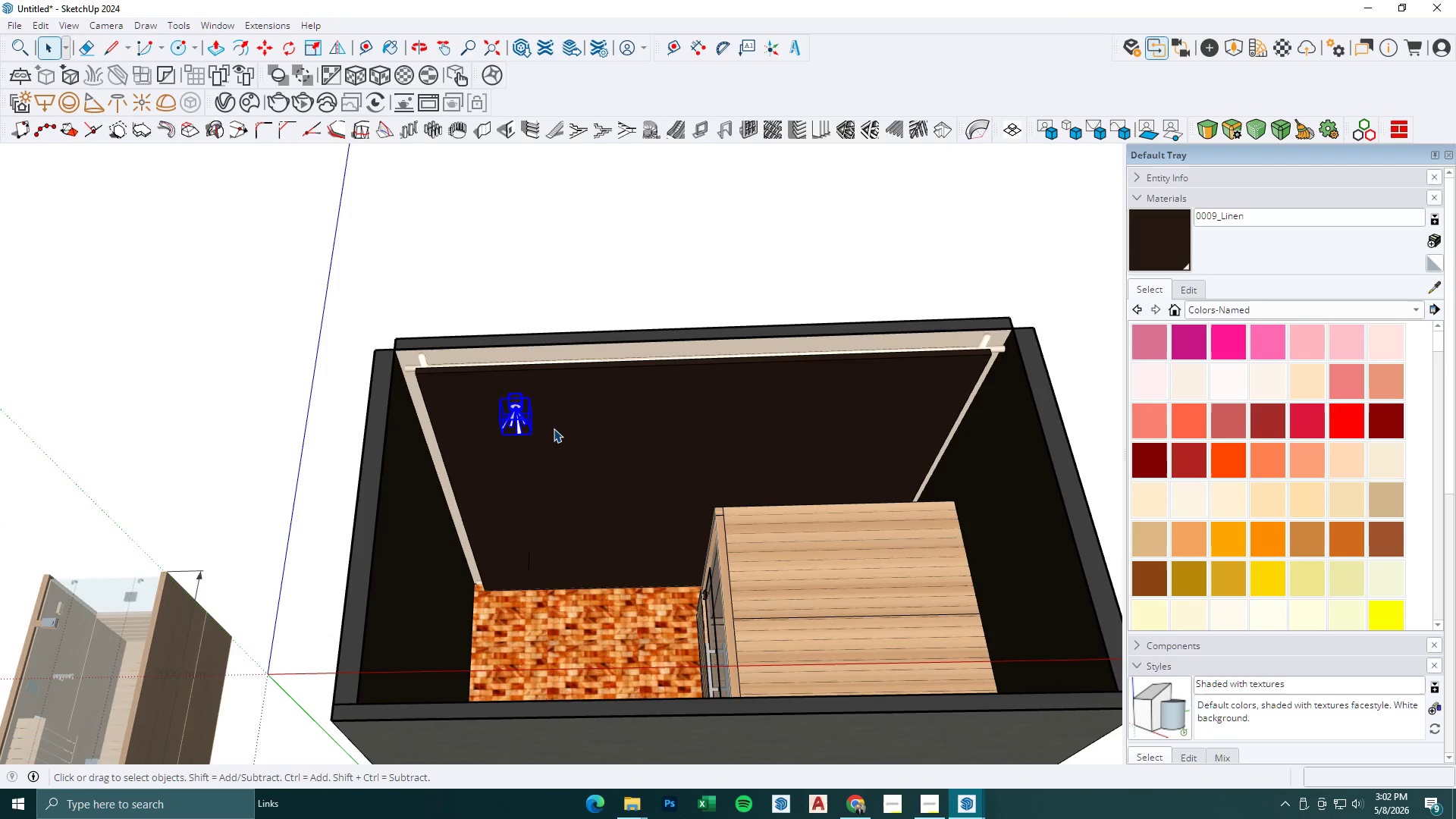 
key(M)
 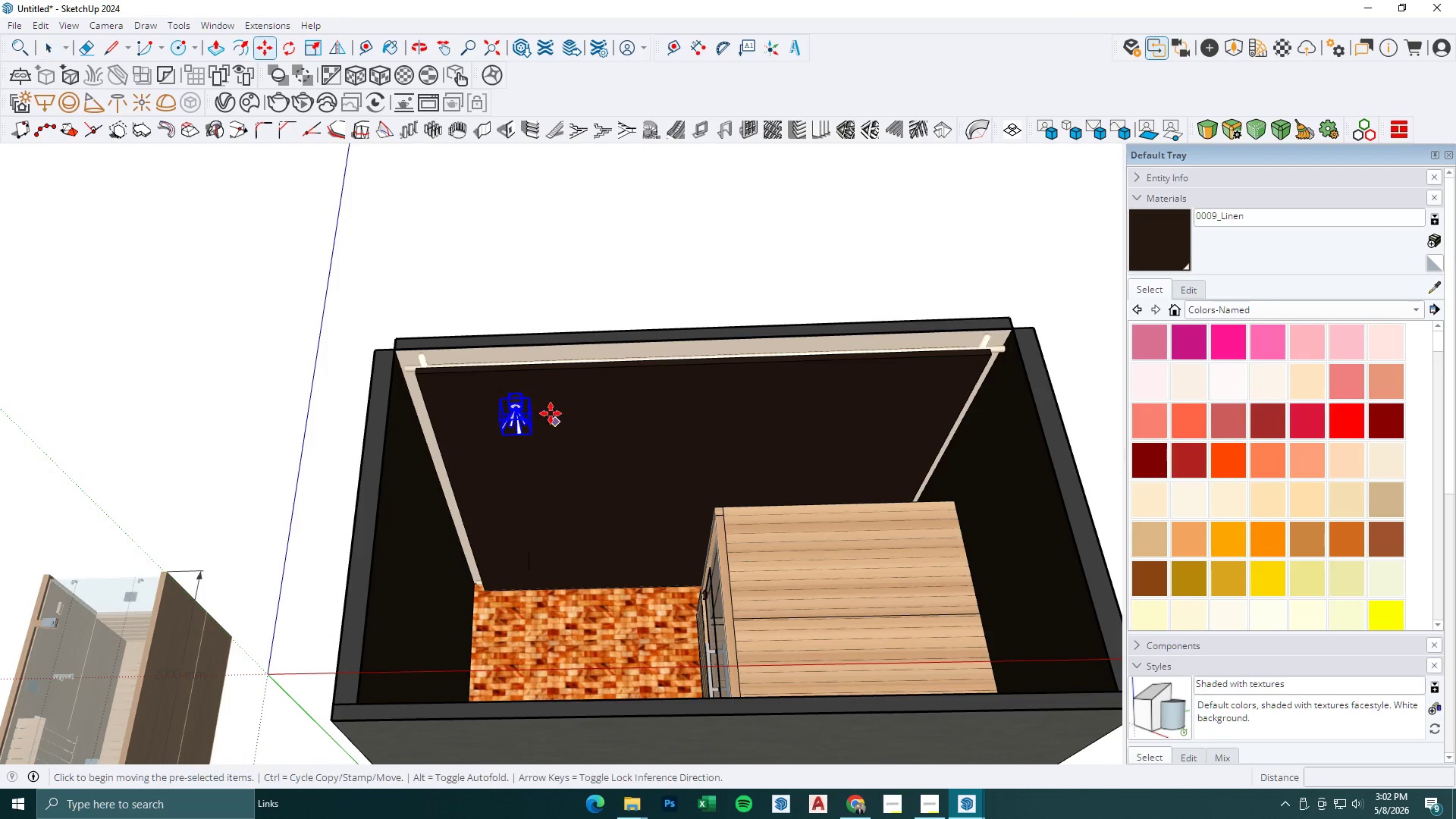 
left_click([551, 413])
 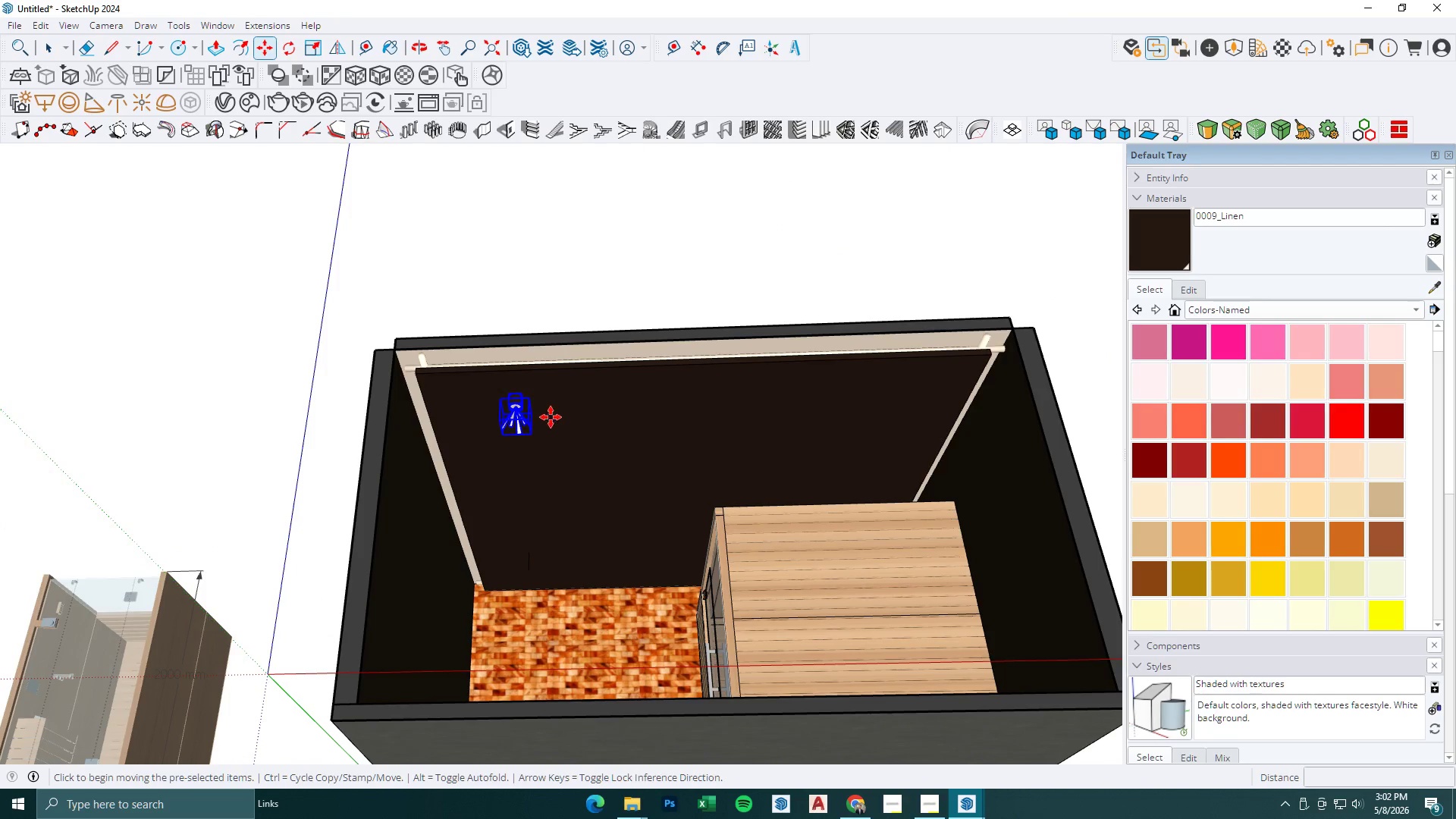 
key(Control+ControlLeft)
 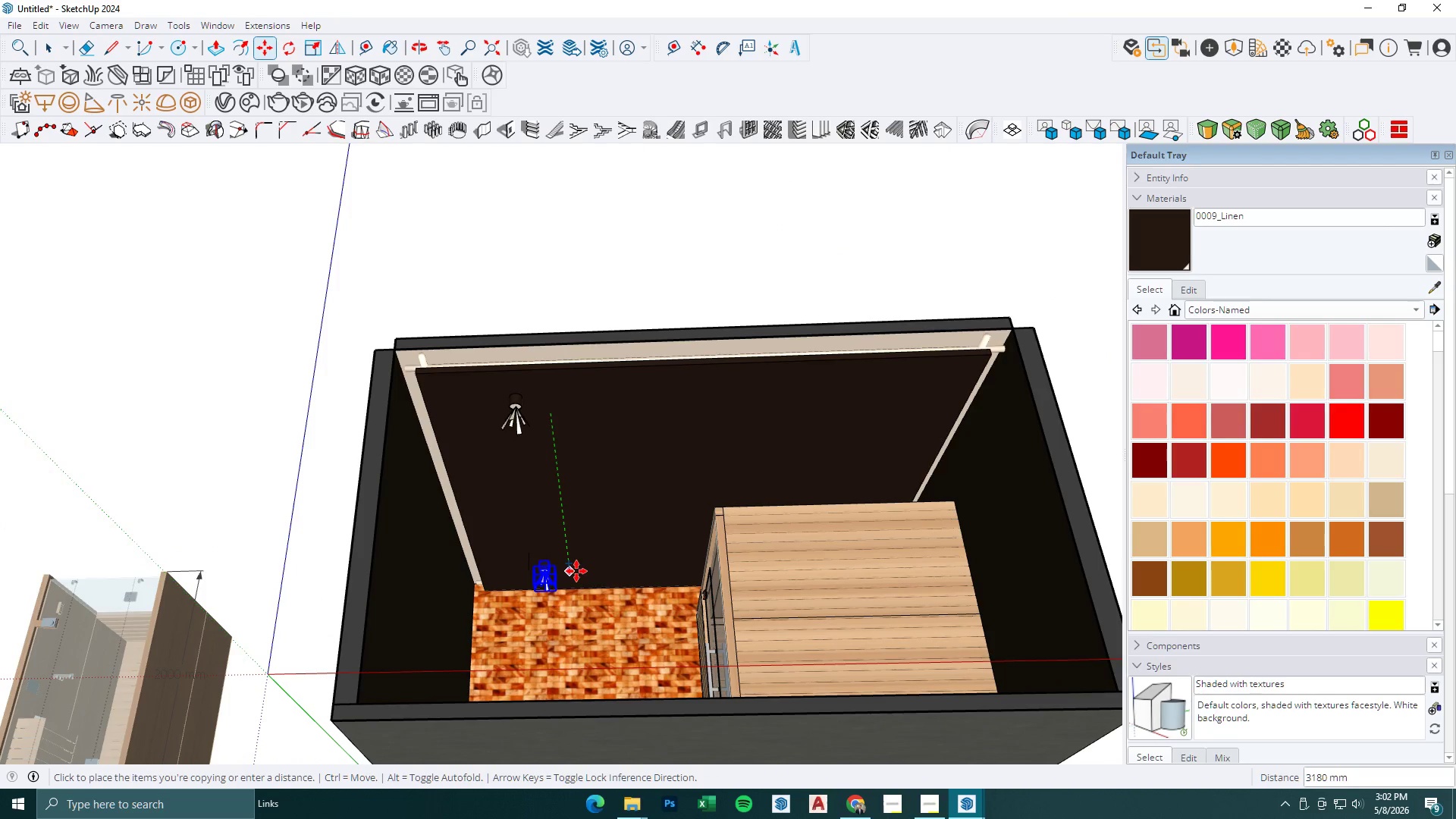 
left_click([576, 571])
 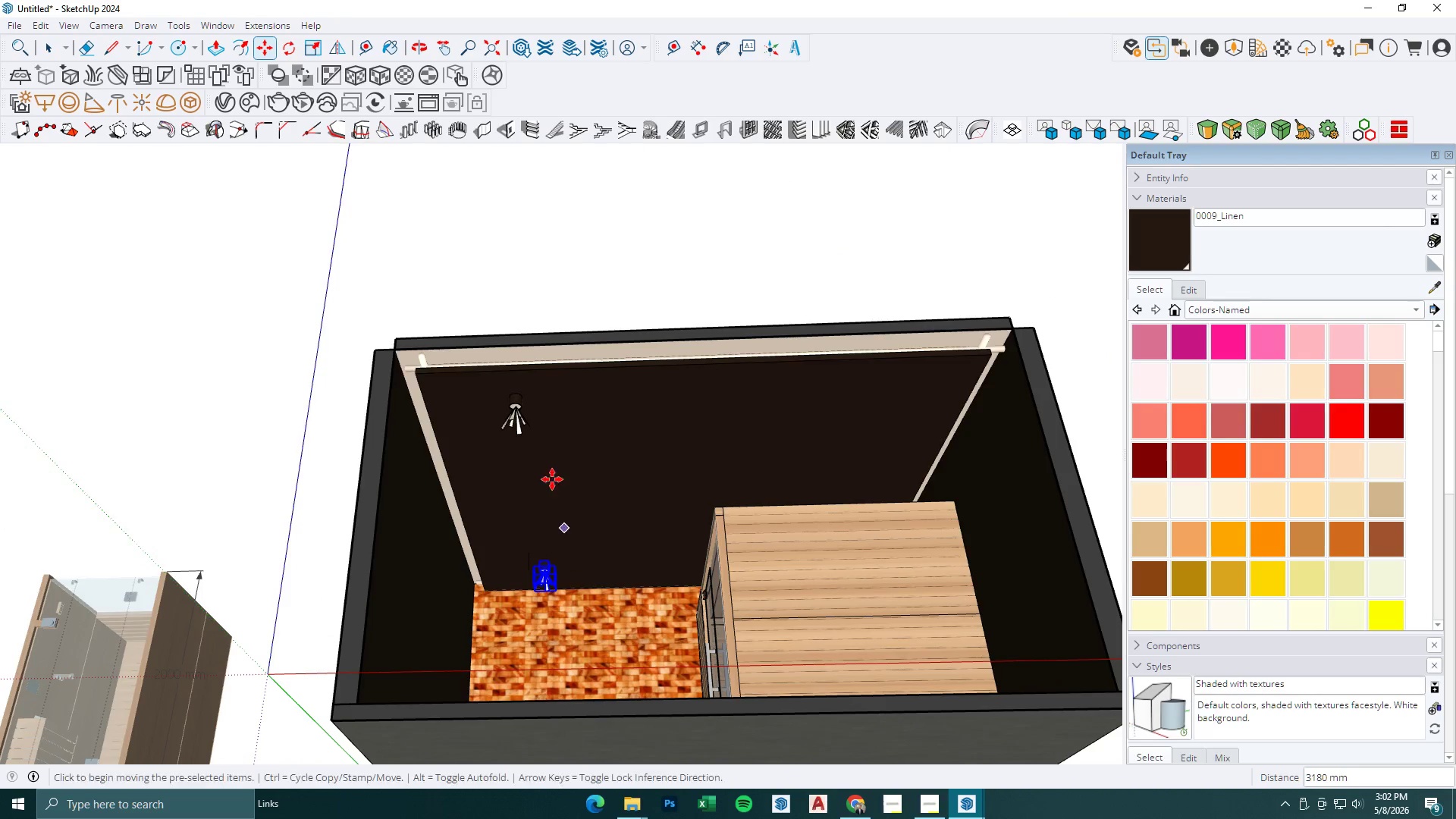 
key(Space)
 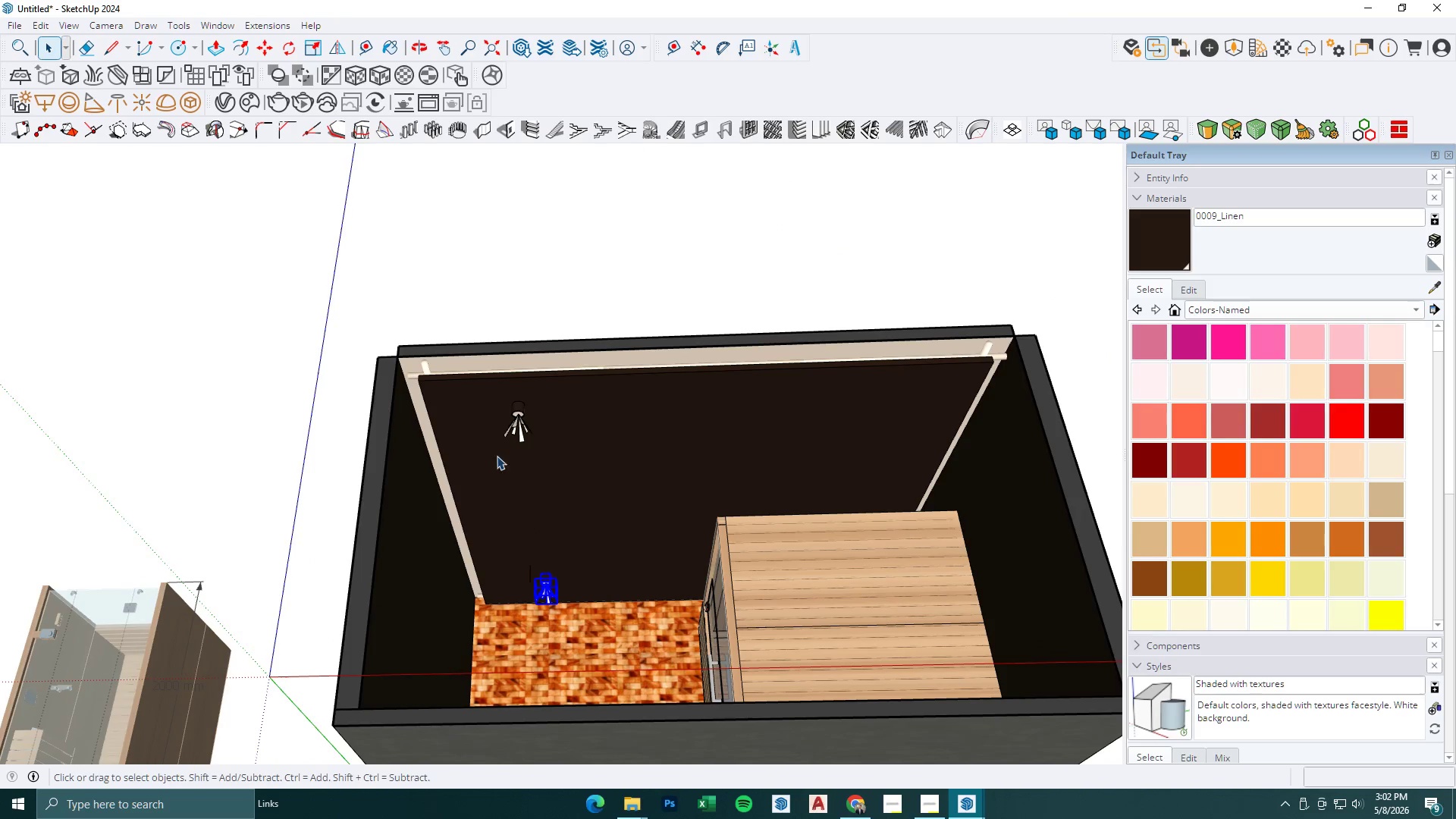 
left_click_drag(start_coordinate=[475, 470], to_coordinate=[541, 389])
 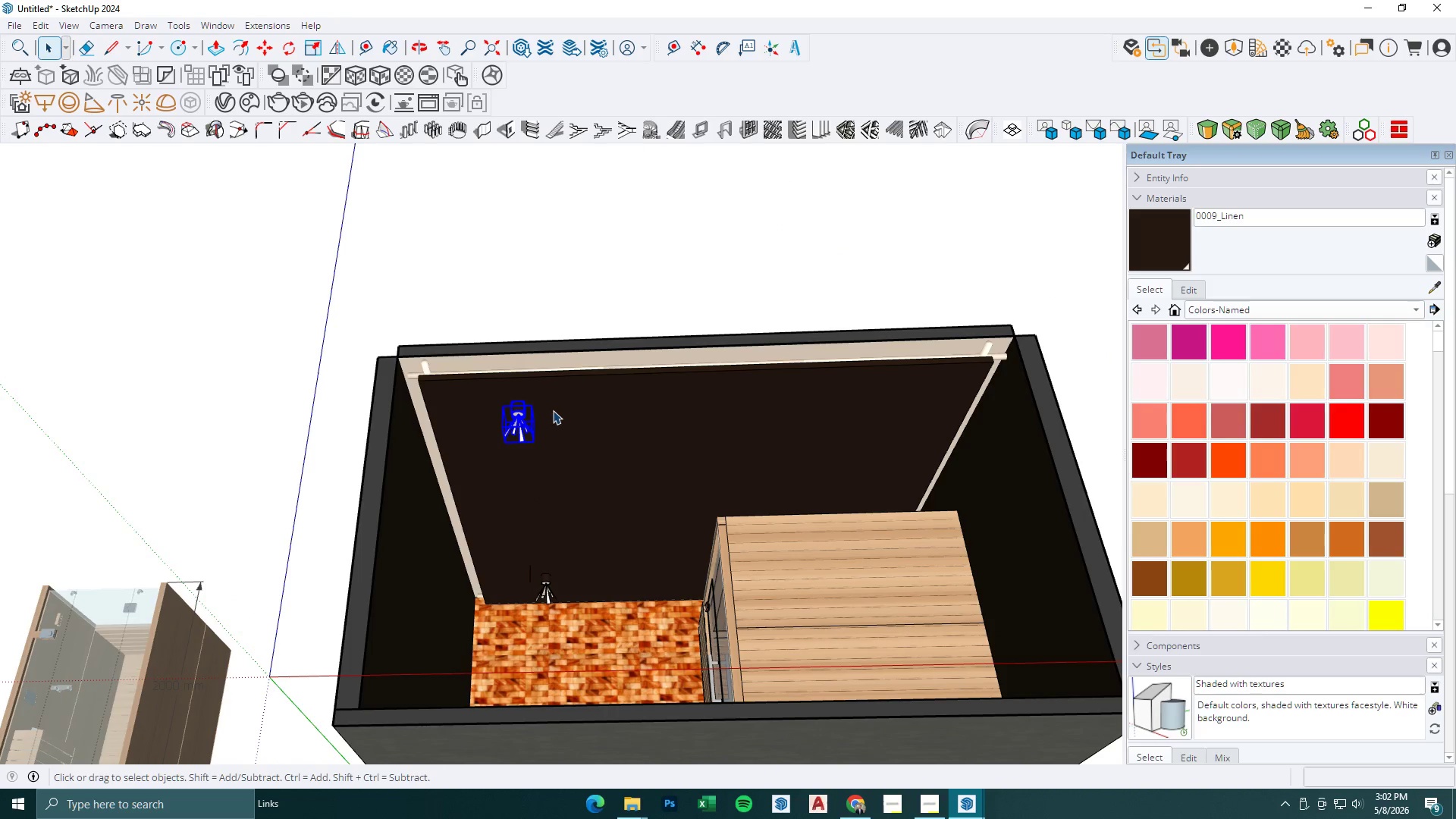 
scroll: coordinate [543, 425], scroll_direction: none, amount: 0.0
 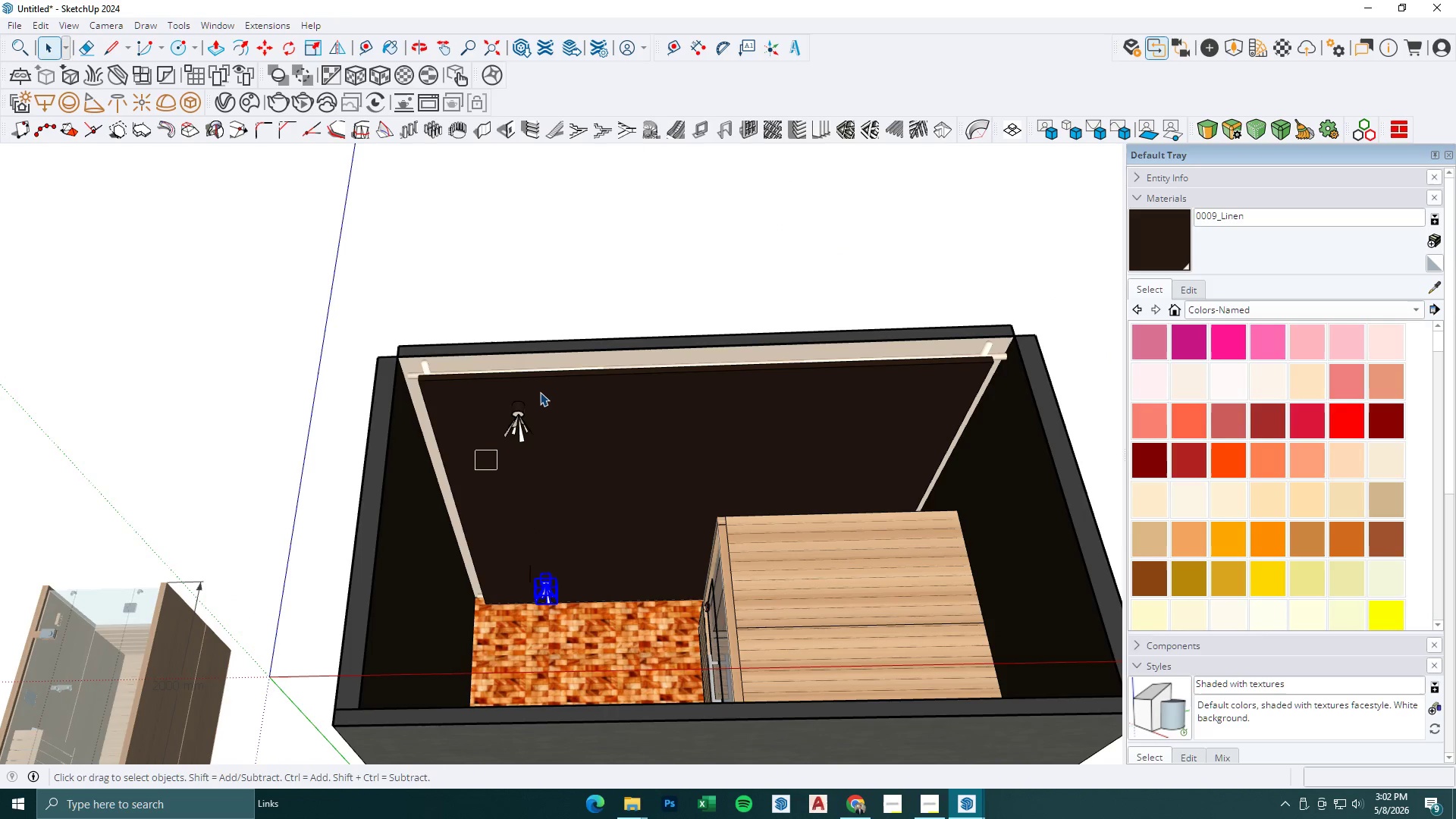 
key(Comma)
 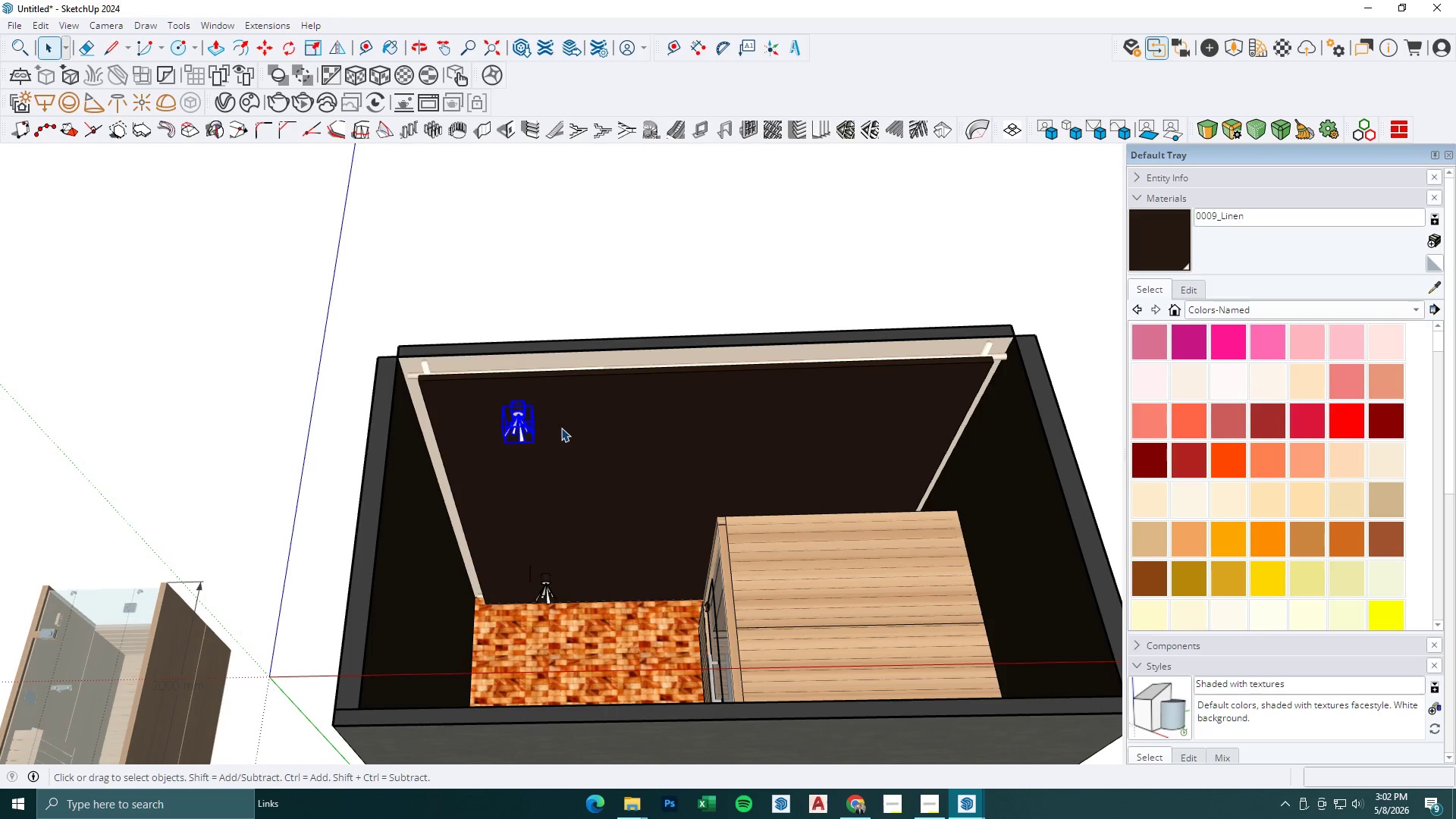 
key(M)
 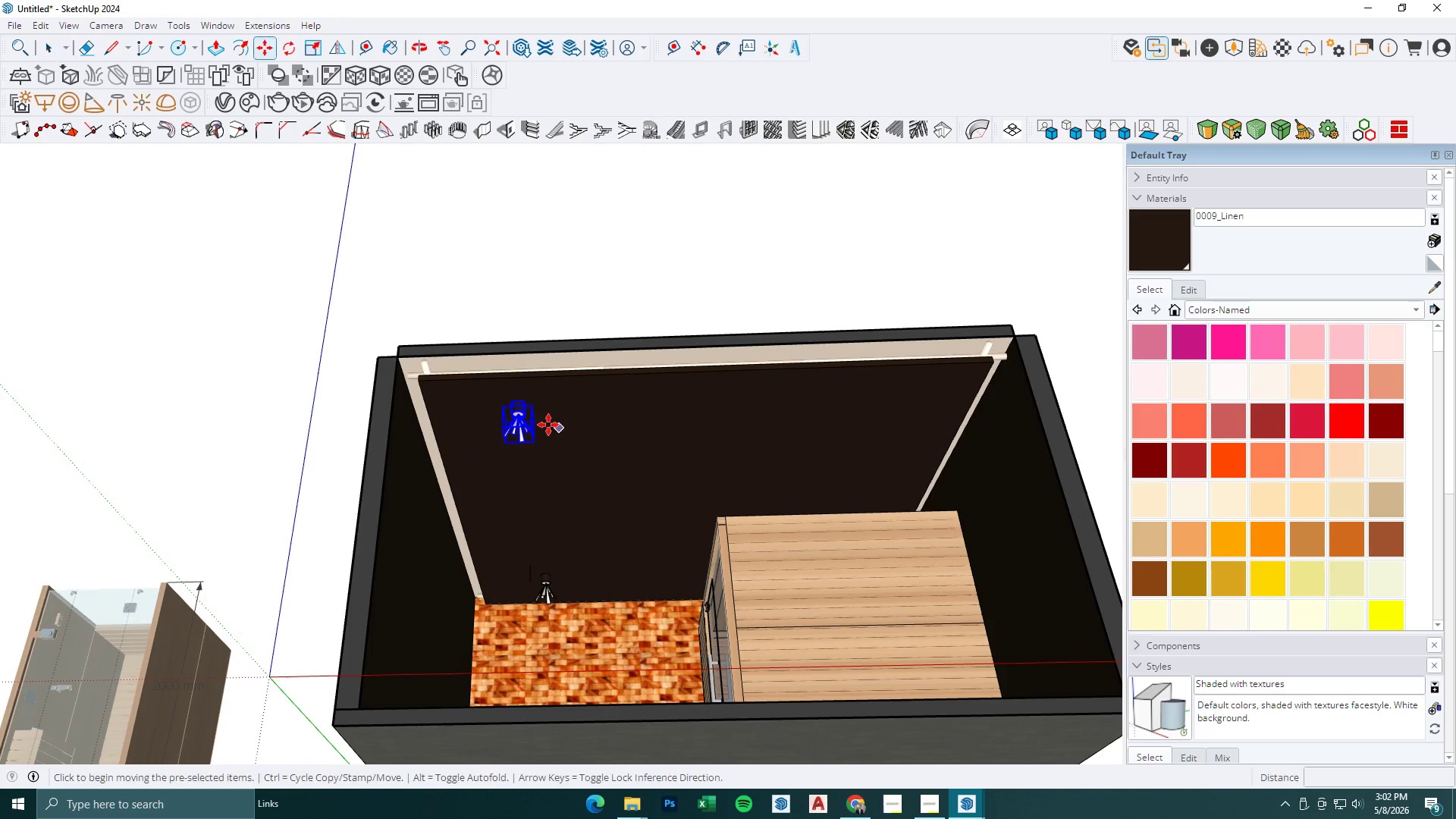 
left_click([548, 425])
 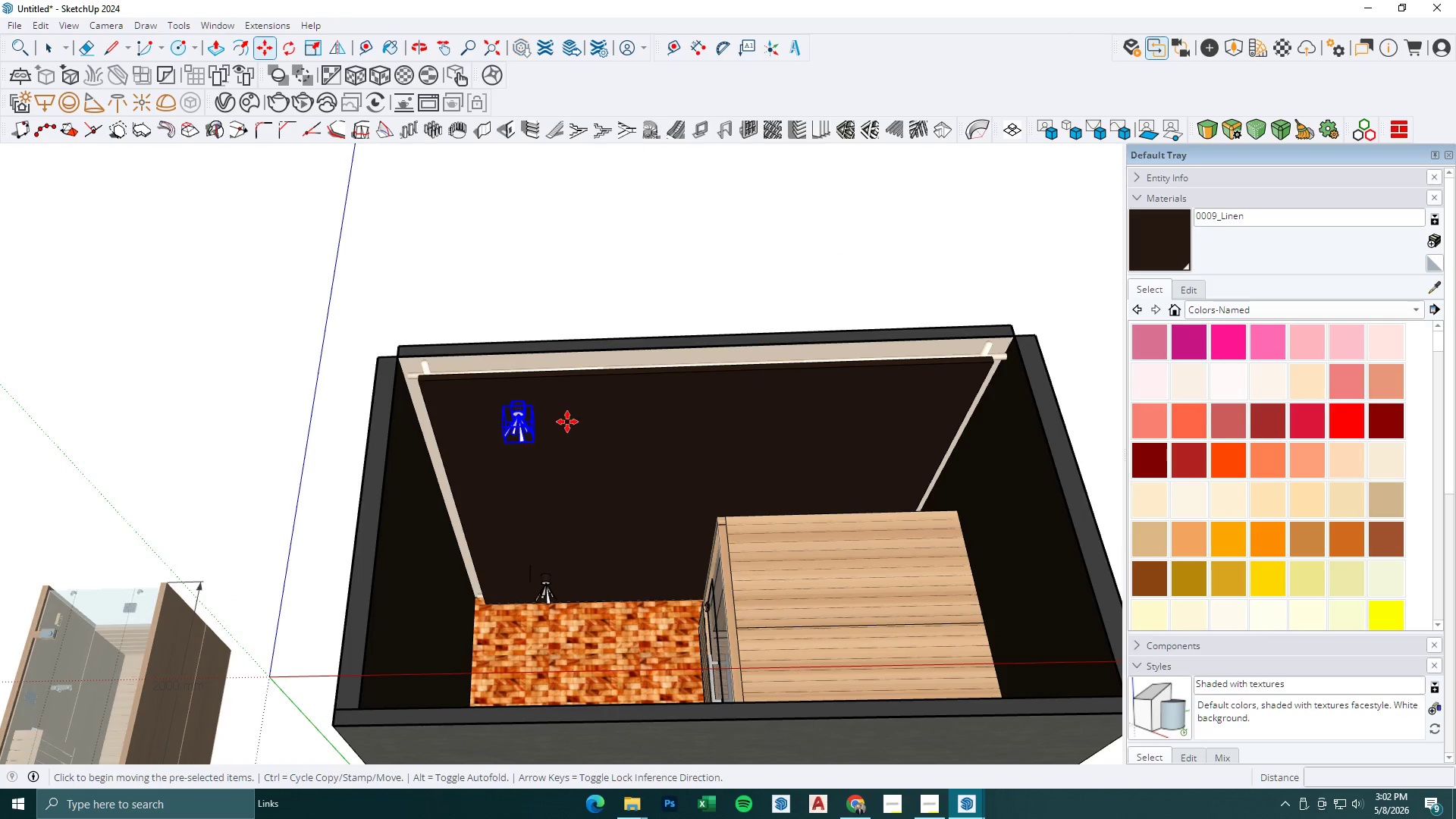 
key(Control+ControlLeft)
 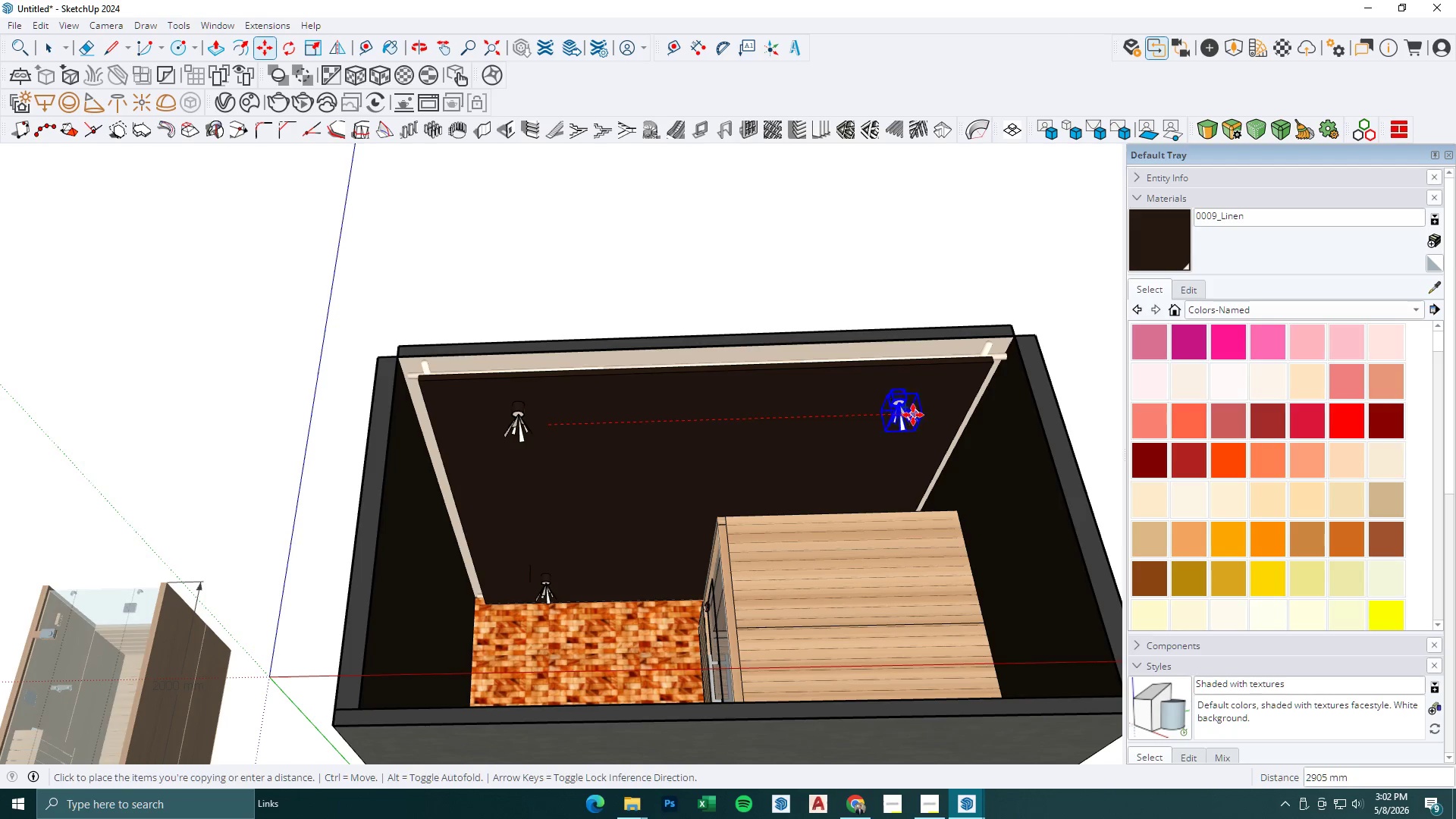 
key(Space)
 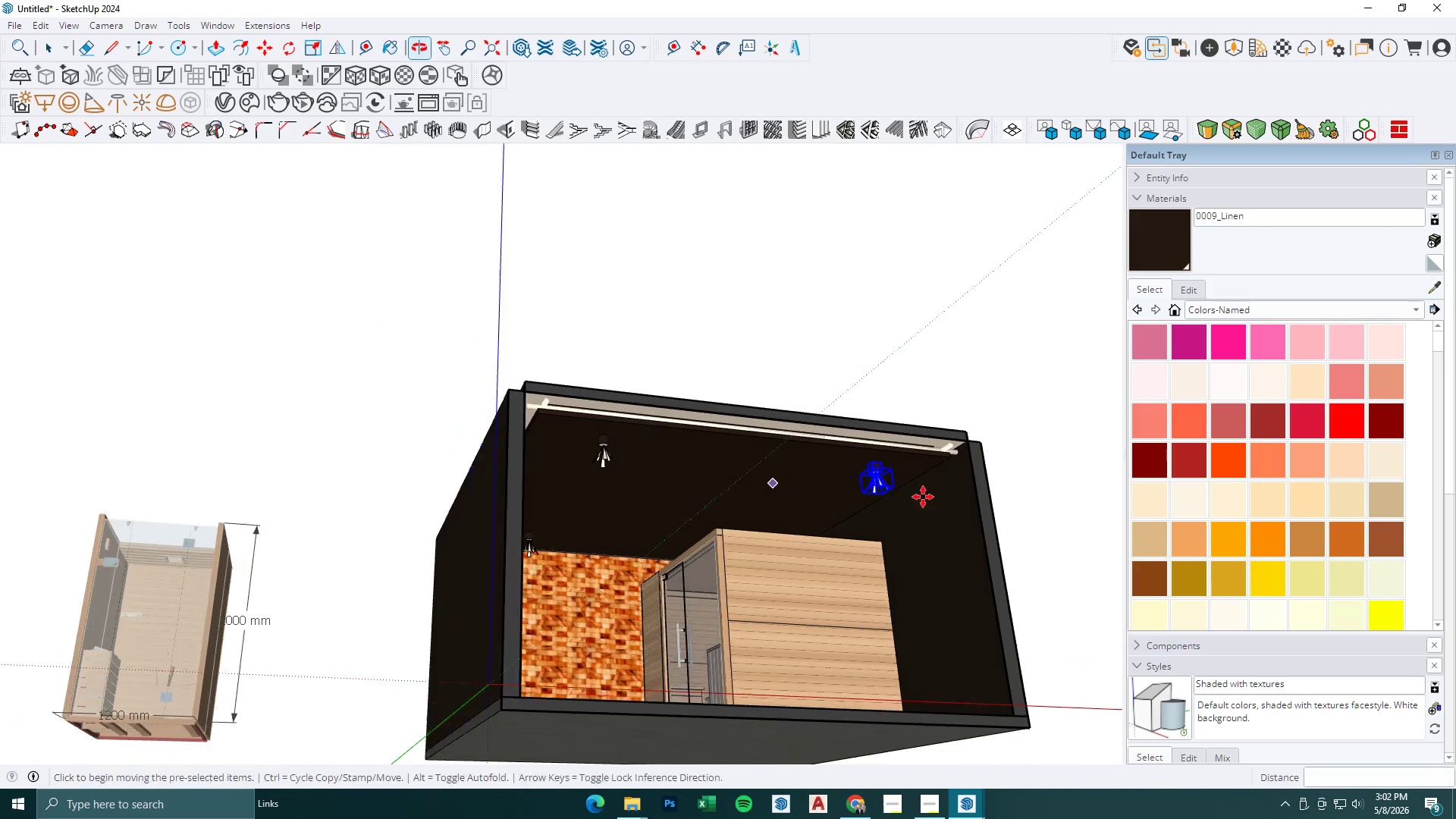 
key(Escape)
 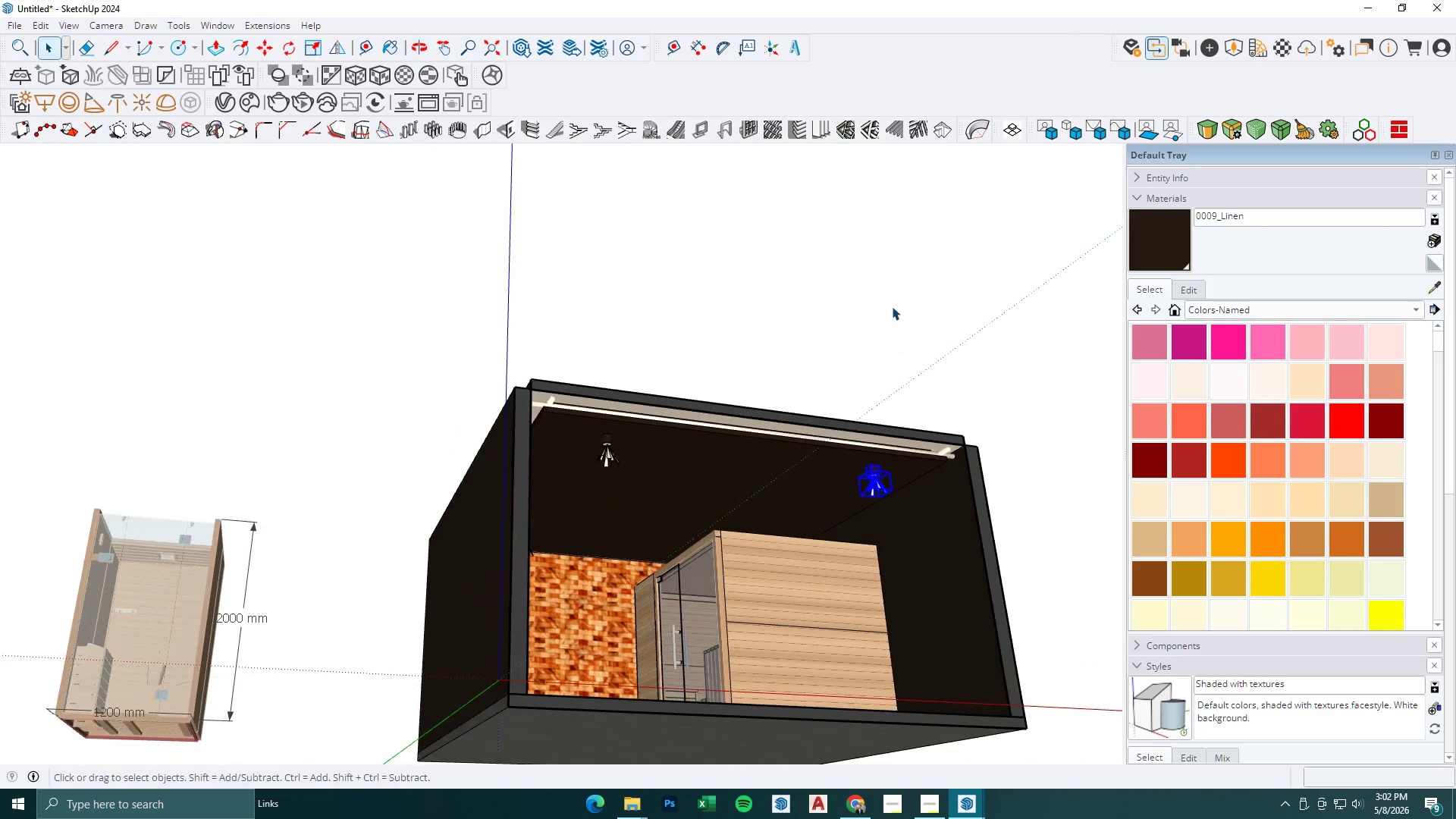 
scroll: coordinate [782, 448], scroll_direction: down, amount: 2.0
 